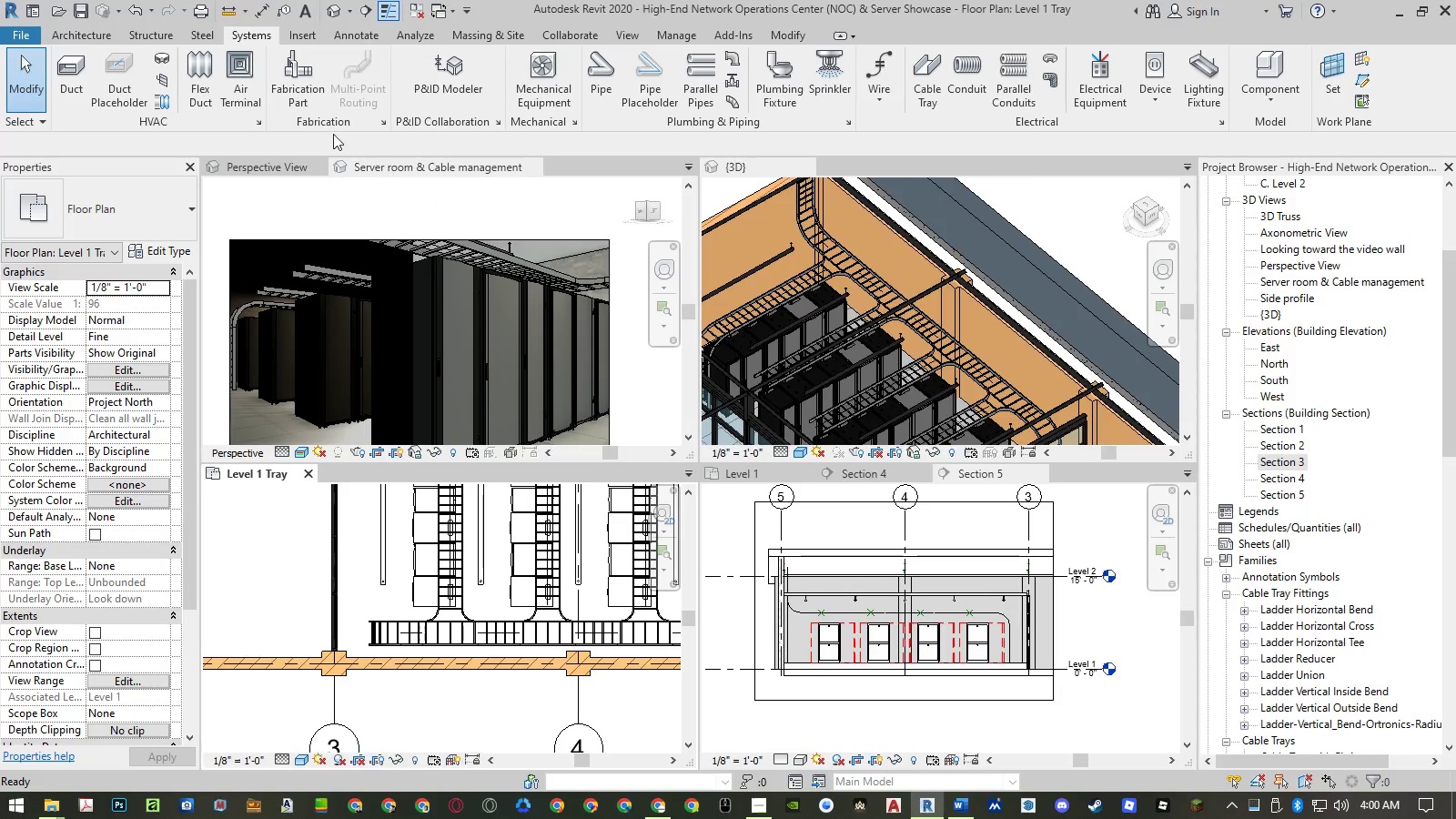 
left_click([292, 99])
 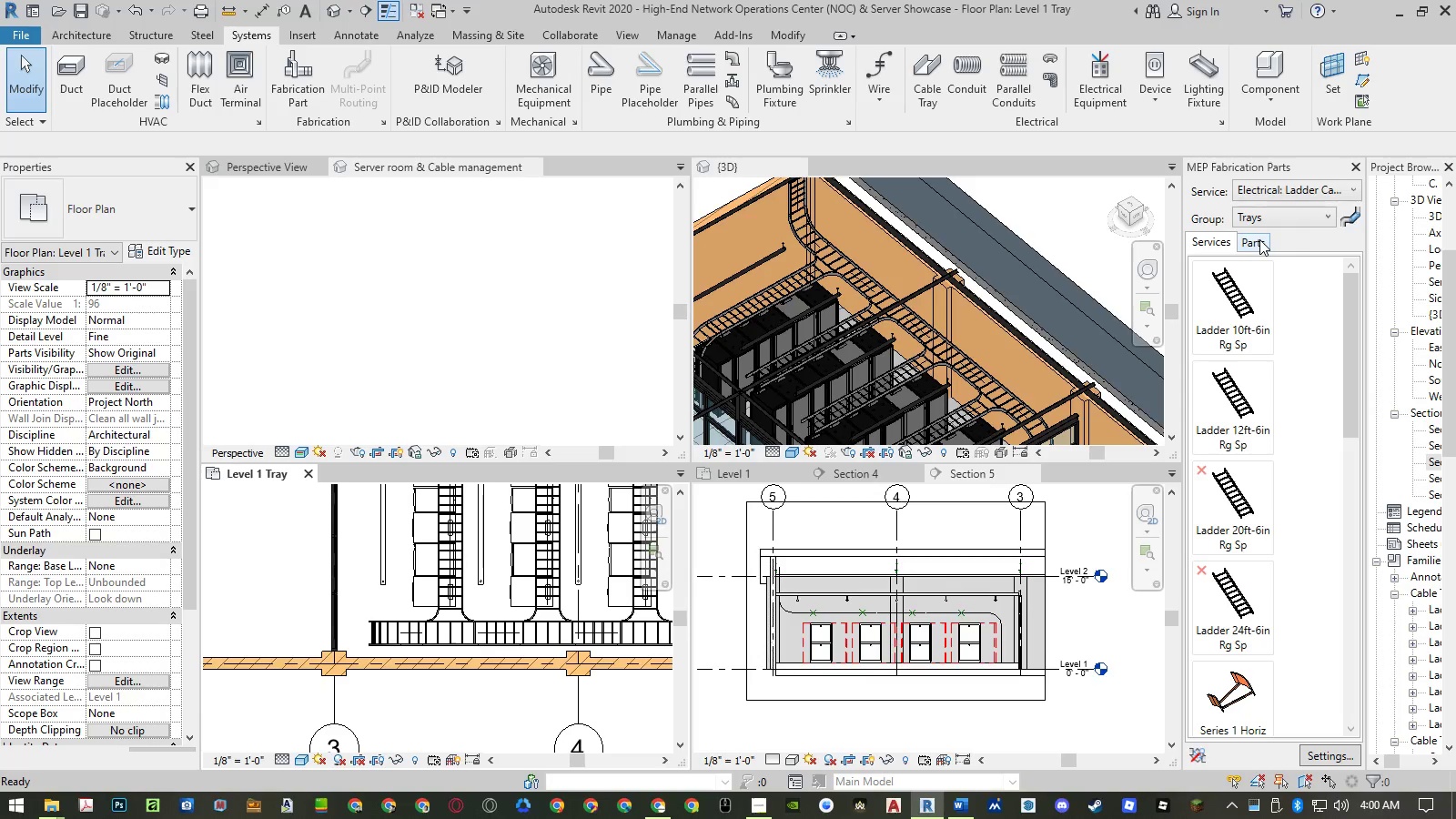 
left_click([1259, 239])
 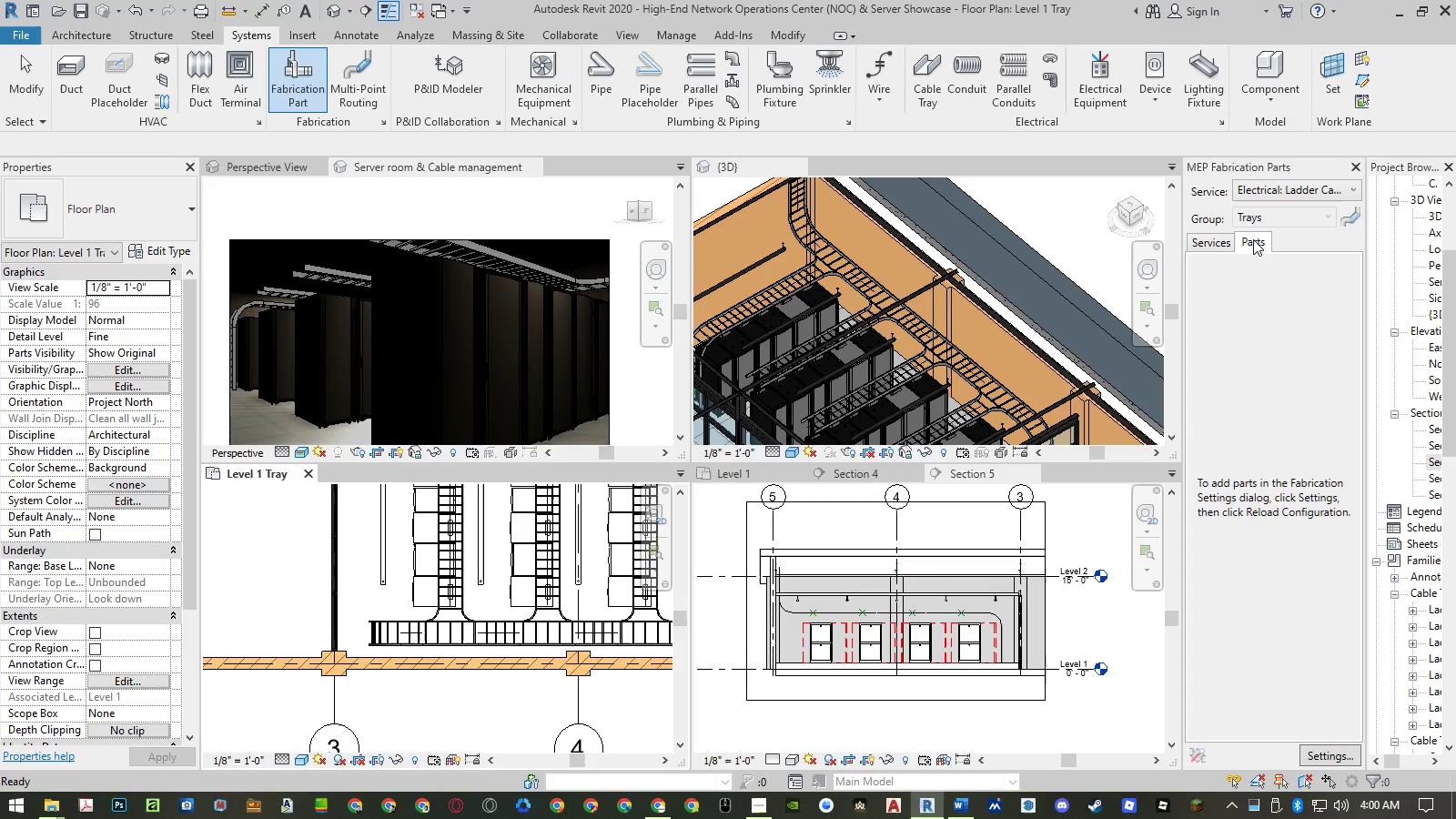 
left_click([1218, 241])
 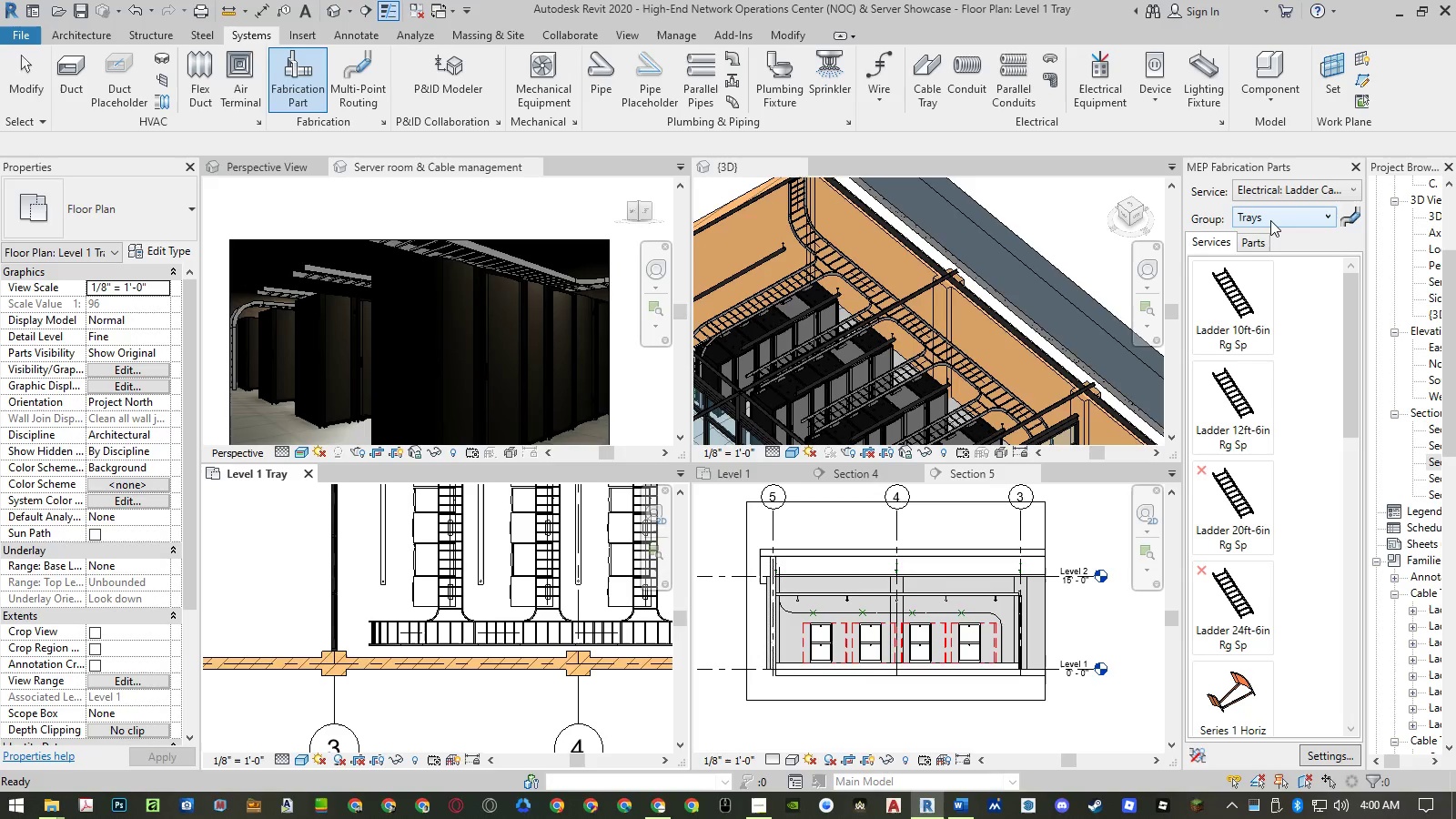 
left_click([1271, 219])
 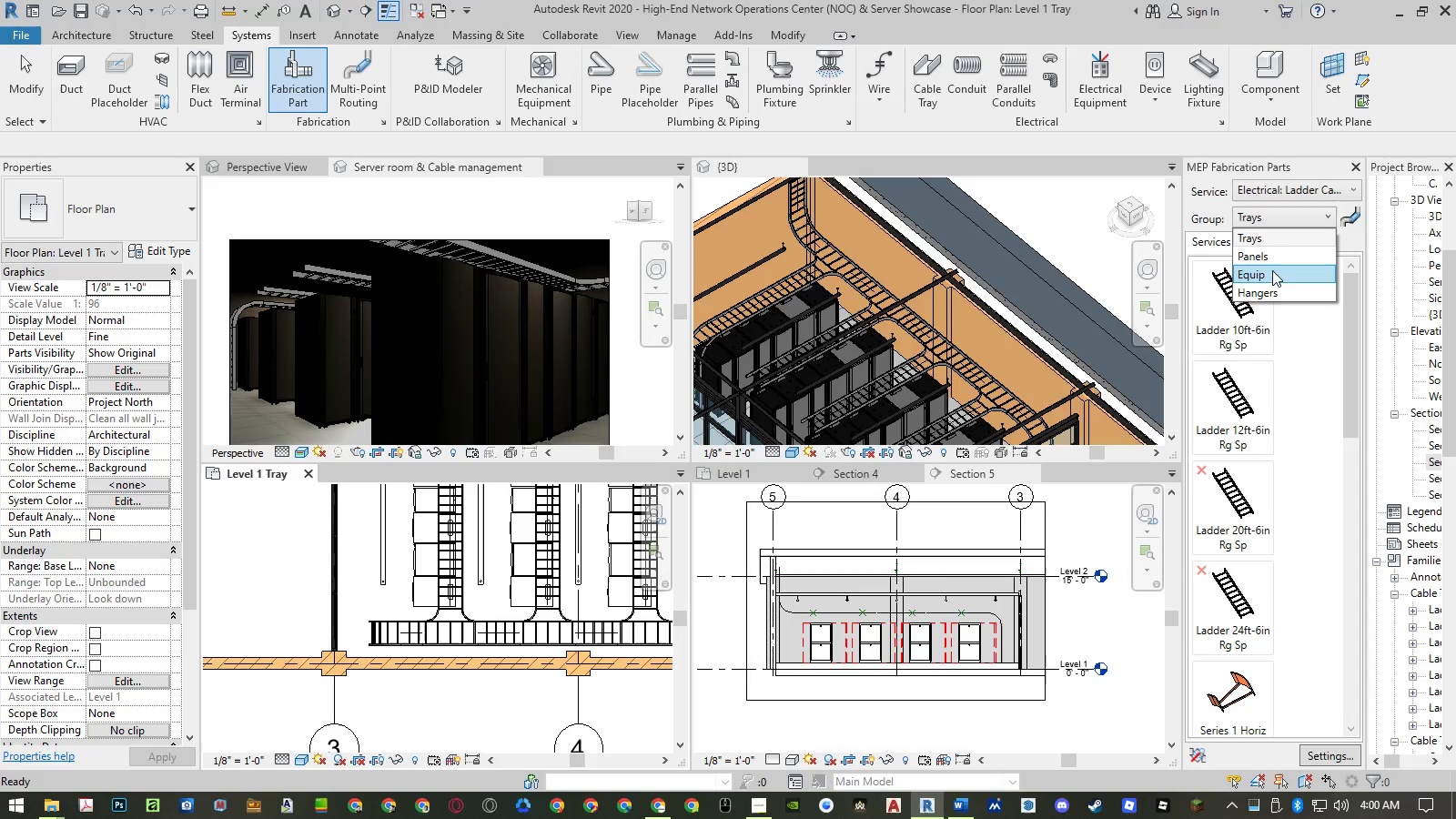 
left_click([1268, 294])
 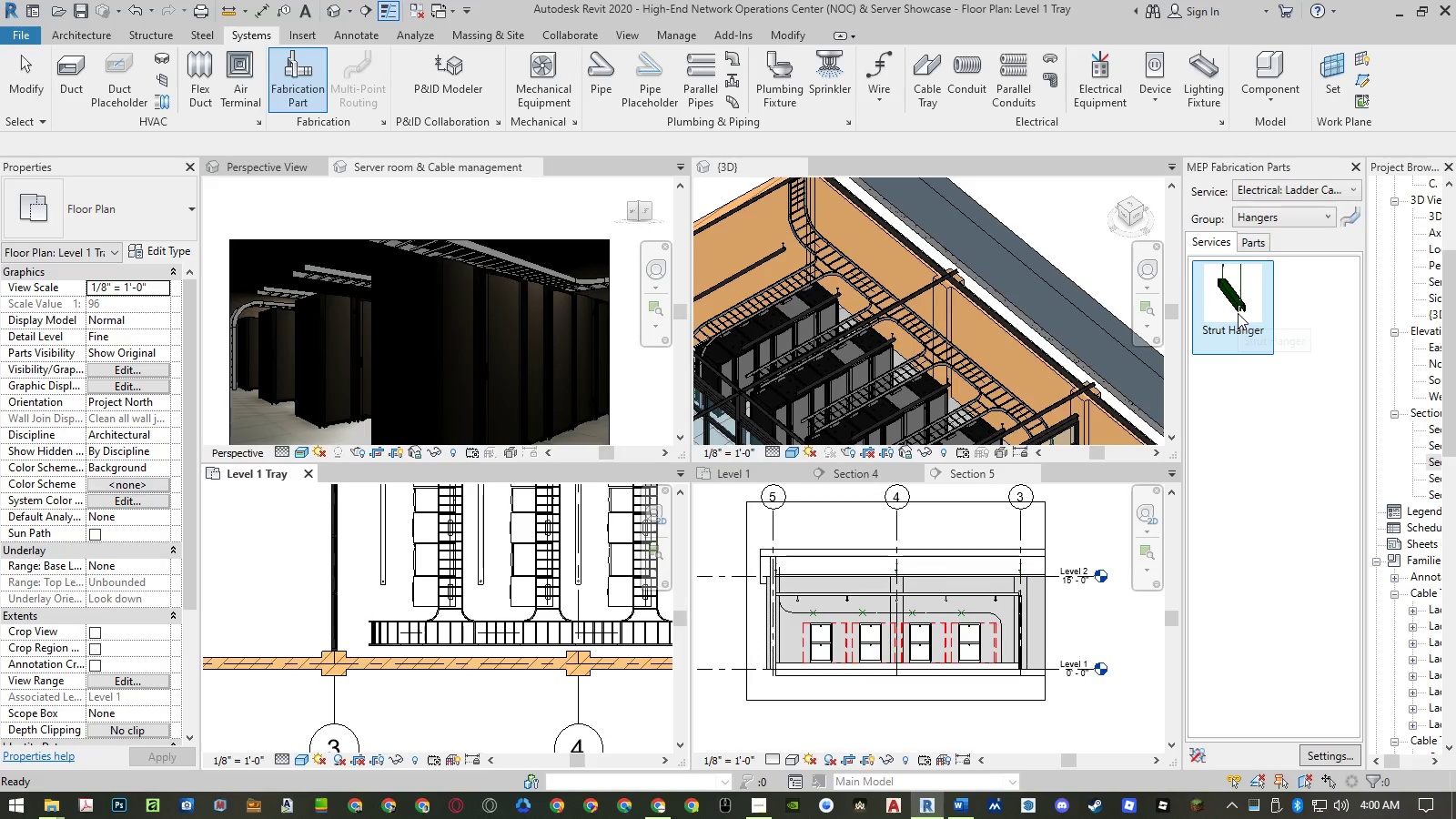 
left_click([1238, 313])
 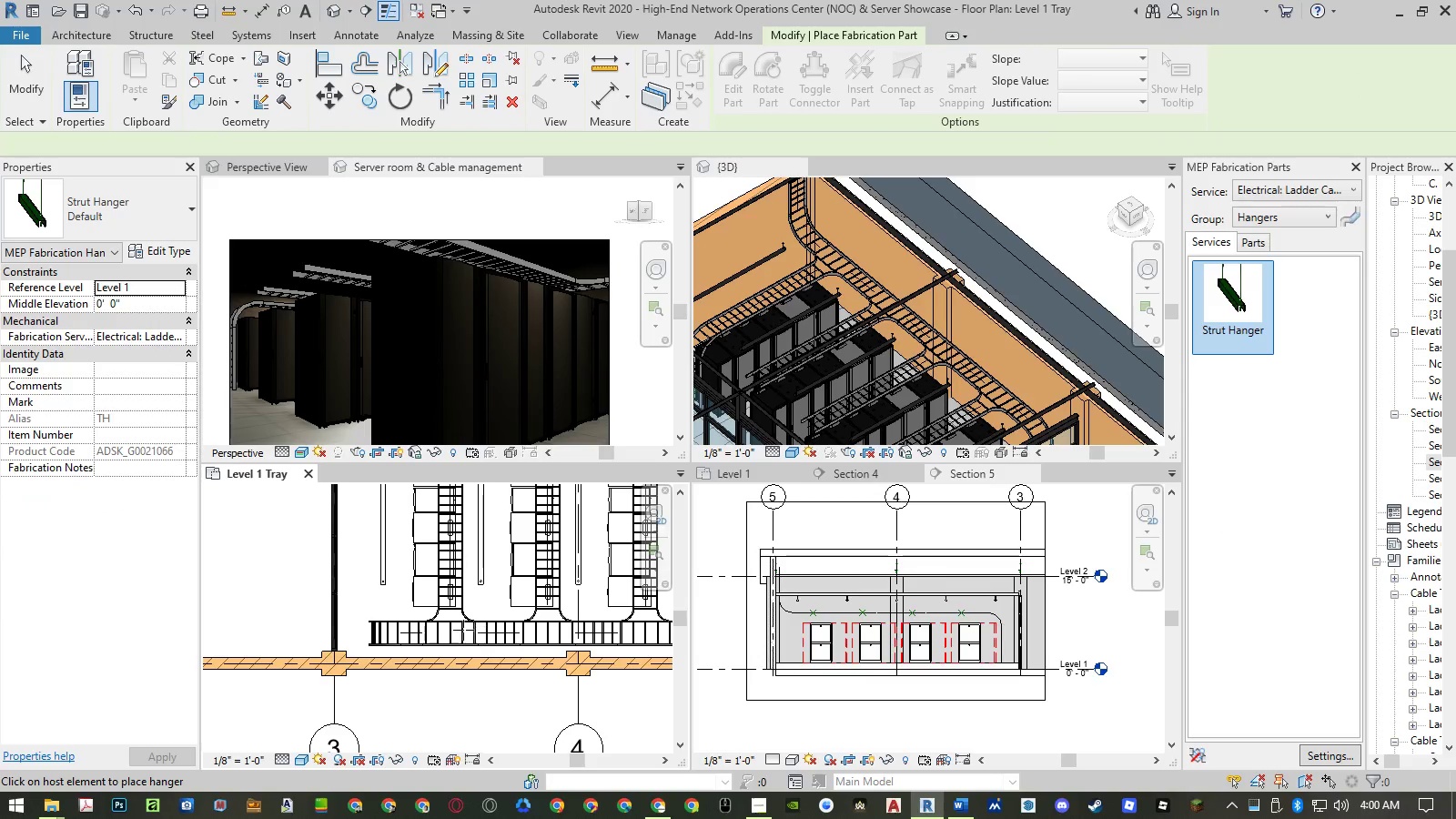 
scroll: coordinate [413, 626], scroll_direction: up, amount: 7.0
 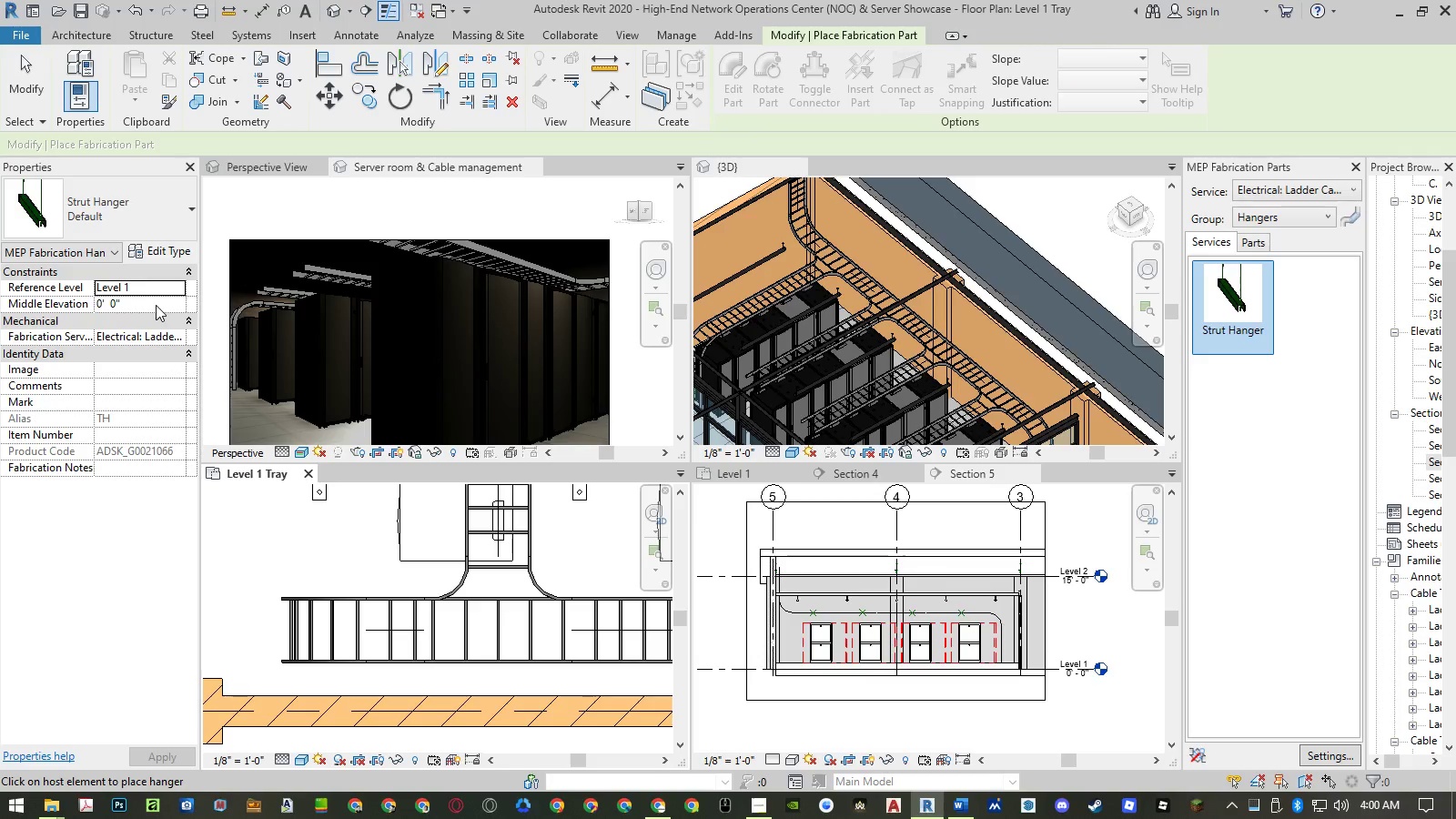 
left_click([156, 305])
 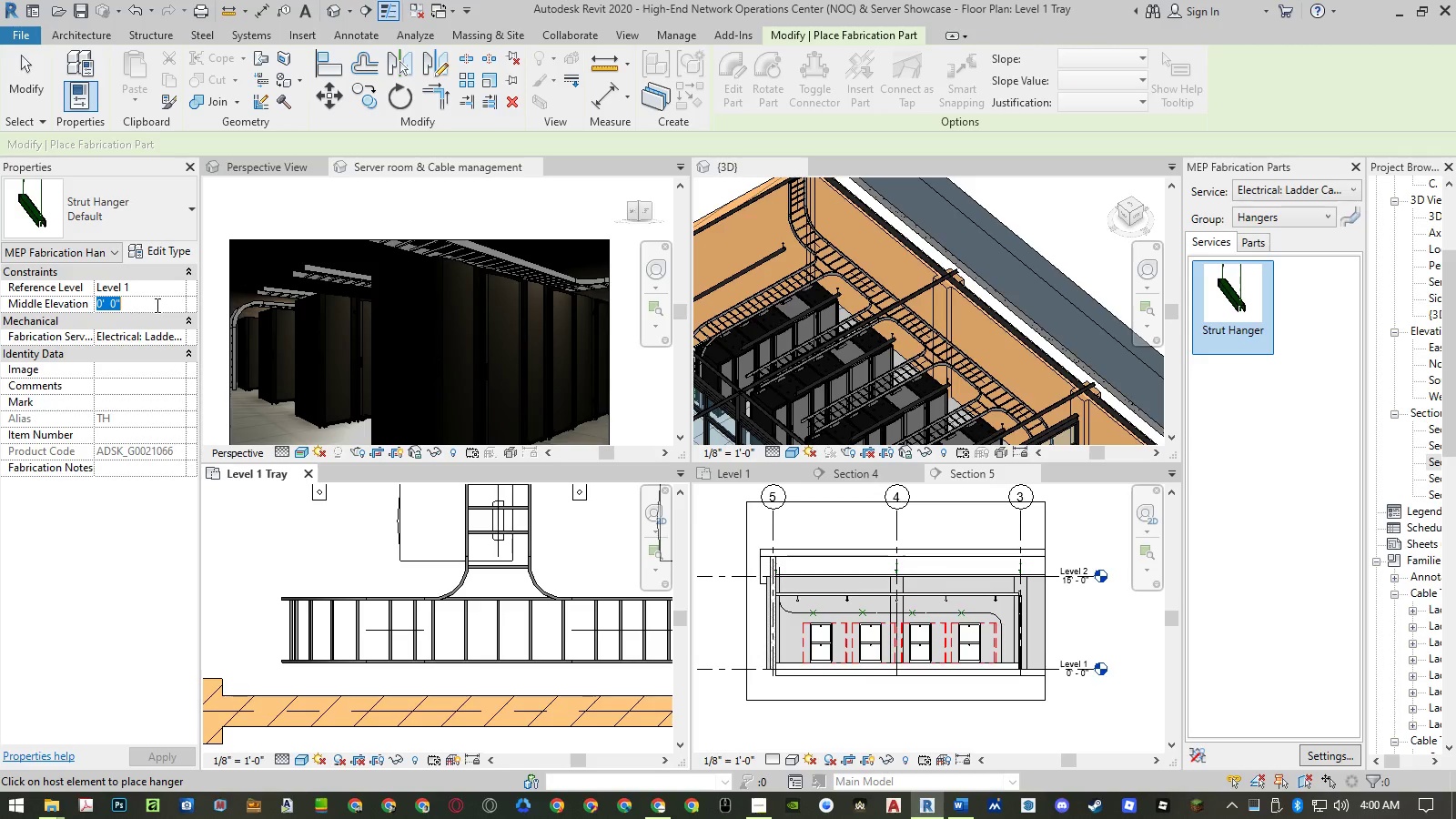 
key(Numpad9)
 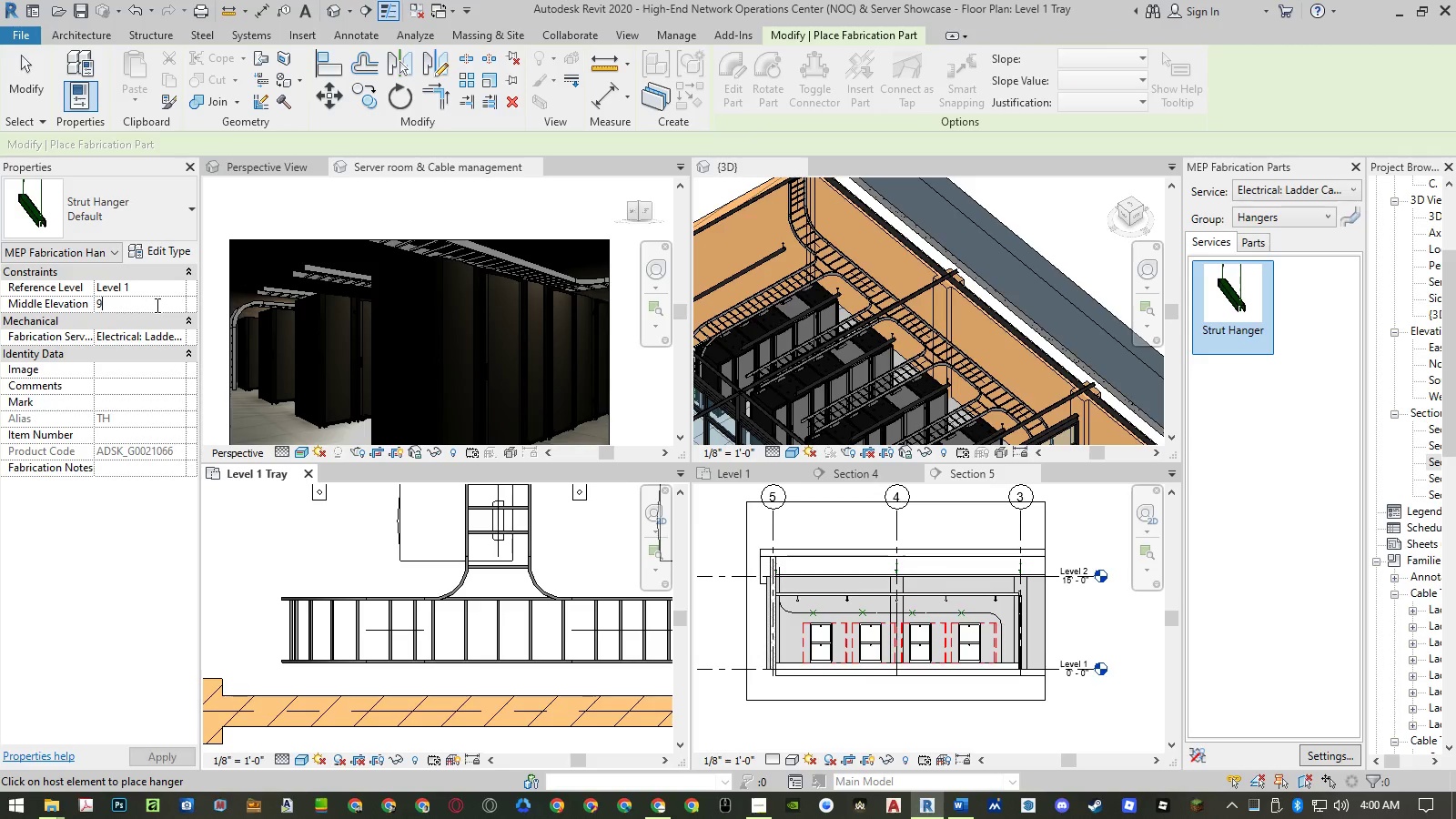 
key(NumpadEnter)
 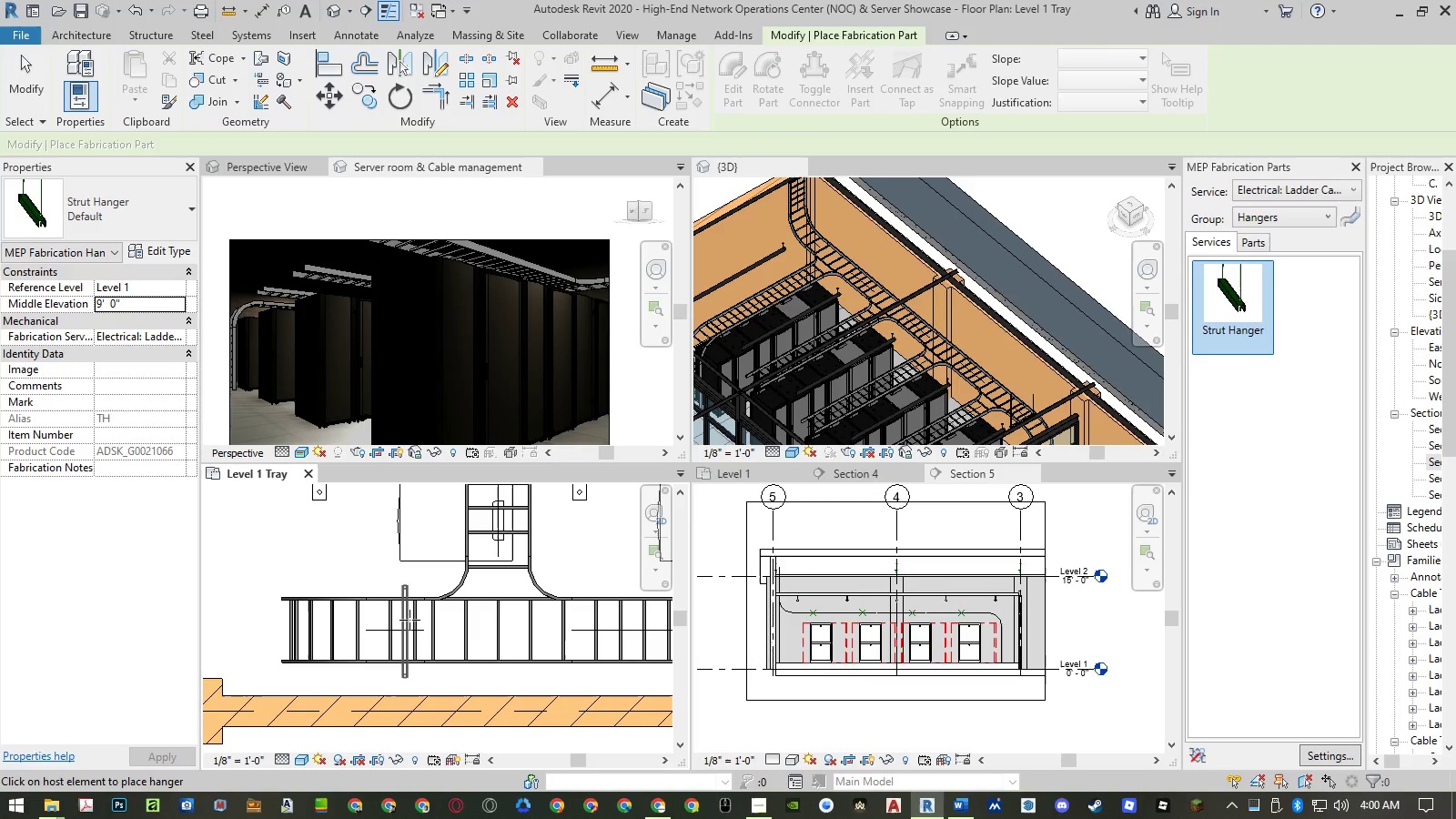 
scroll: coordinate [391, 633], scroll_direction: up, amount: 5.0
 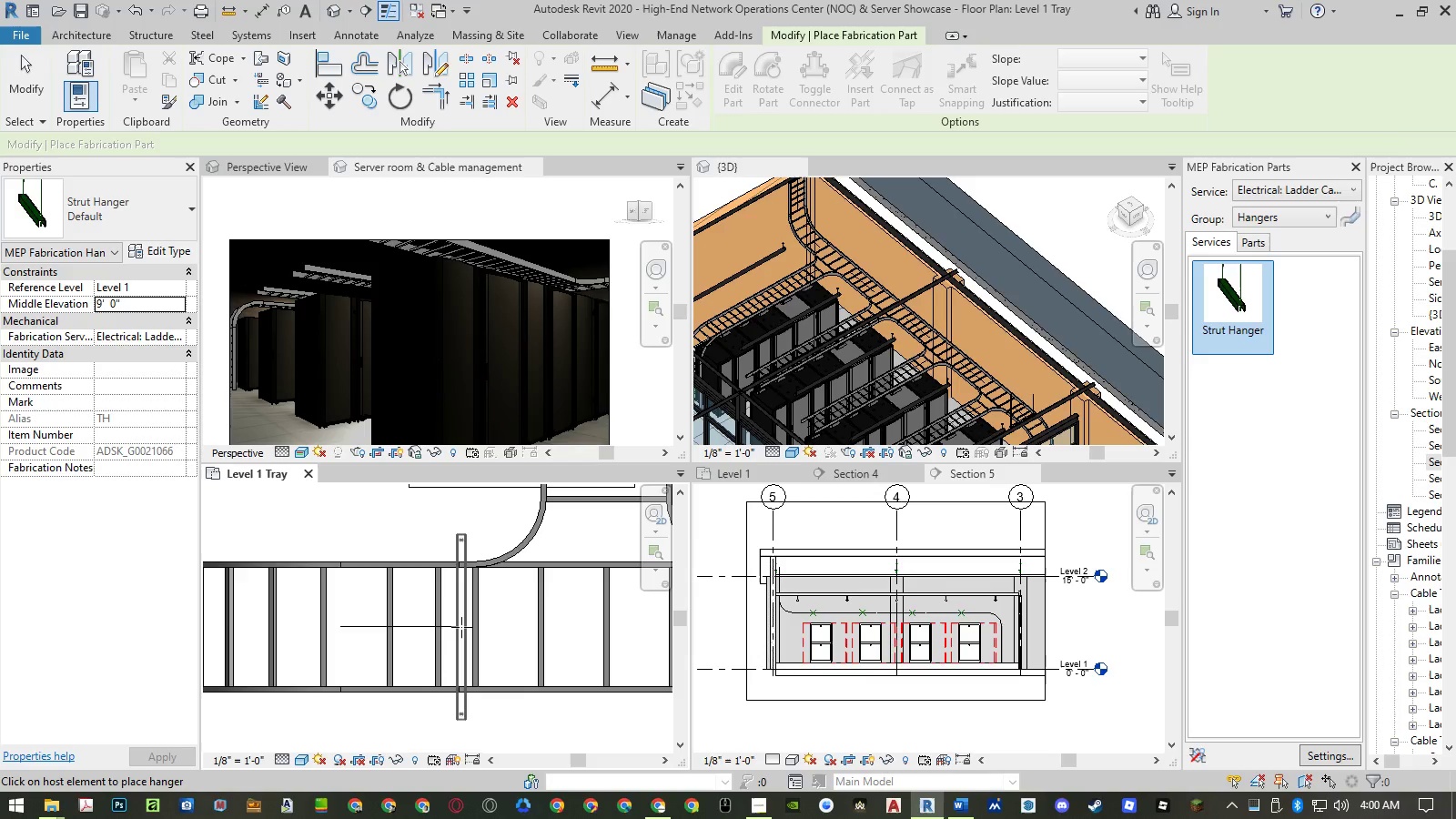 
key(Escape)
 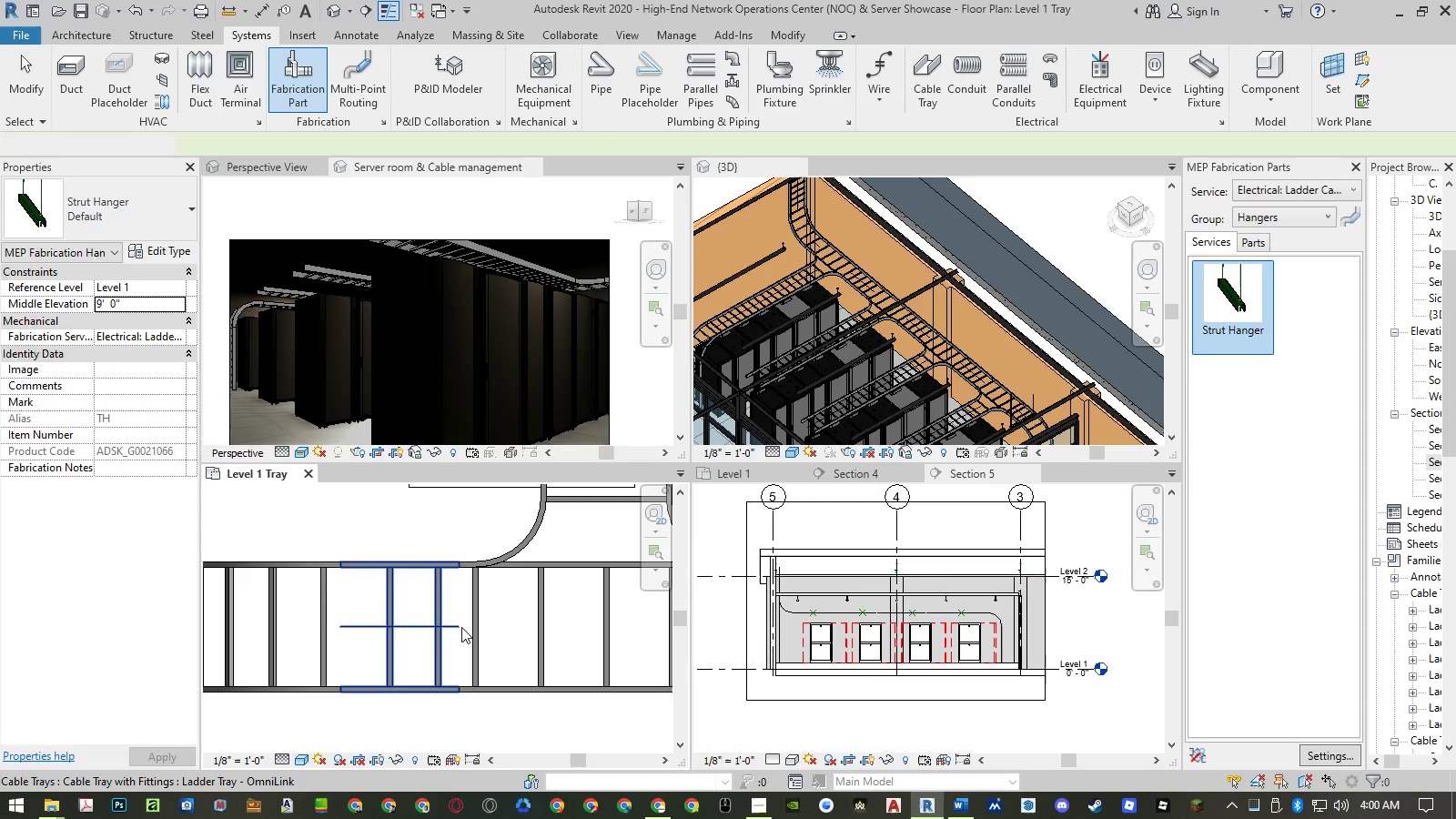 
key(Escape)
 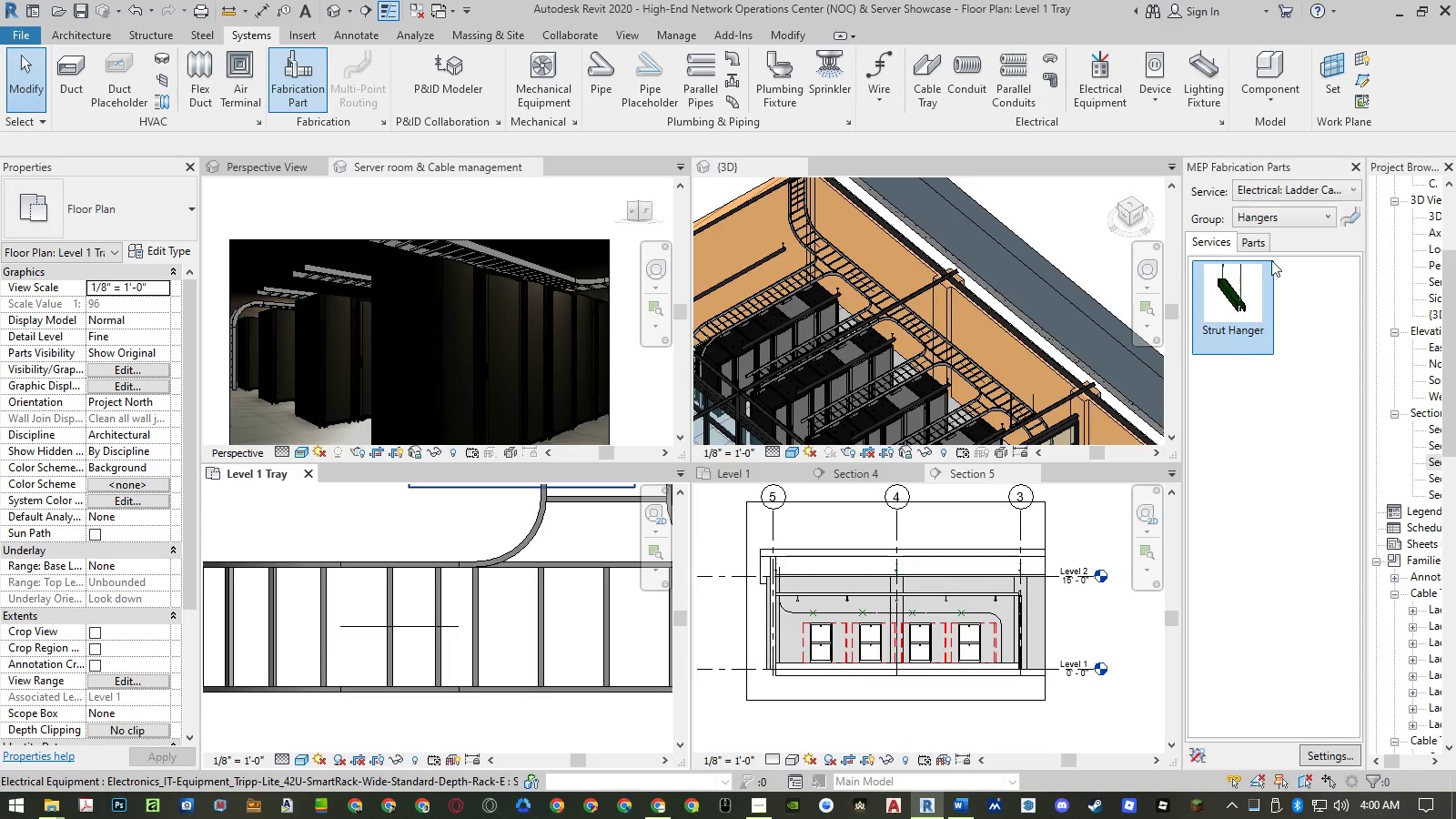 
left_click([1356, 167])
 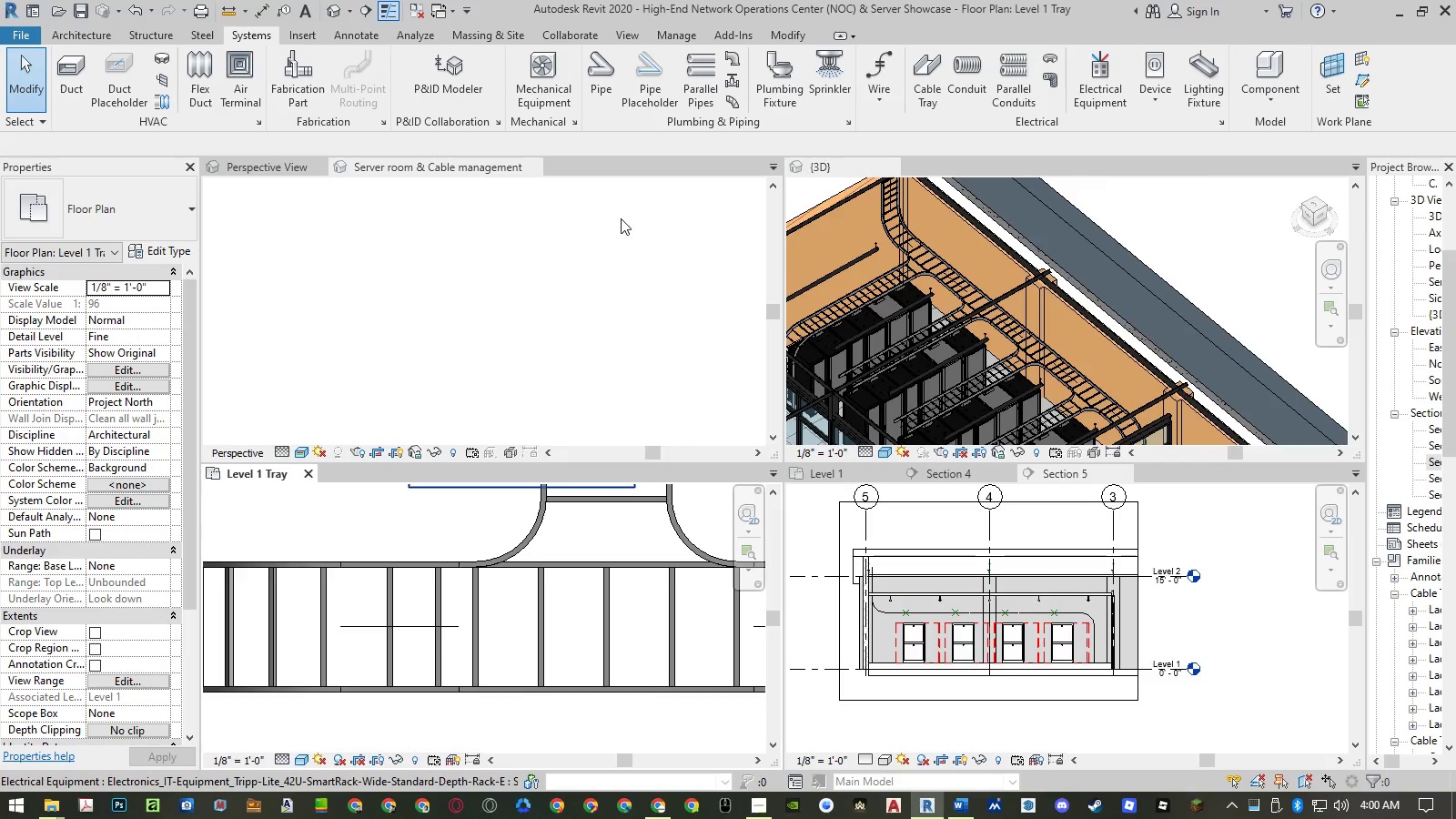 
left_click([682, 32])
 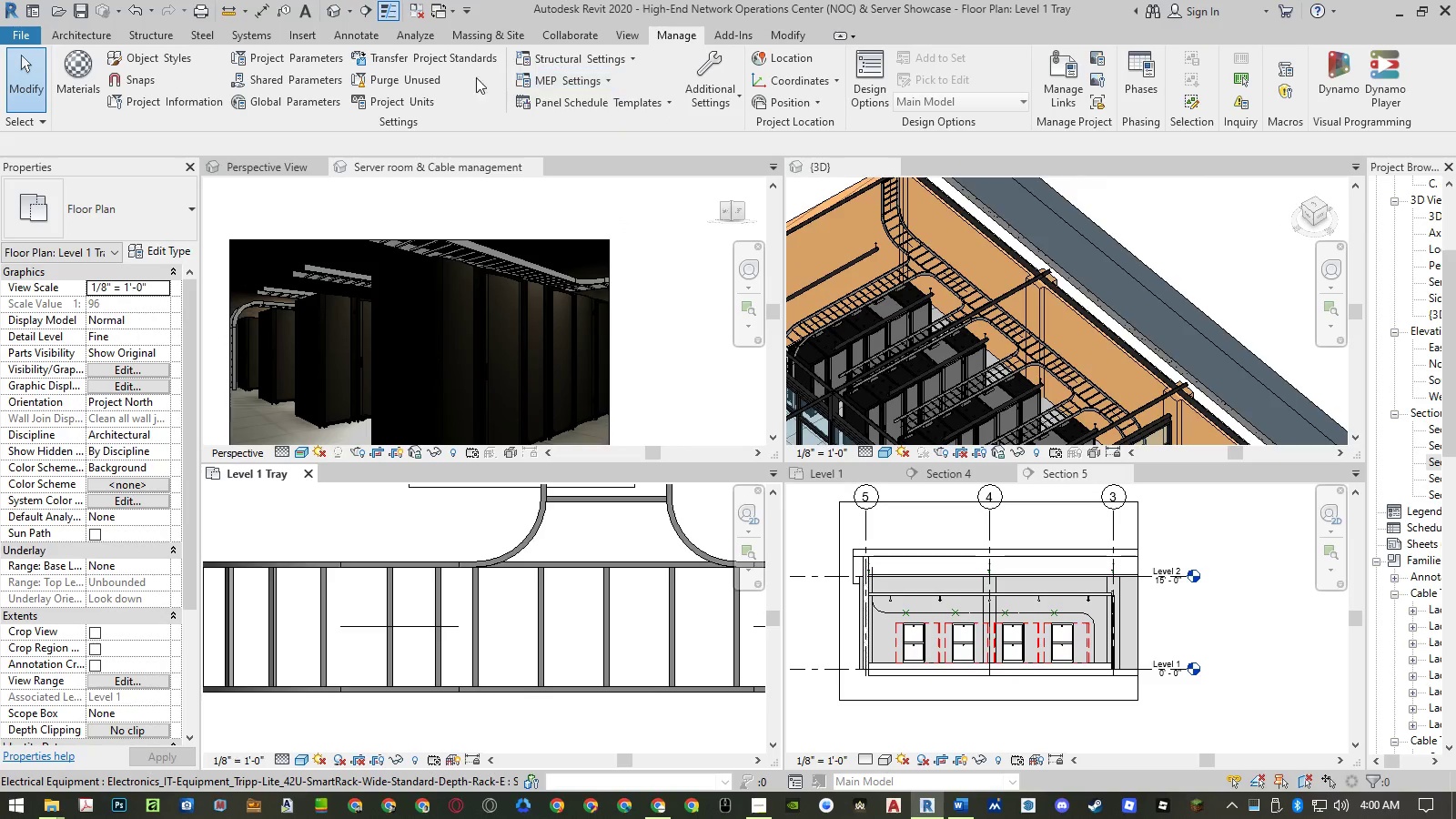 
left_click([426, 78])
 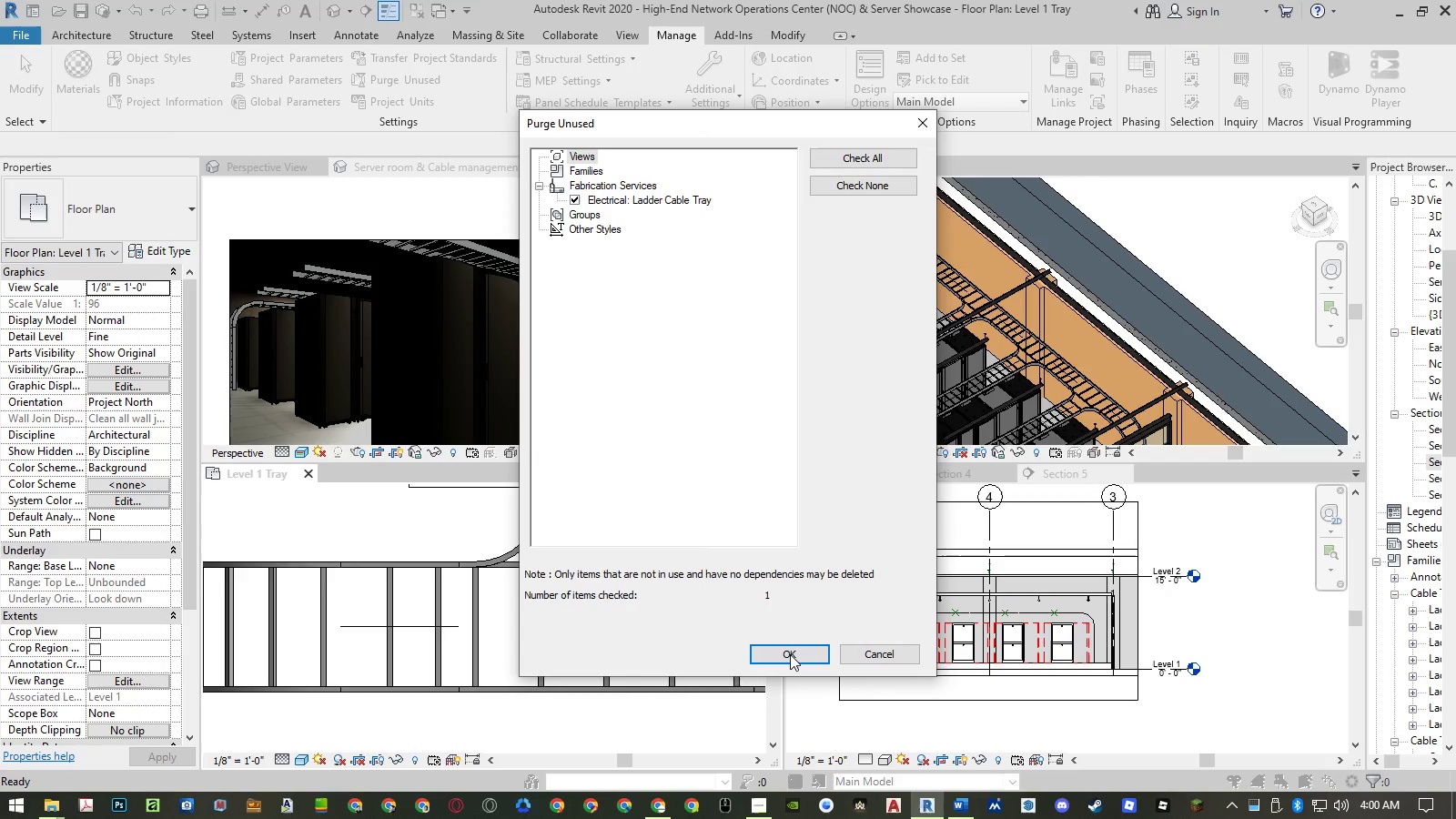 
left_click([790, 654])
 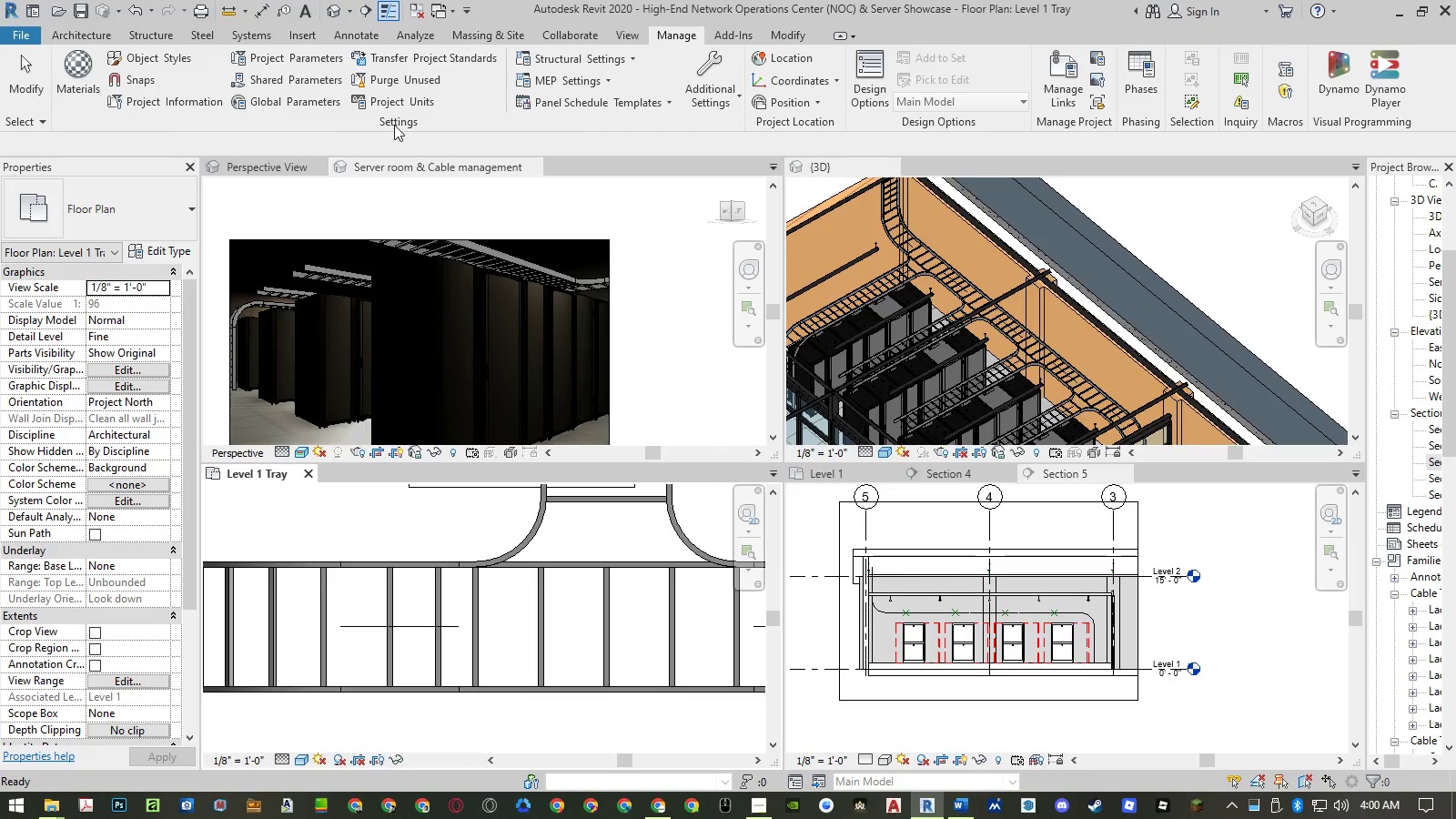 
left_click([405, 79])
 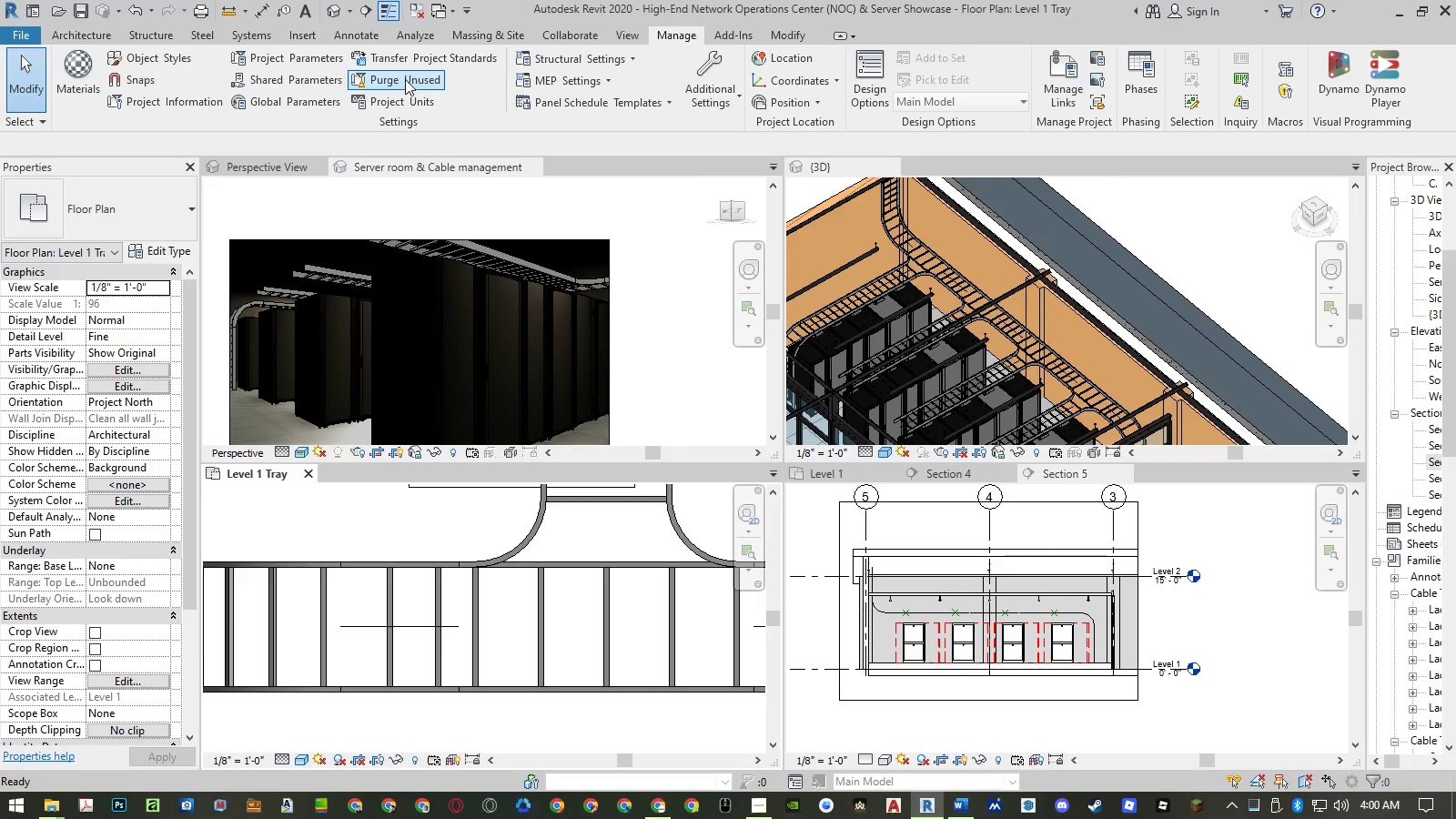 
left_click([405, 79])
 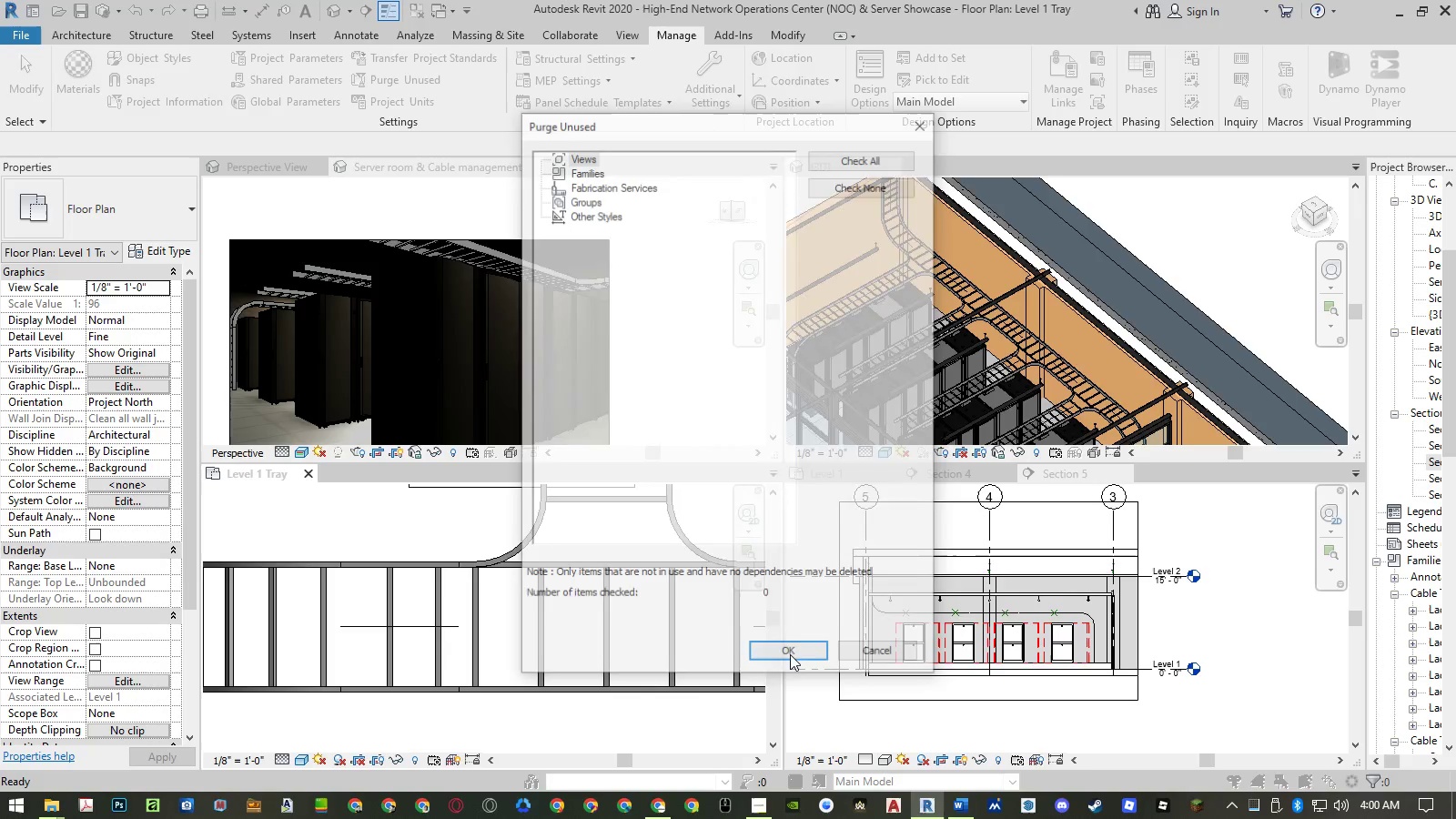 
left_click([790, 654])
 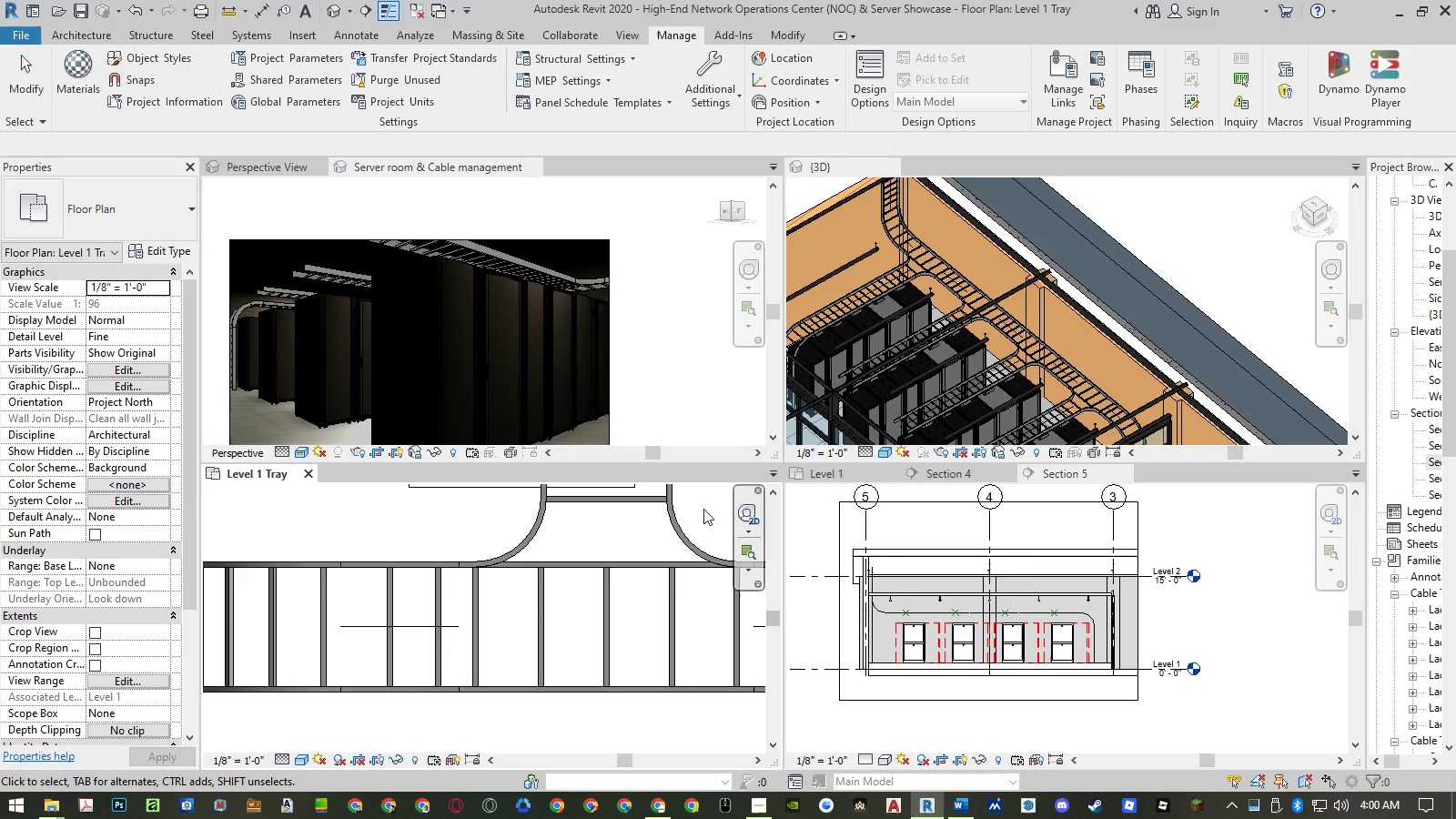 
key(Control+S)
 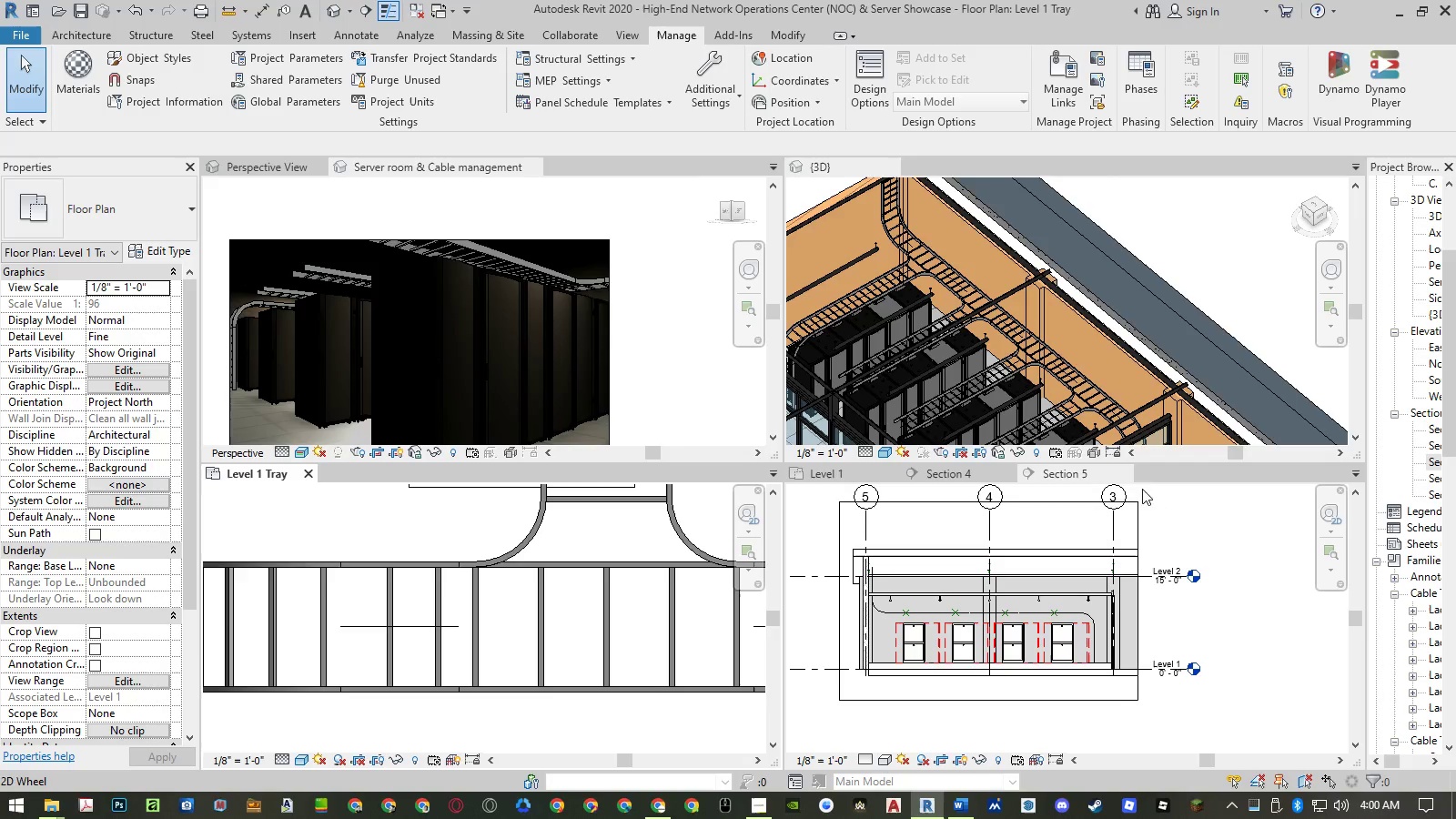 
wait(6.09)
 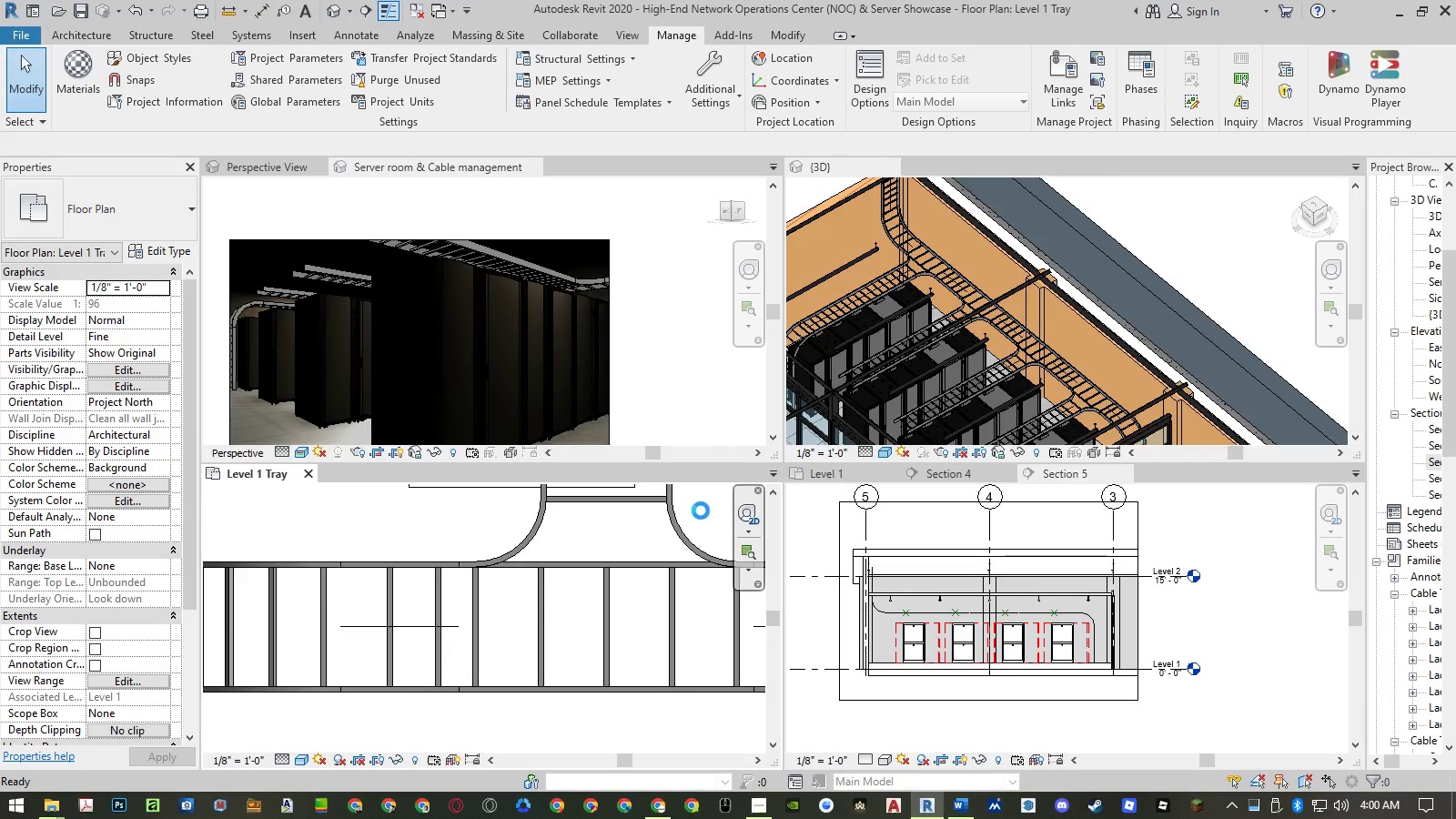 
left_click([618, 212])
 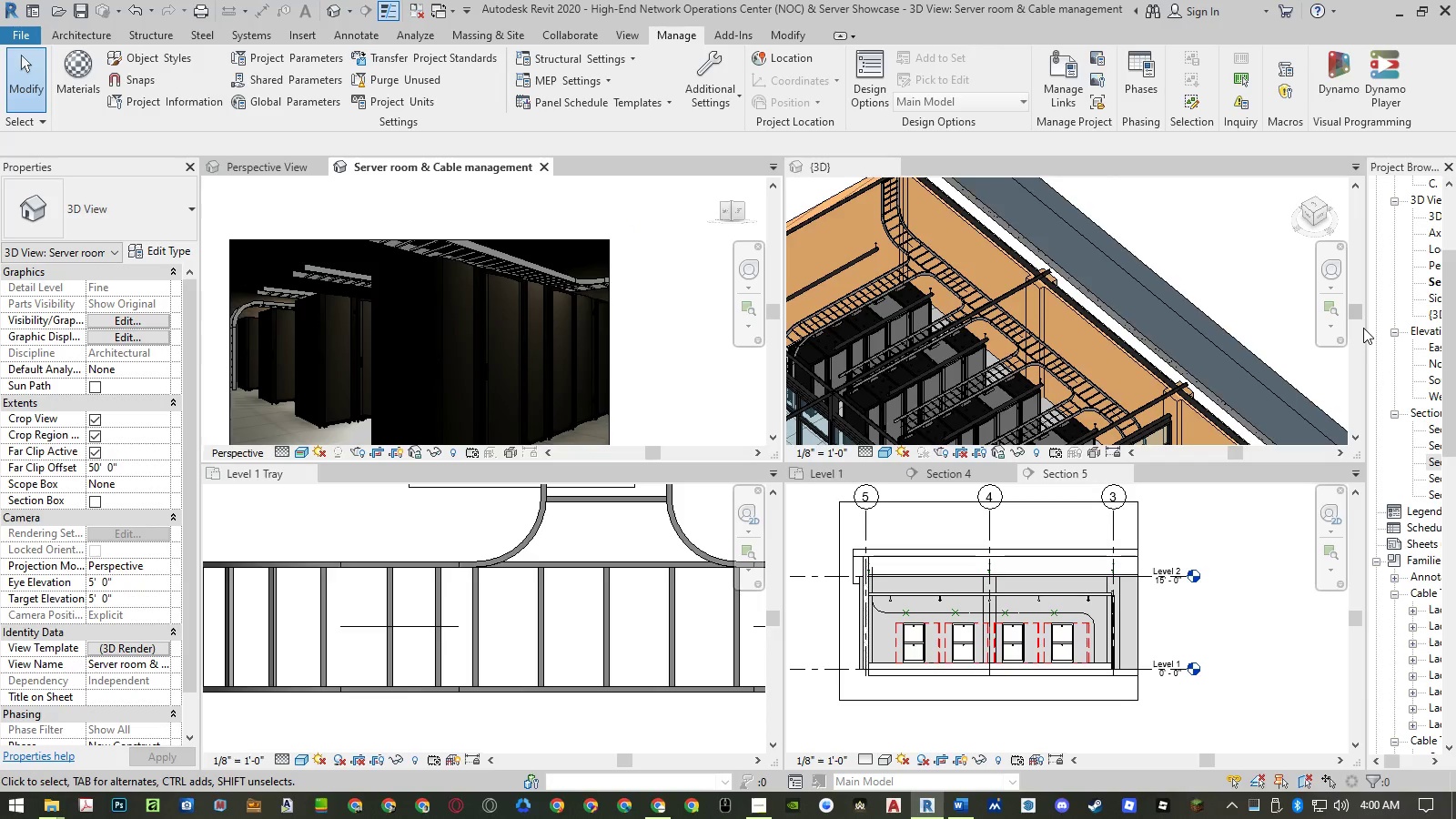 
left_click_drag(start_coordinate=[1366, 329], to_coordinate=[1227, 334])
 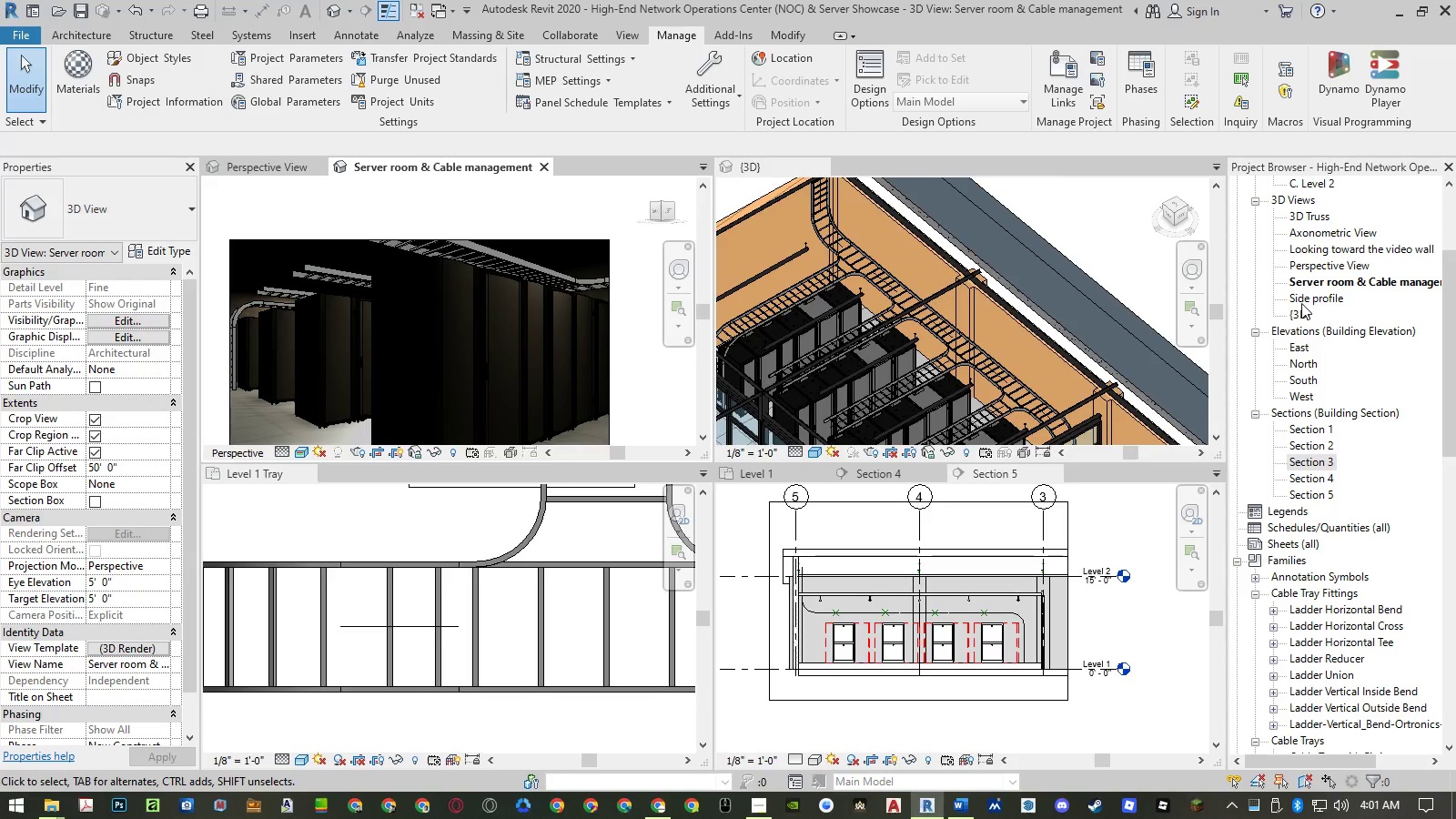 
double_click([1301, 303])
 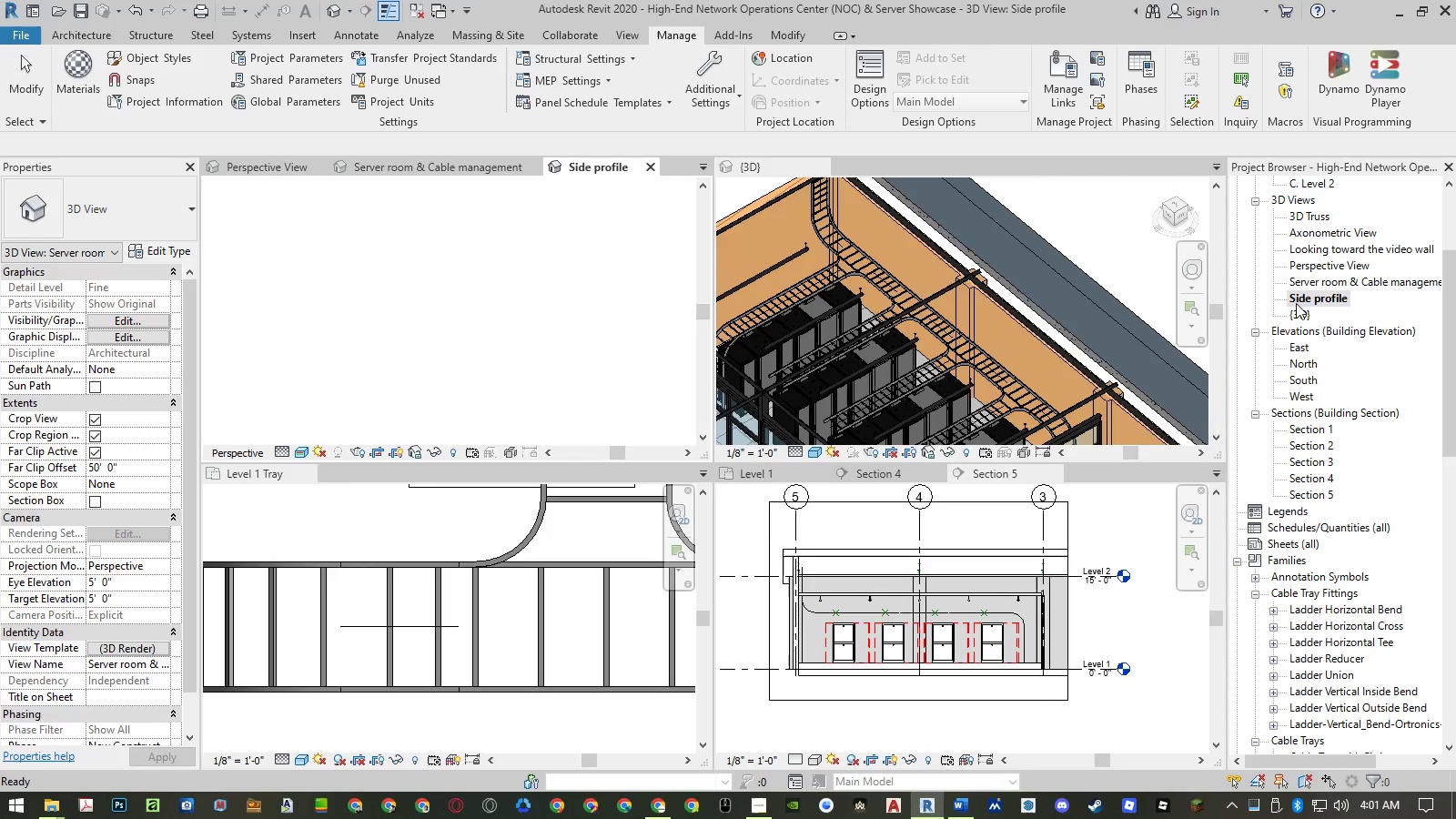 
mouse_move([602, 312])
 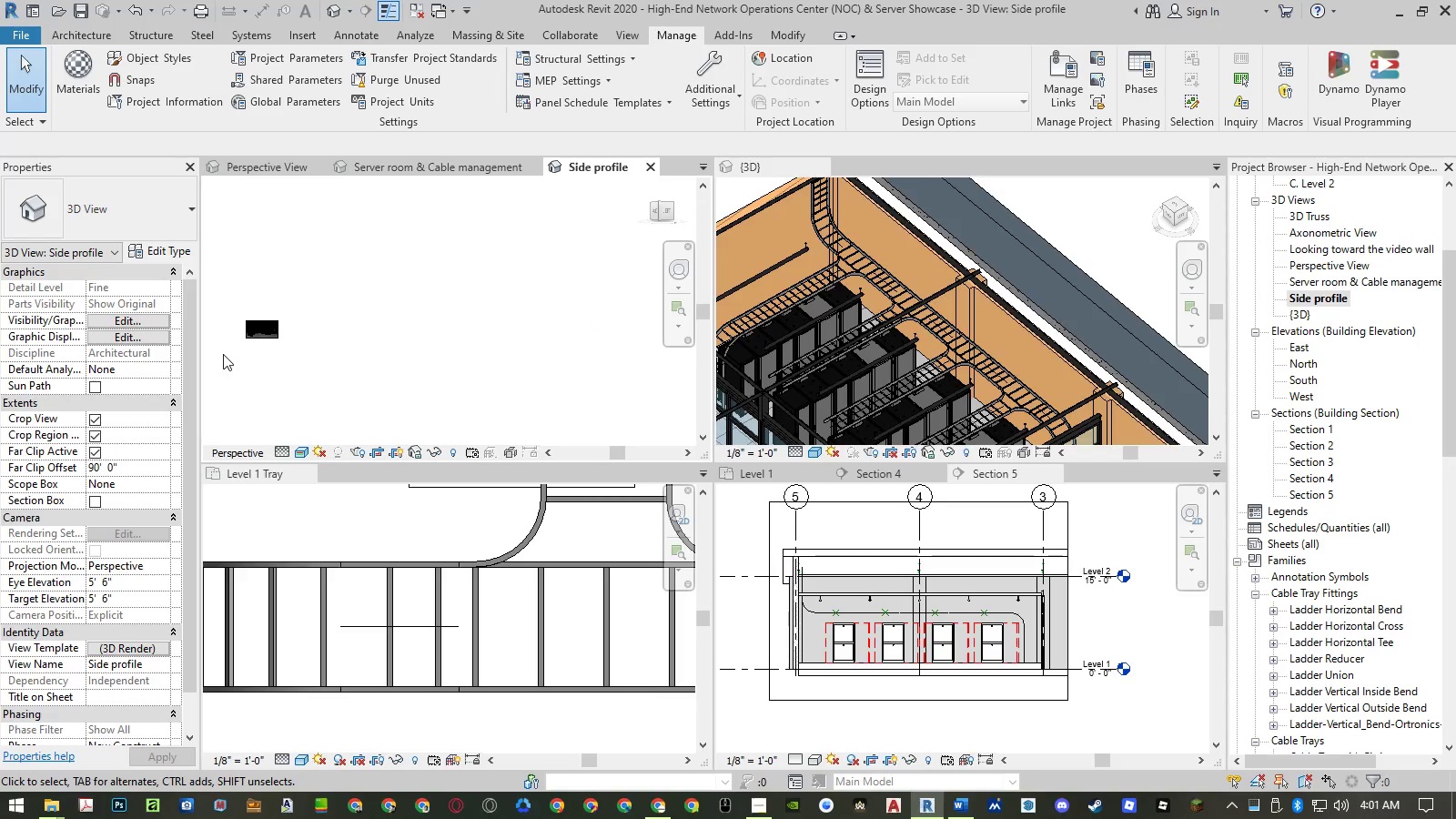 
scroll: coordinate [226, 340], scroll_direction: up, amount: 4.0
 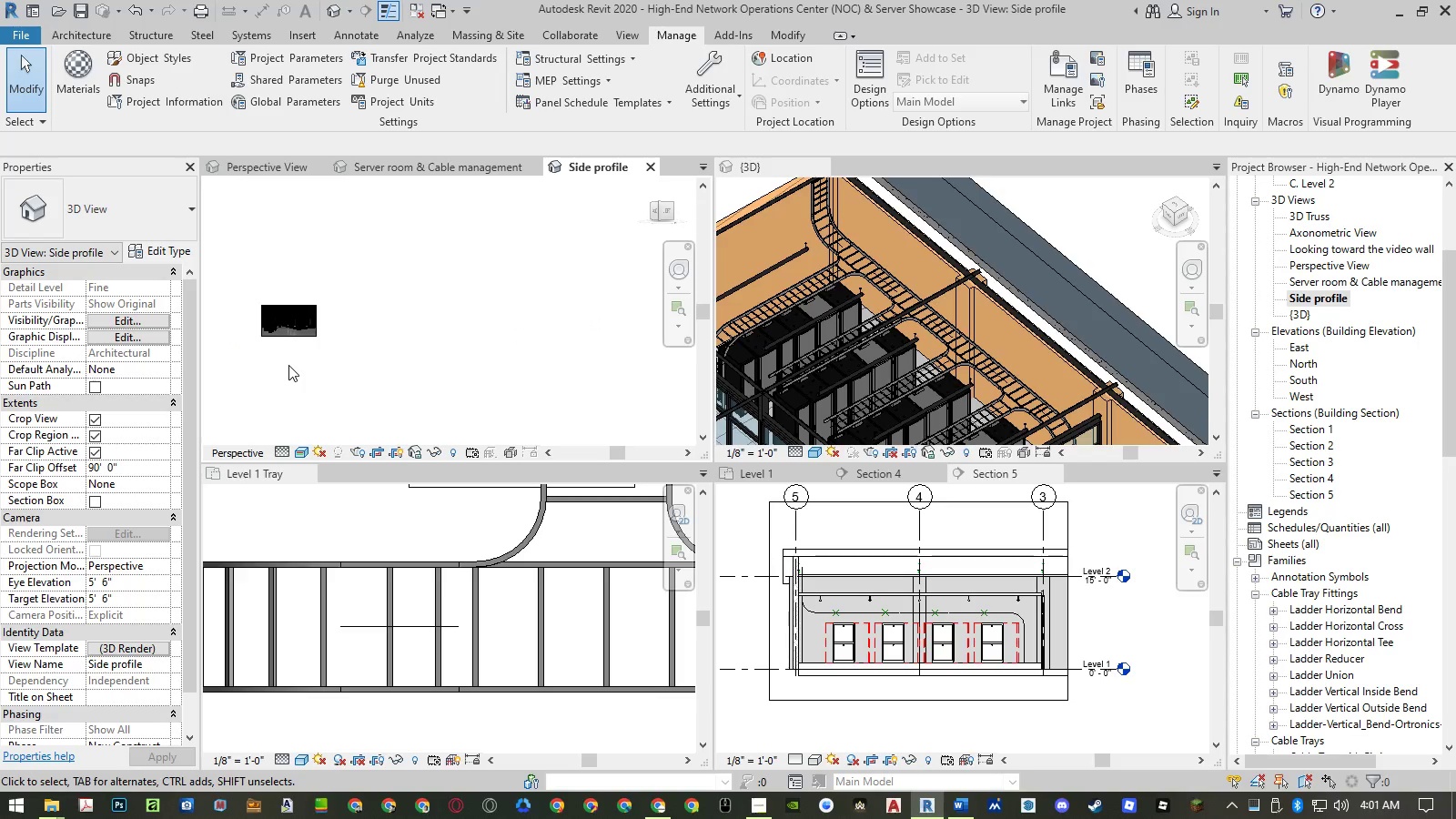 
wait(6.85)
 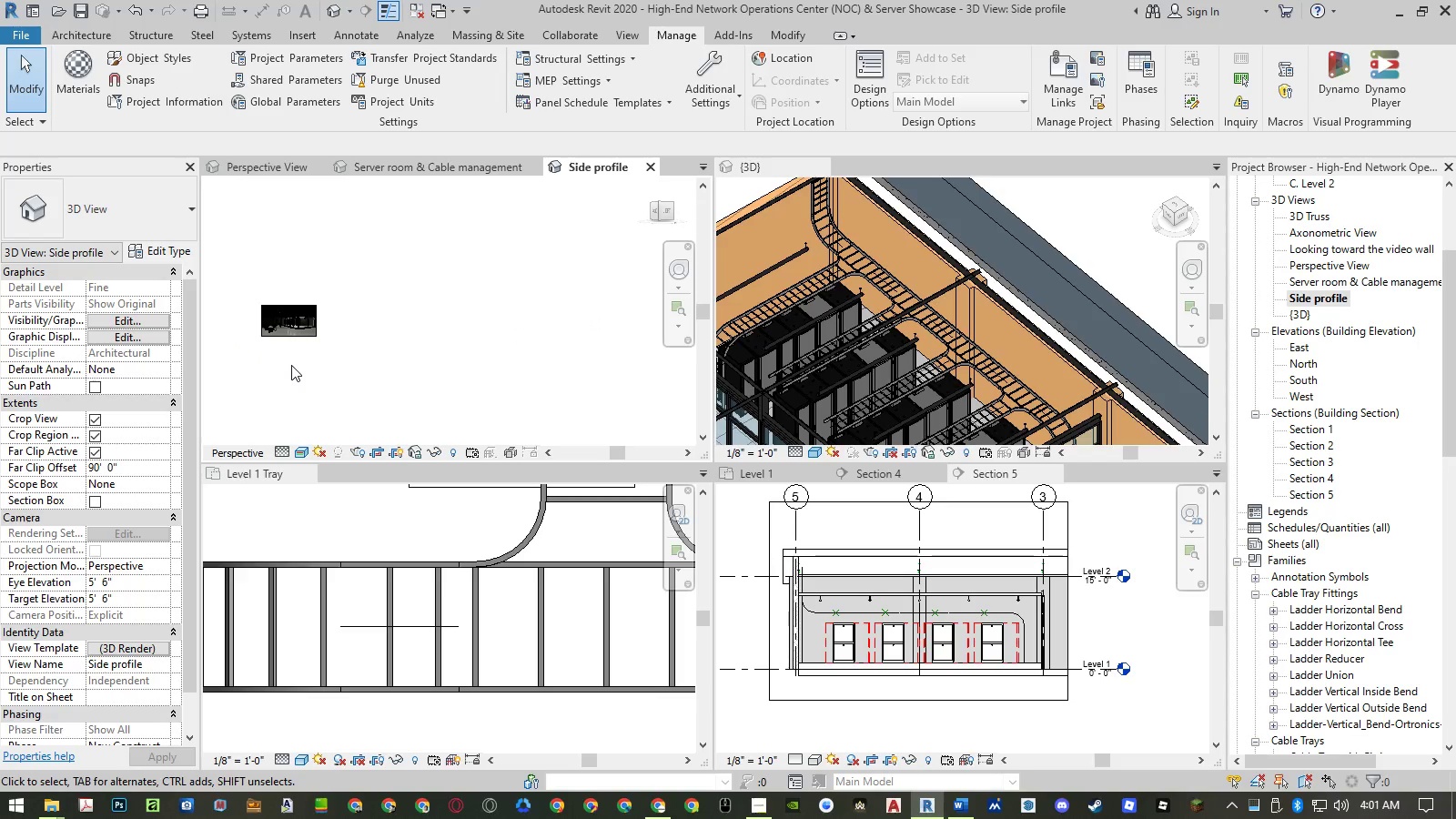 
left_click([124, 649])
 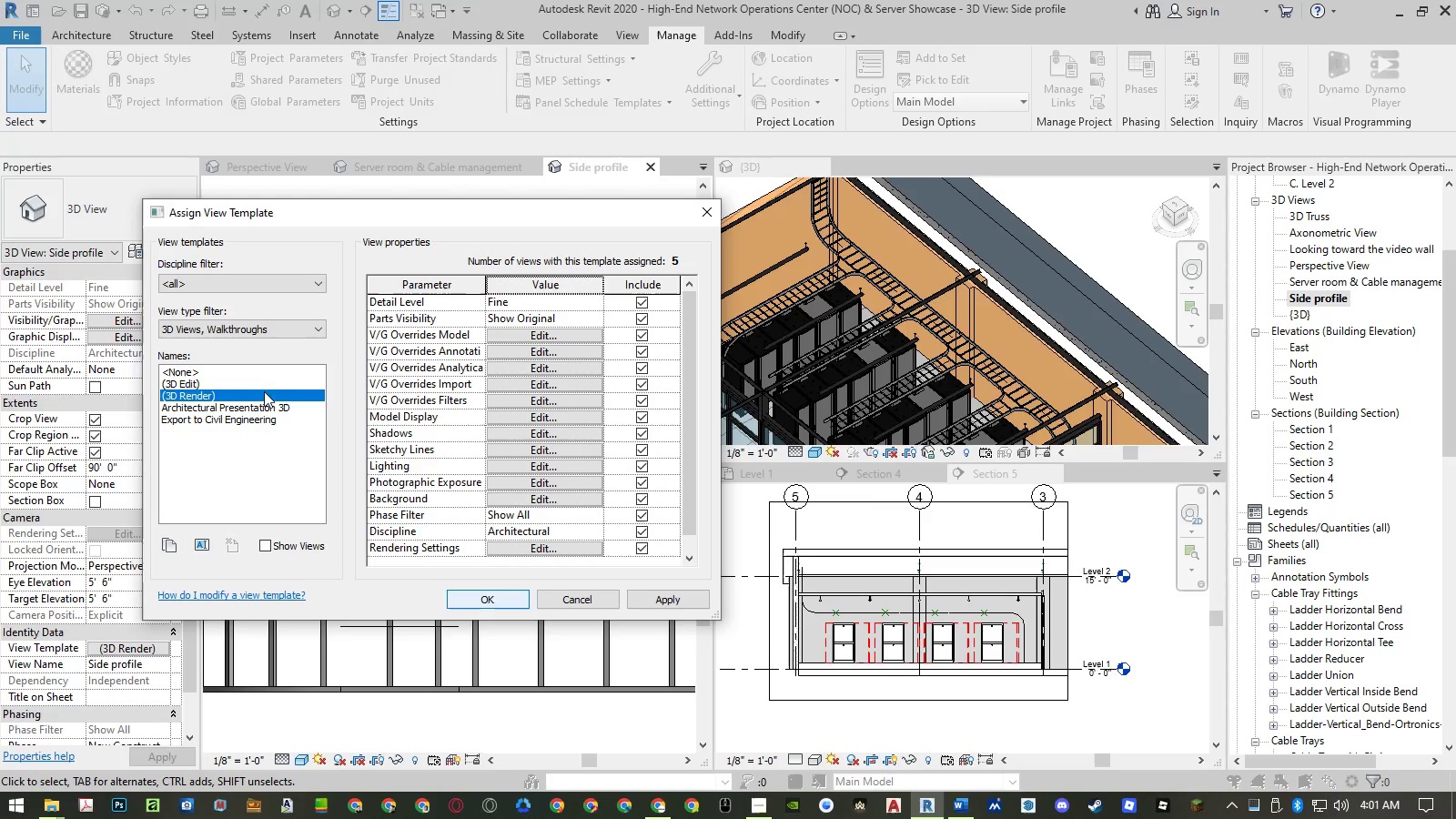 
left_click([247, 384])
 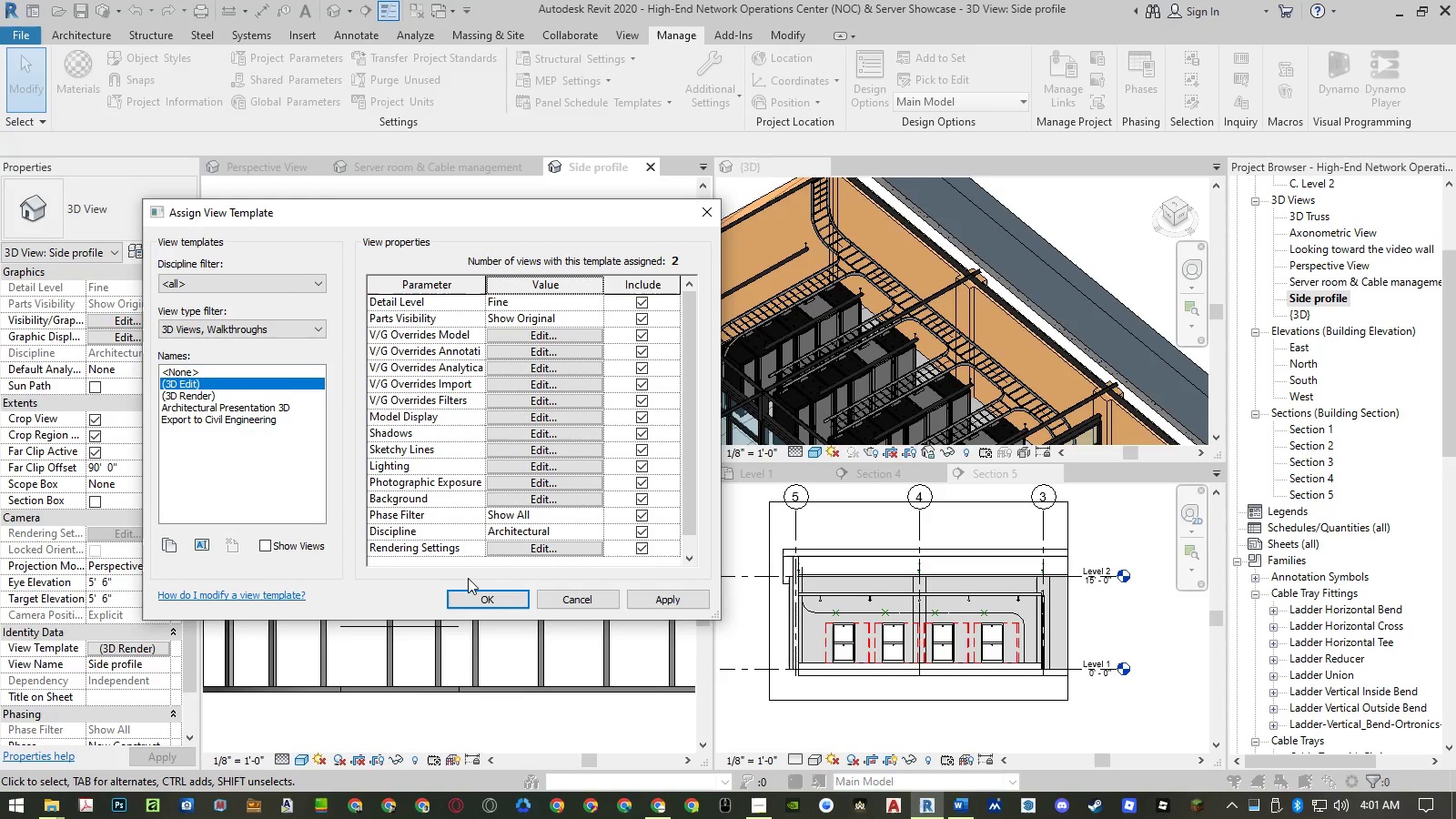 
left_click([476, 594])
 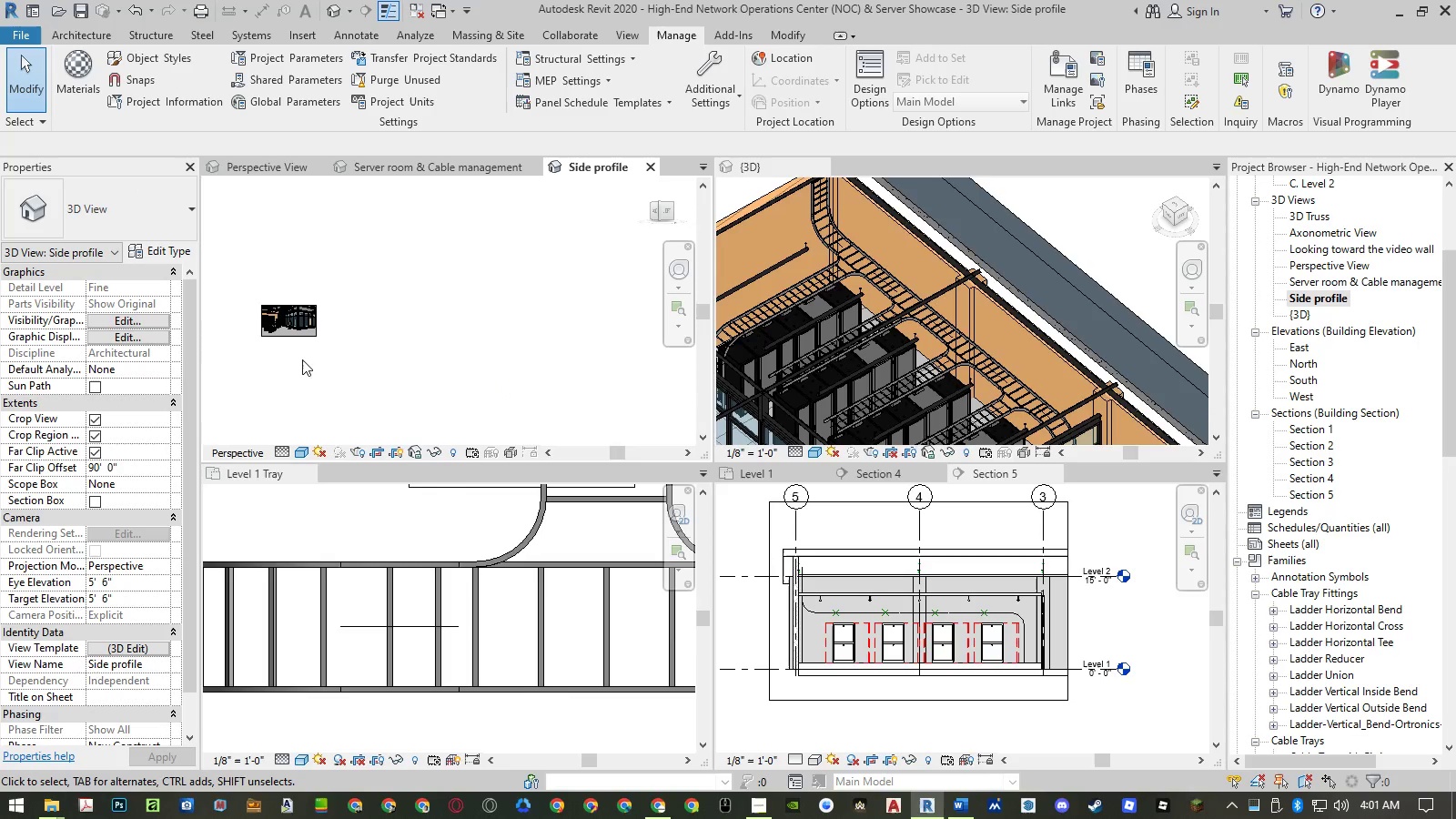 
scroll: coordinate [319, 343], scroll_direction: up, amount: 18.0
 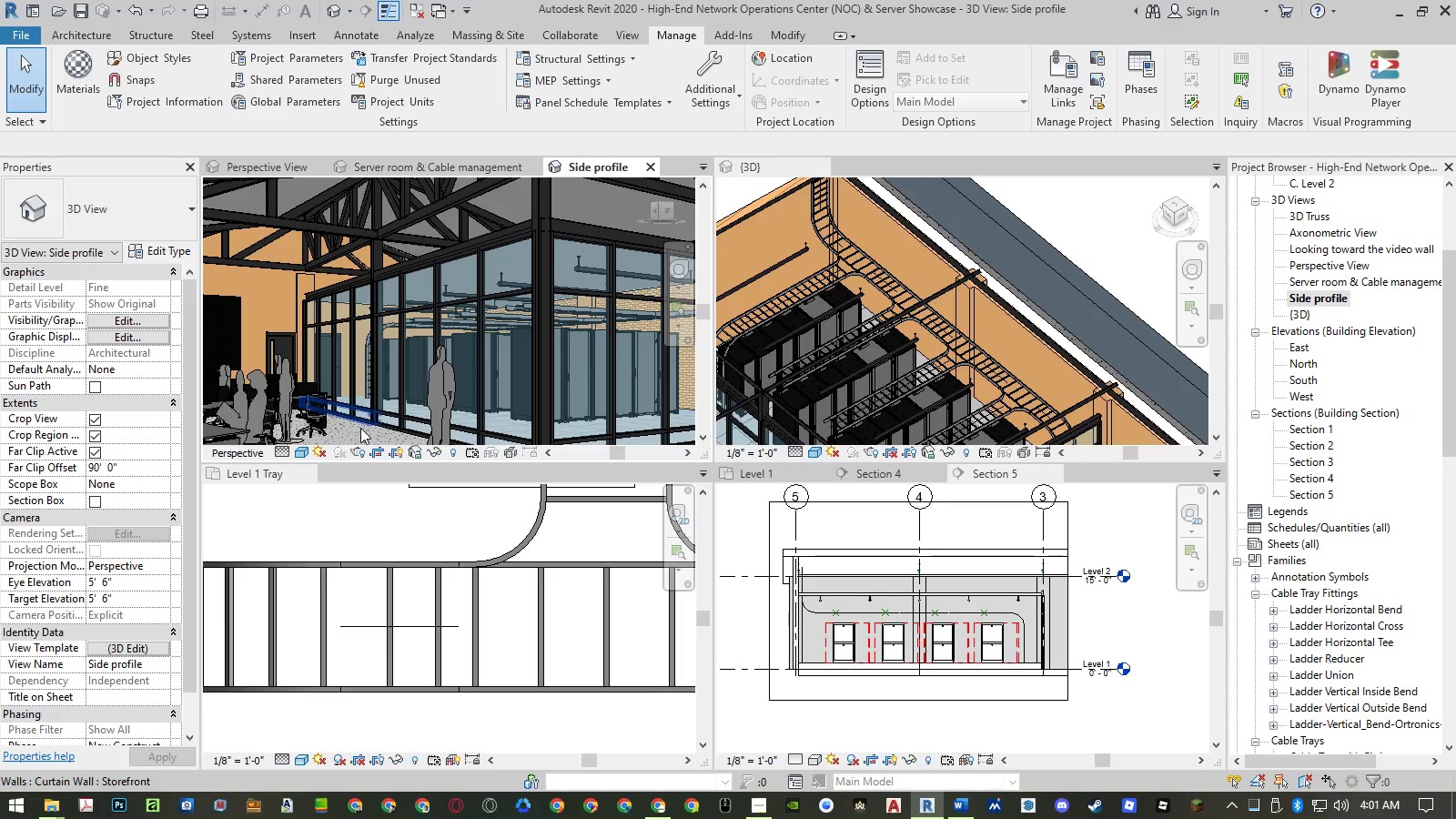 
wait(24.44)
 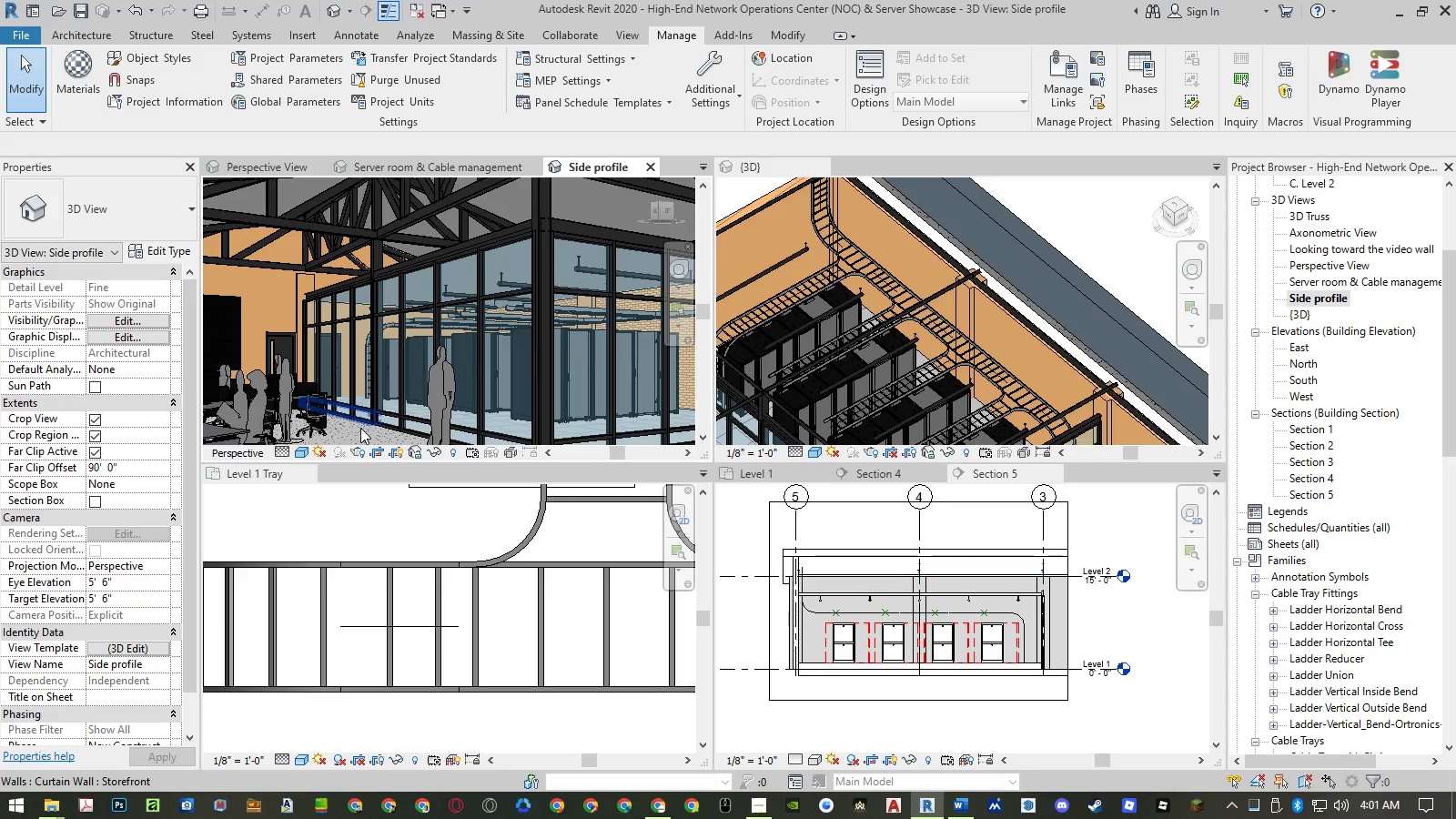 
double_click([456, 159])
 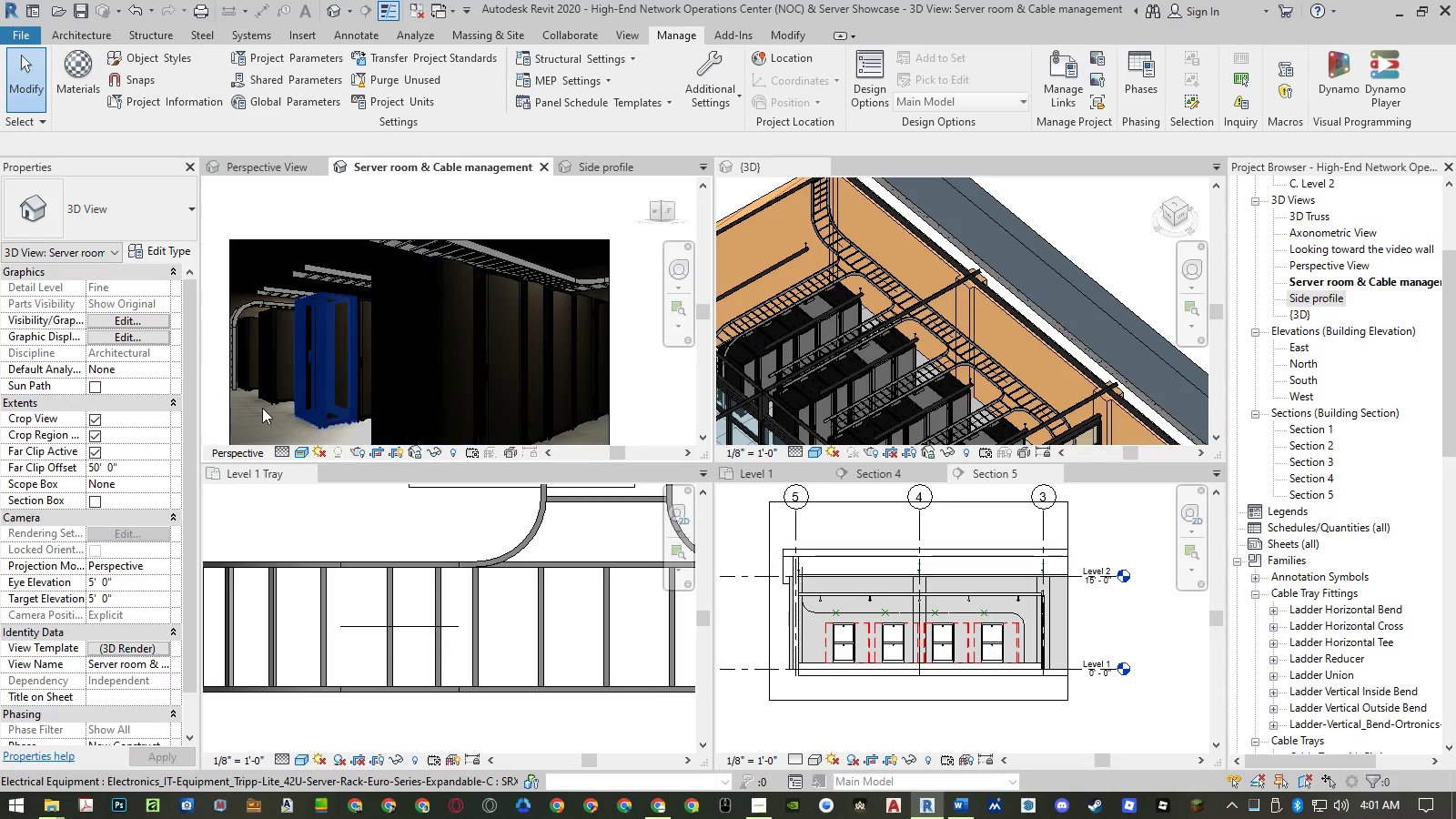 
left_click([125, 648])
 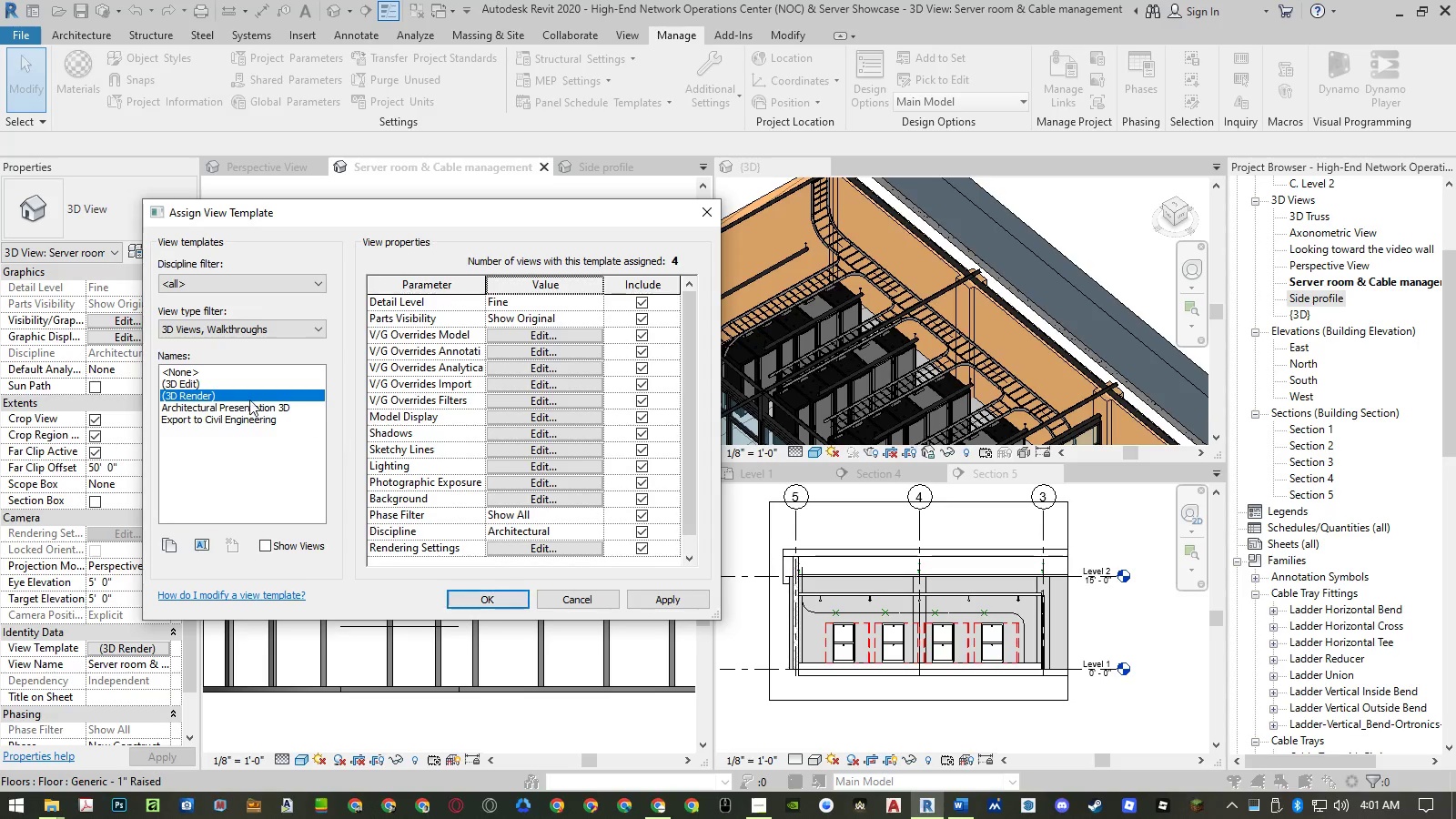 
left_click([231, 380])
 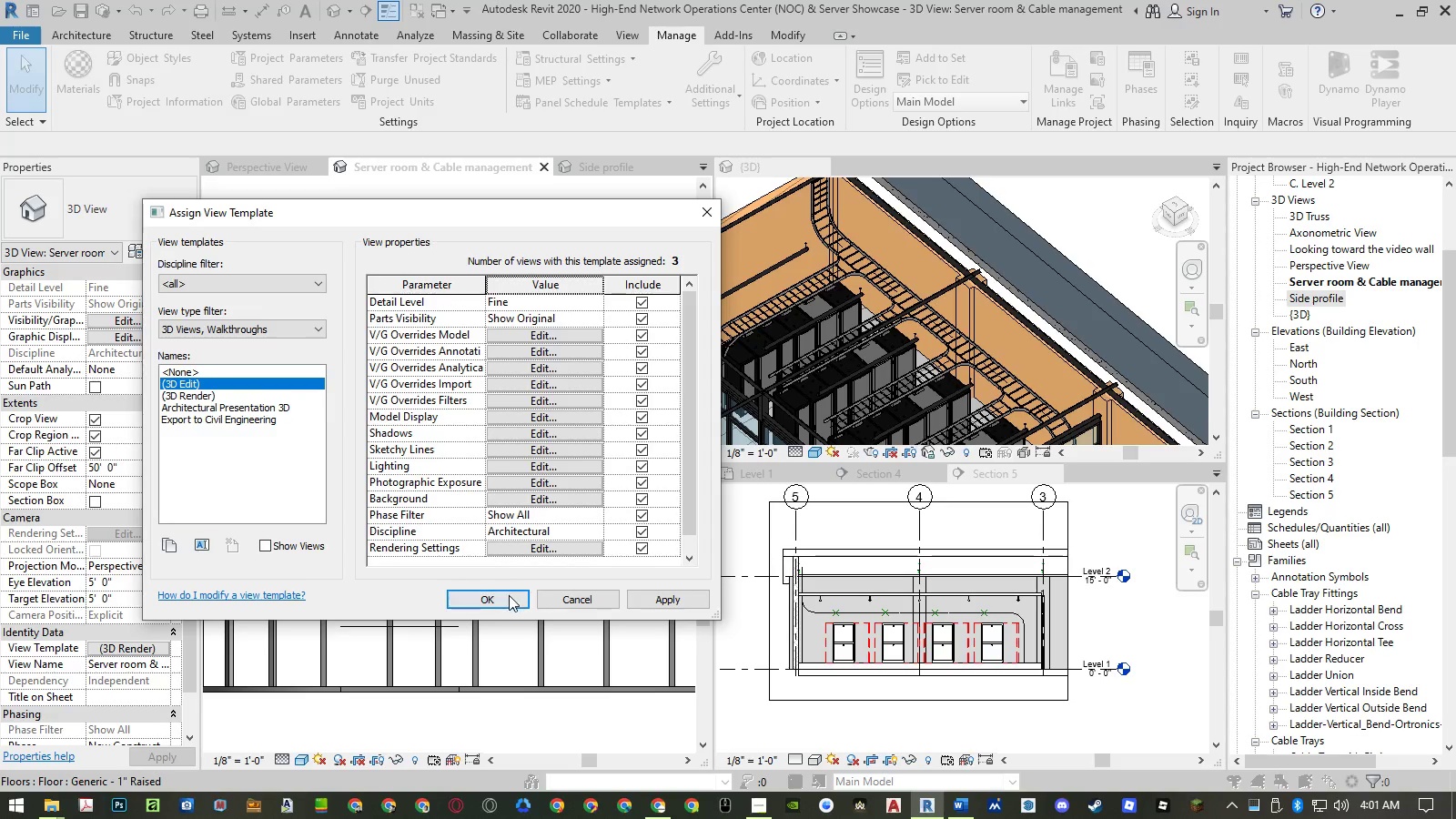 
left_click([509, 595])
 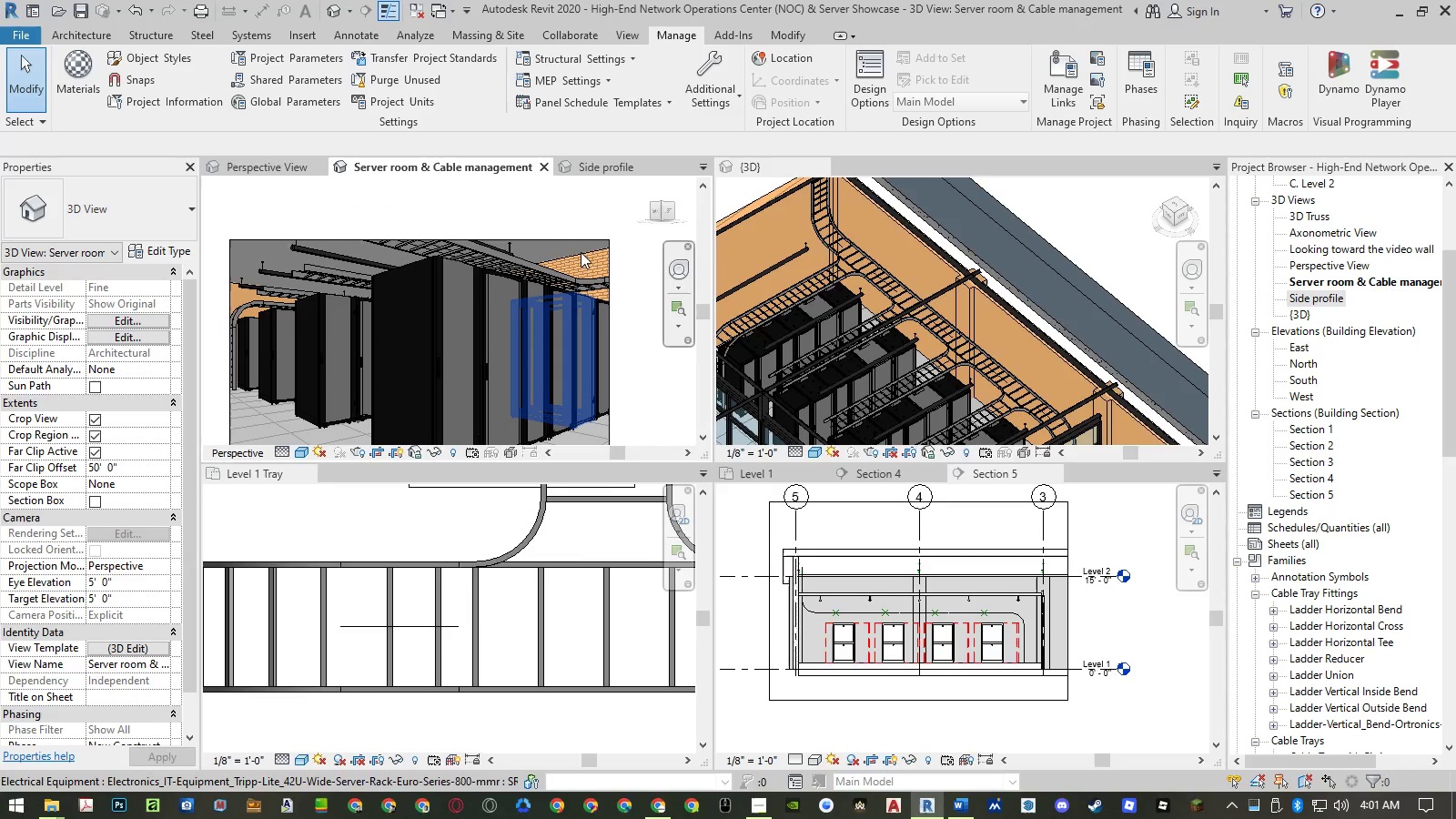 
left_click([603, 167])
 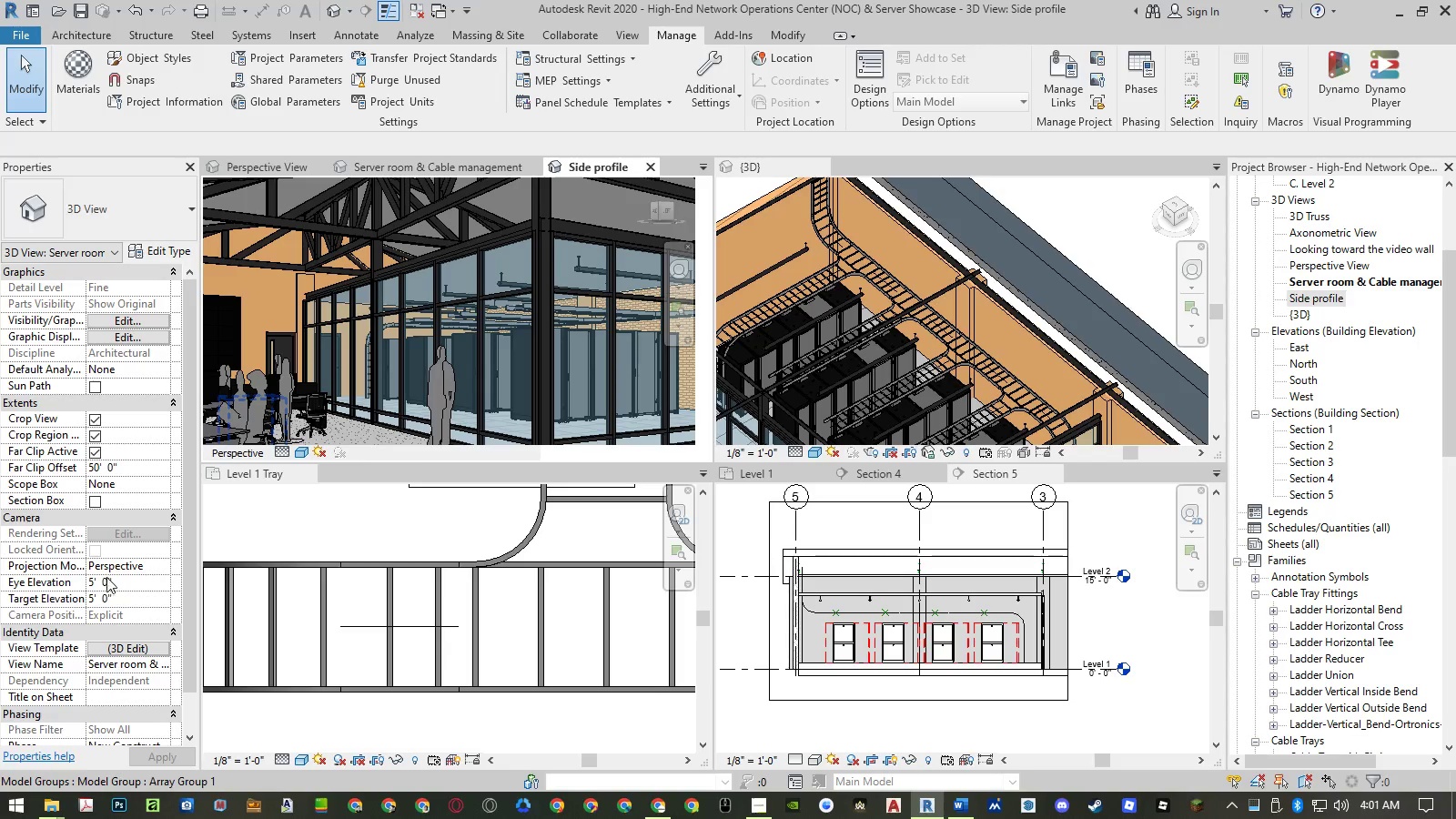 
left_click([125, 648])
 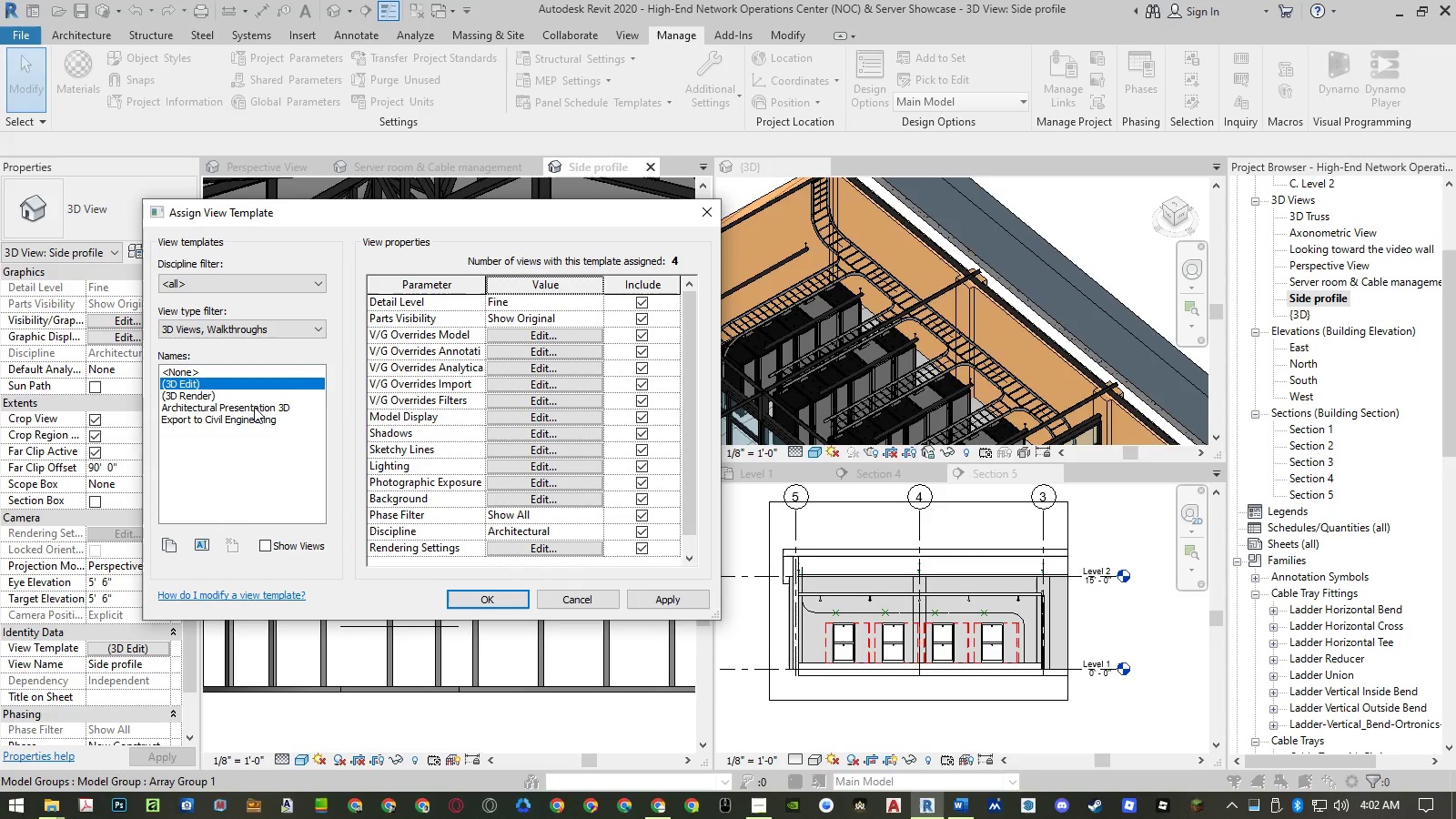 
double_click([244, 394])
 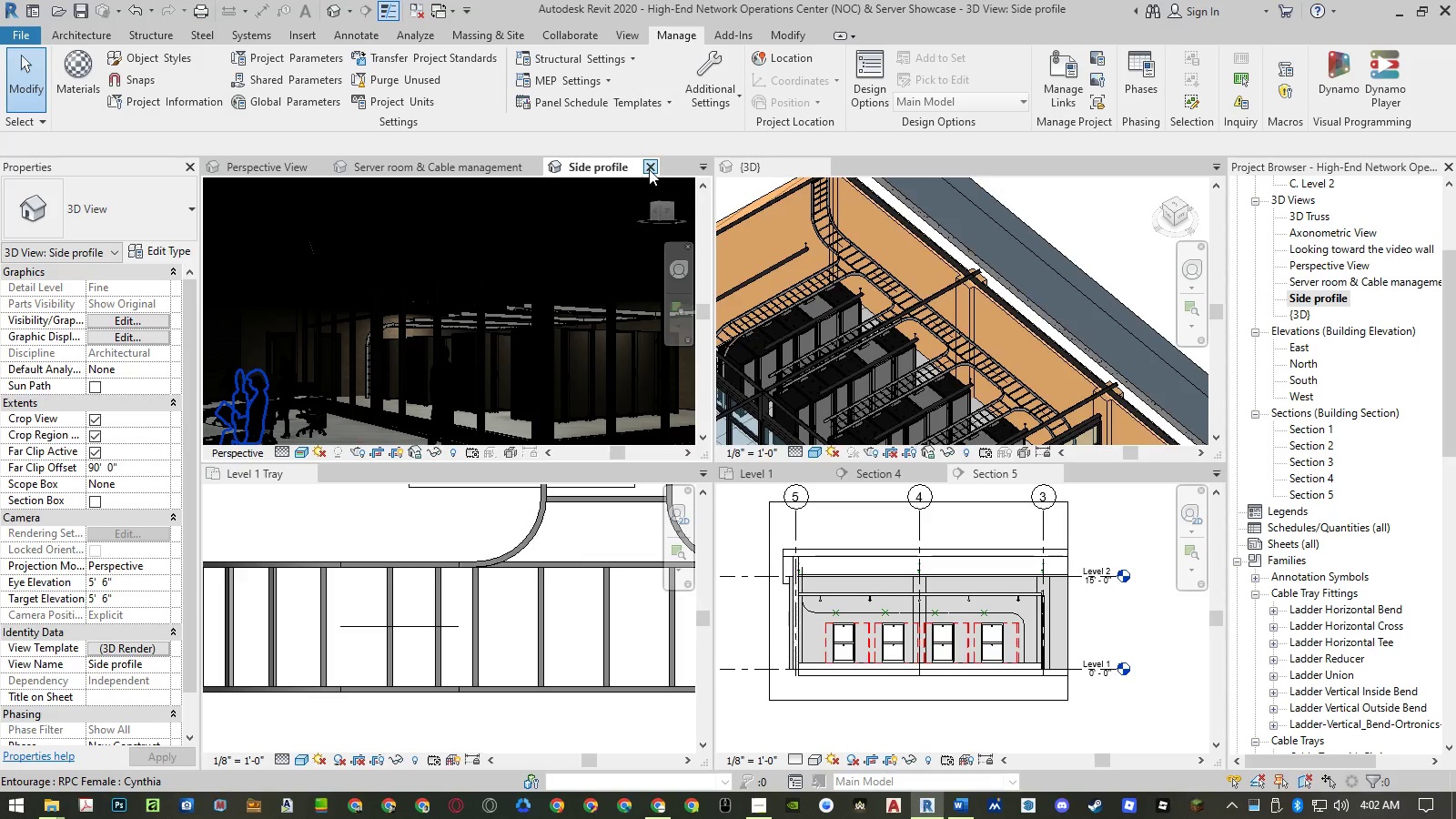 
wait(5.06)
 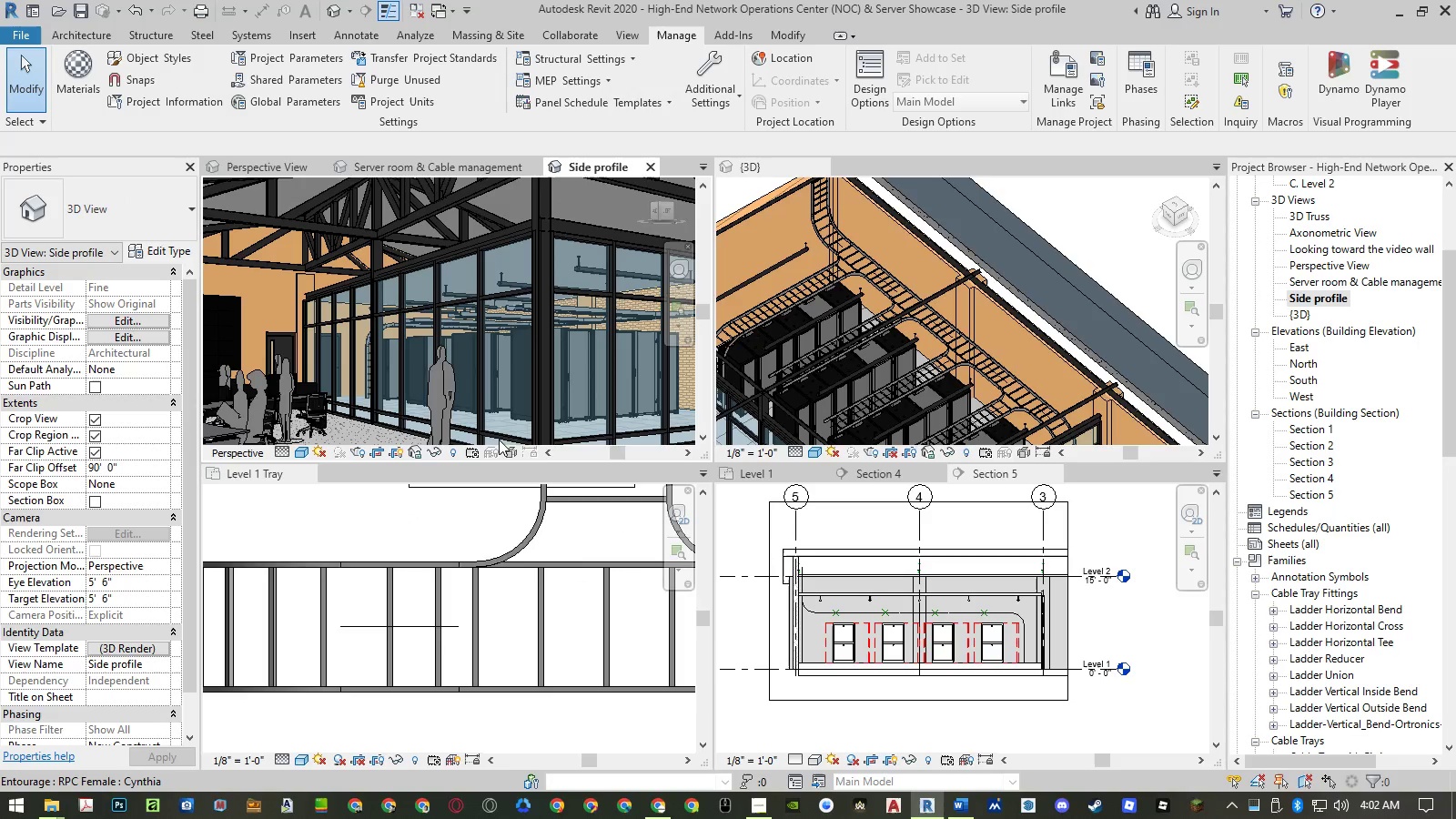 
left_click([651, 167])
 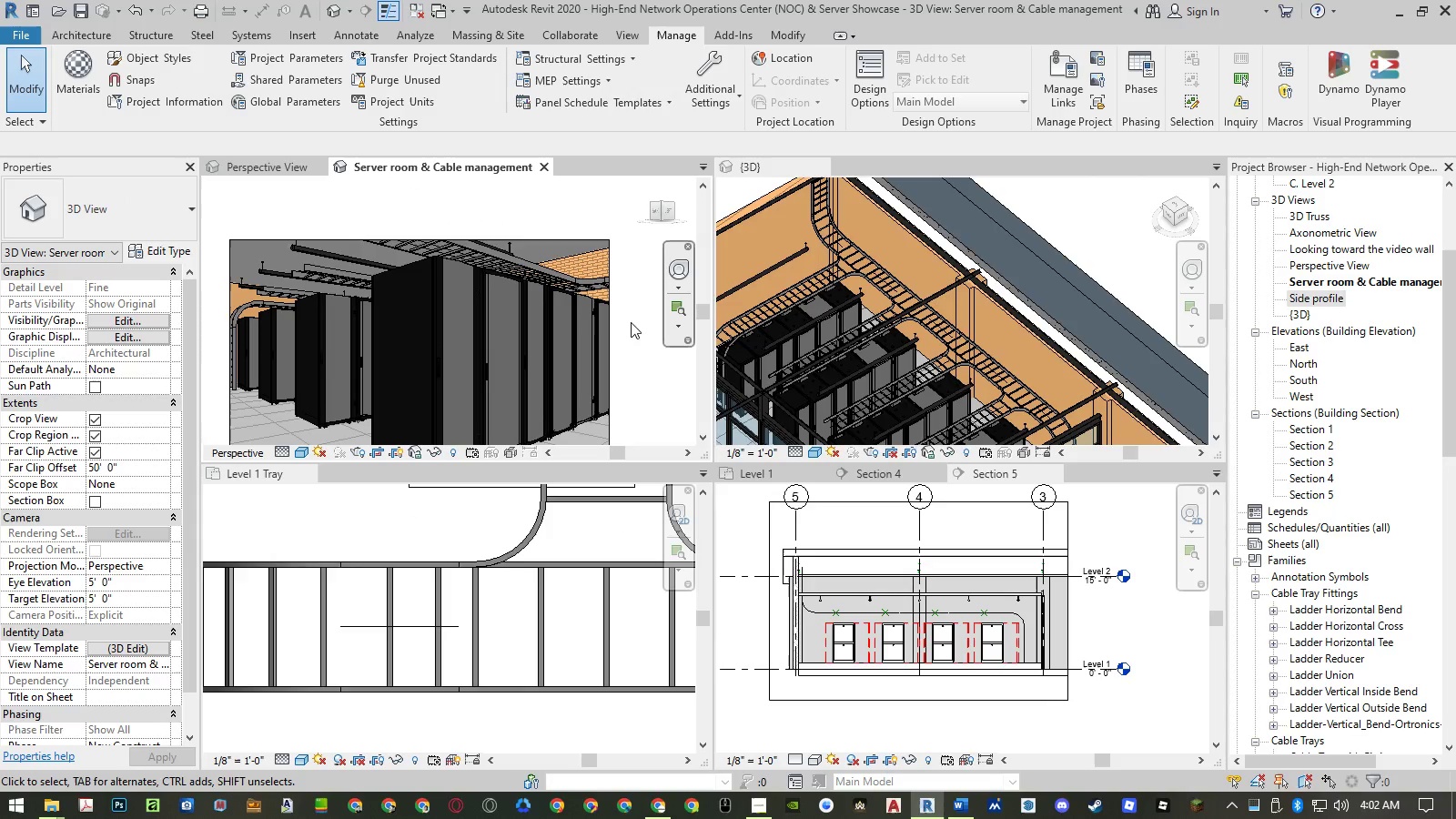 
left_click([637, 329])
 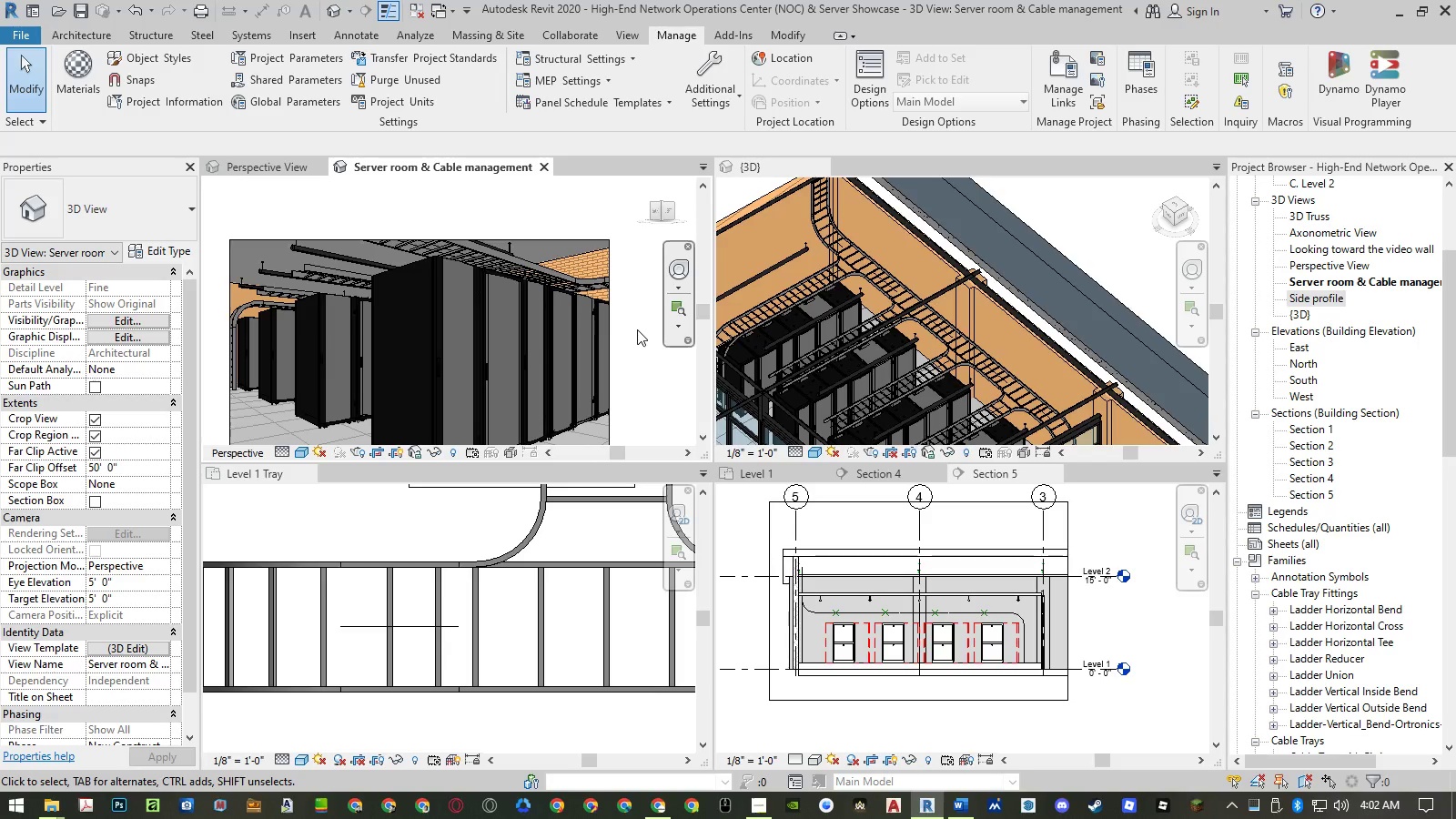 
scroll: coordinate [637, 329], scroll_direction: down, amount: 2.0
 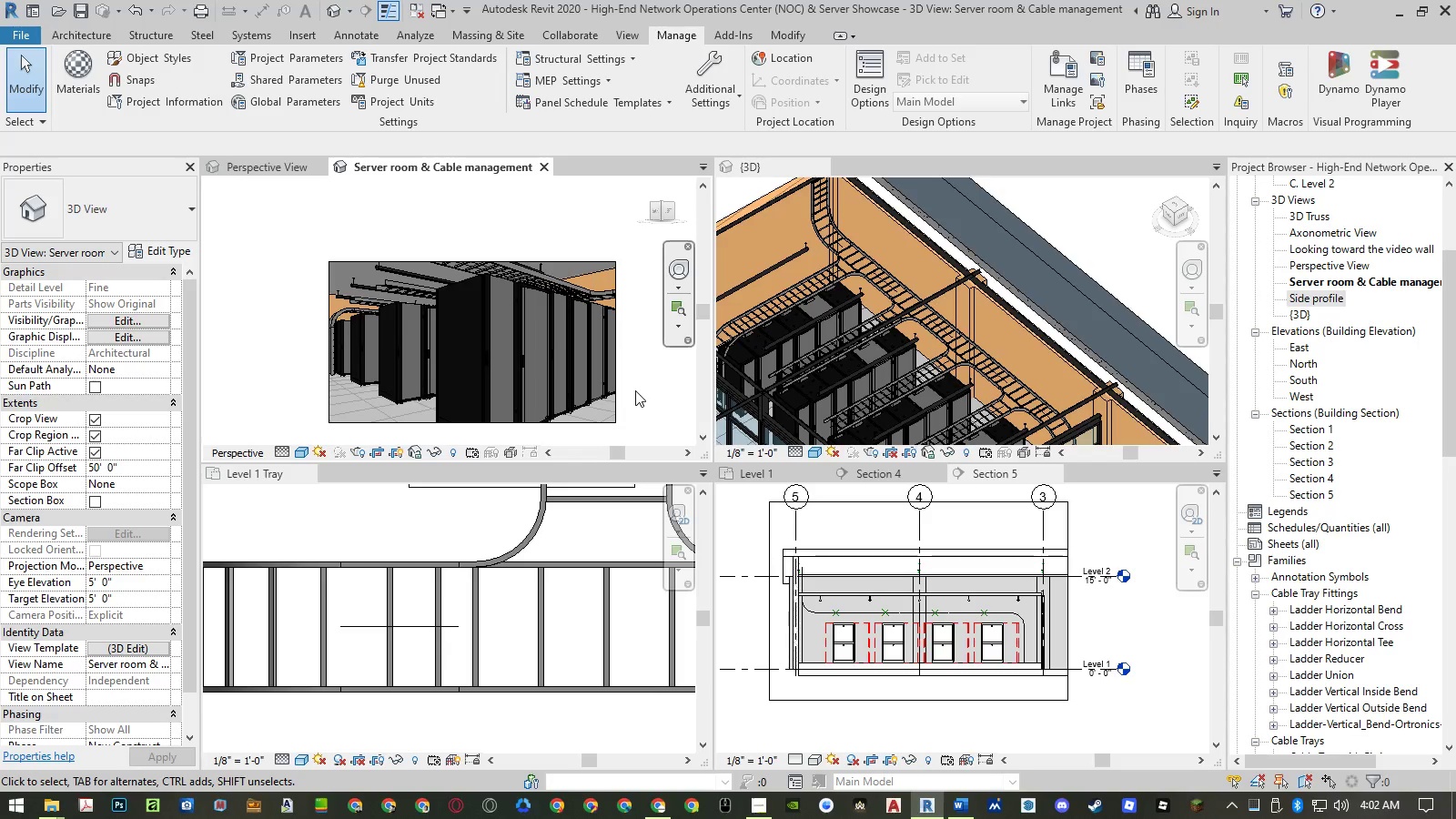 
scroll: coordinate [635, 390], scroll_direction: up, amount: 1.0
 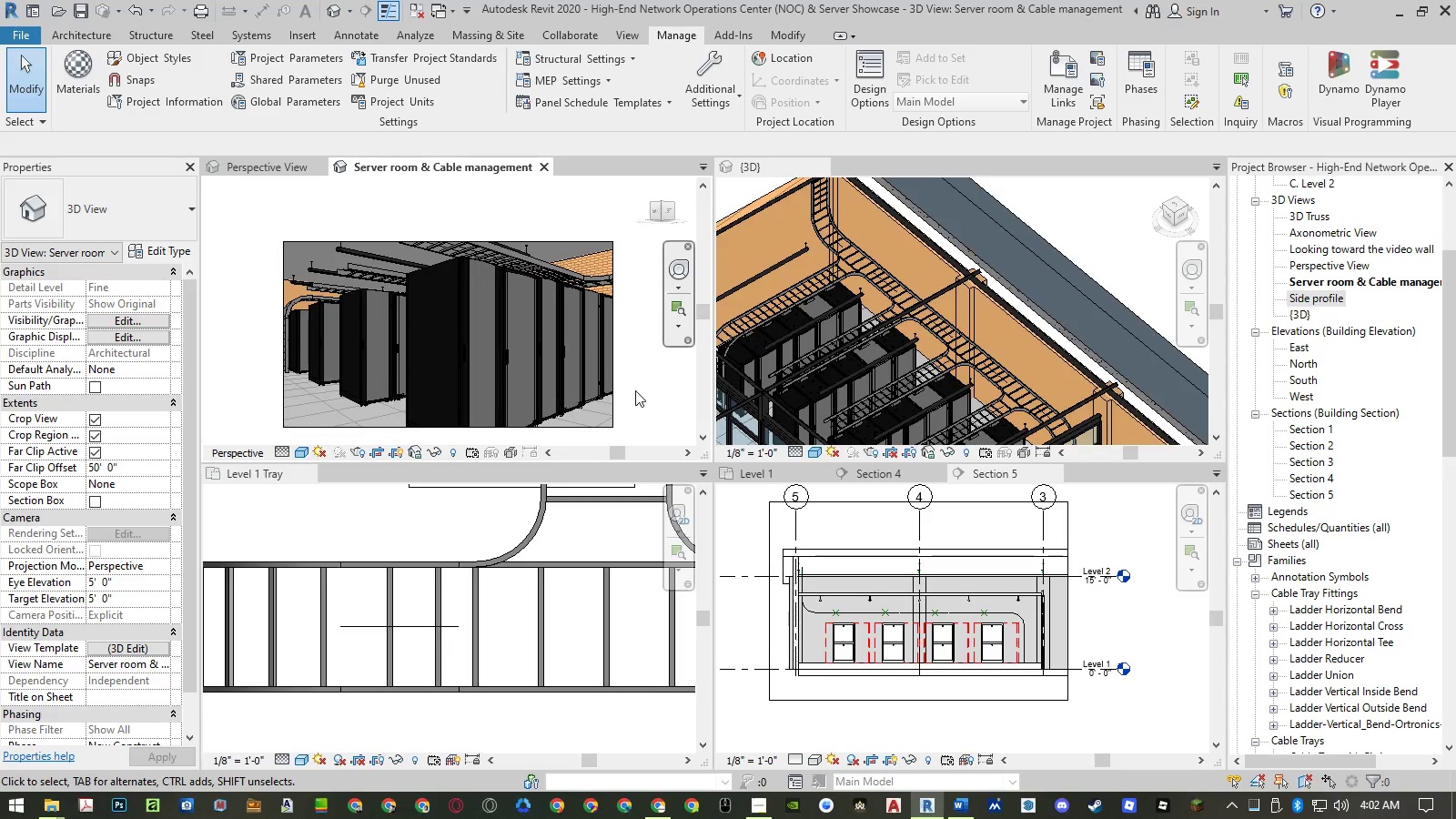 
scroll: coordinate [1070, 244], scroll_direction: down, amount: 5.0
 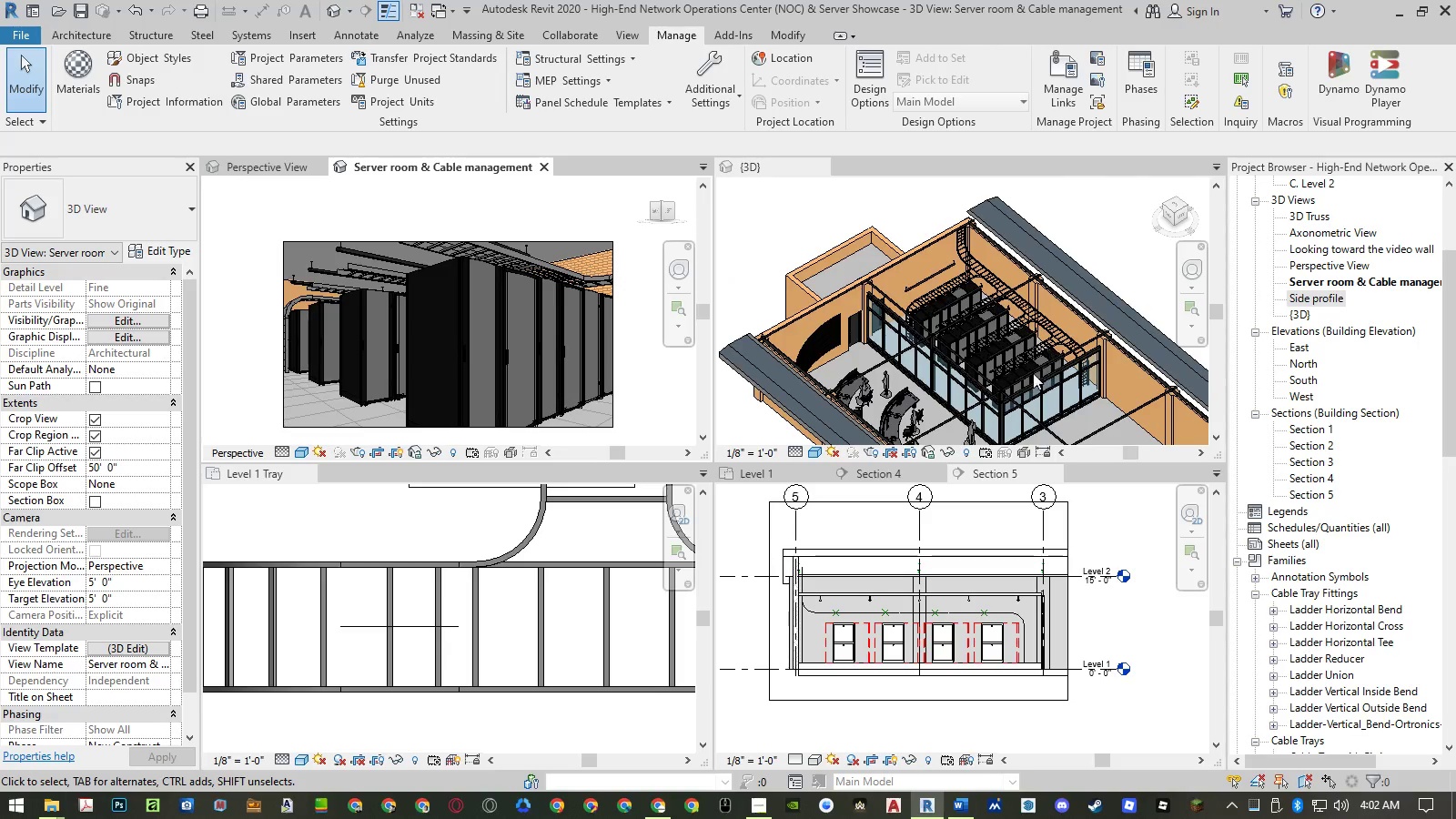 
scroll: coordinate [886, 253], scroll_direction: up, amount: 16.0
 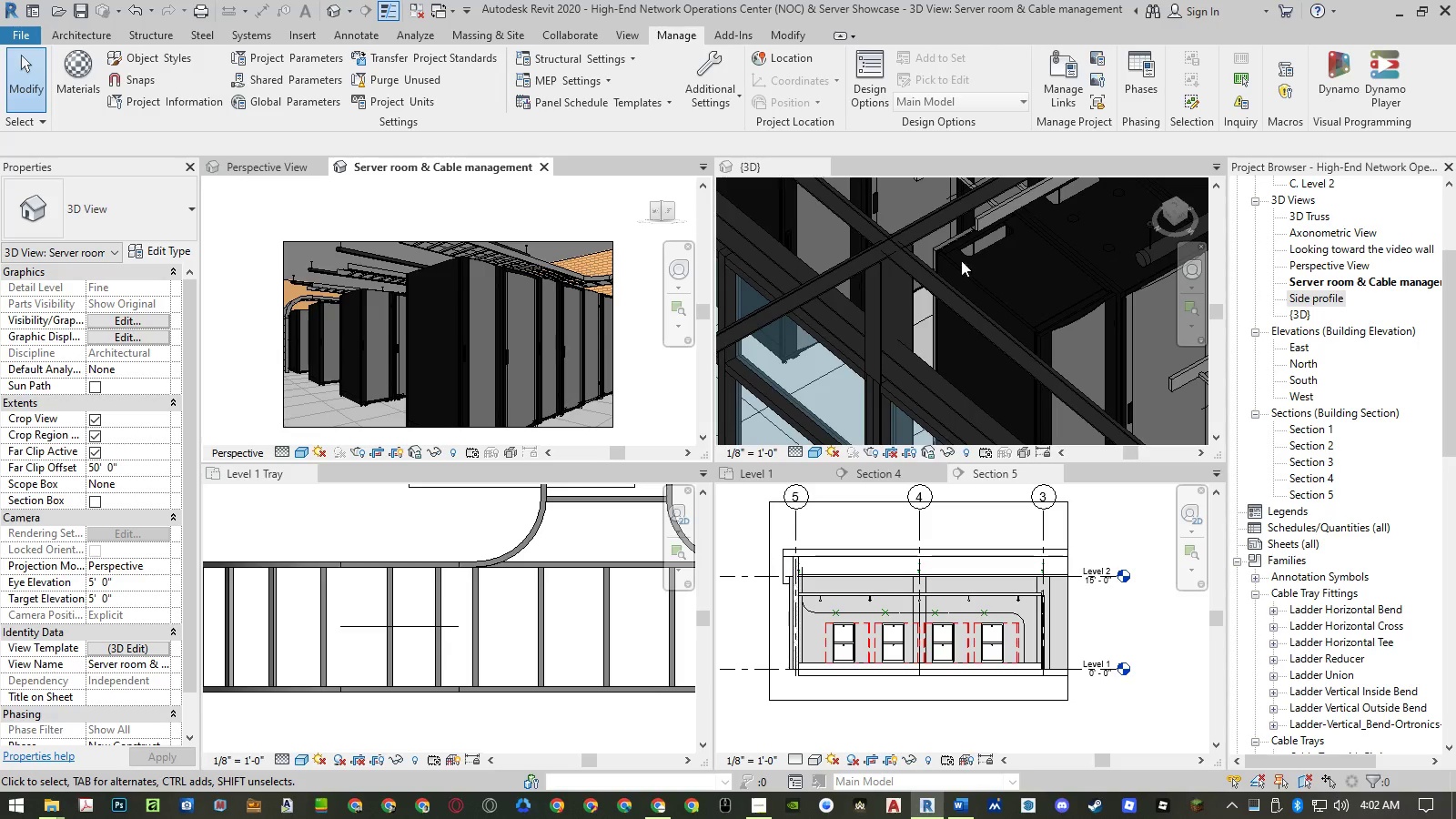 
scroll: coordinate [928, 297], scroll_direction: down, amount: 19.0
 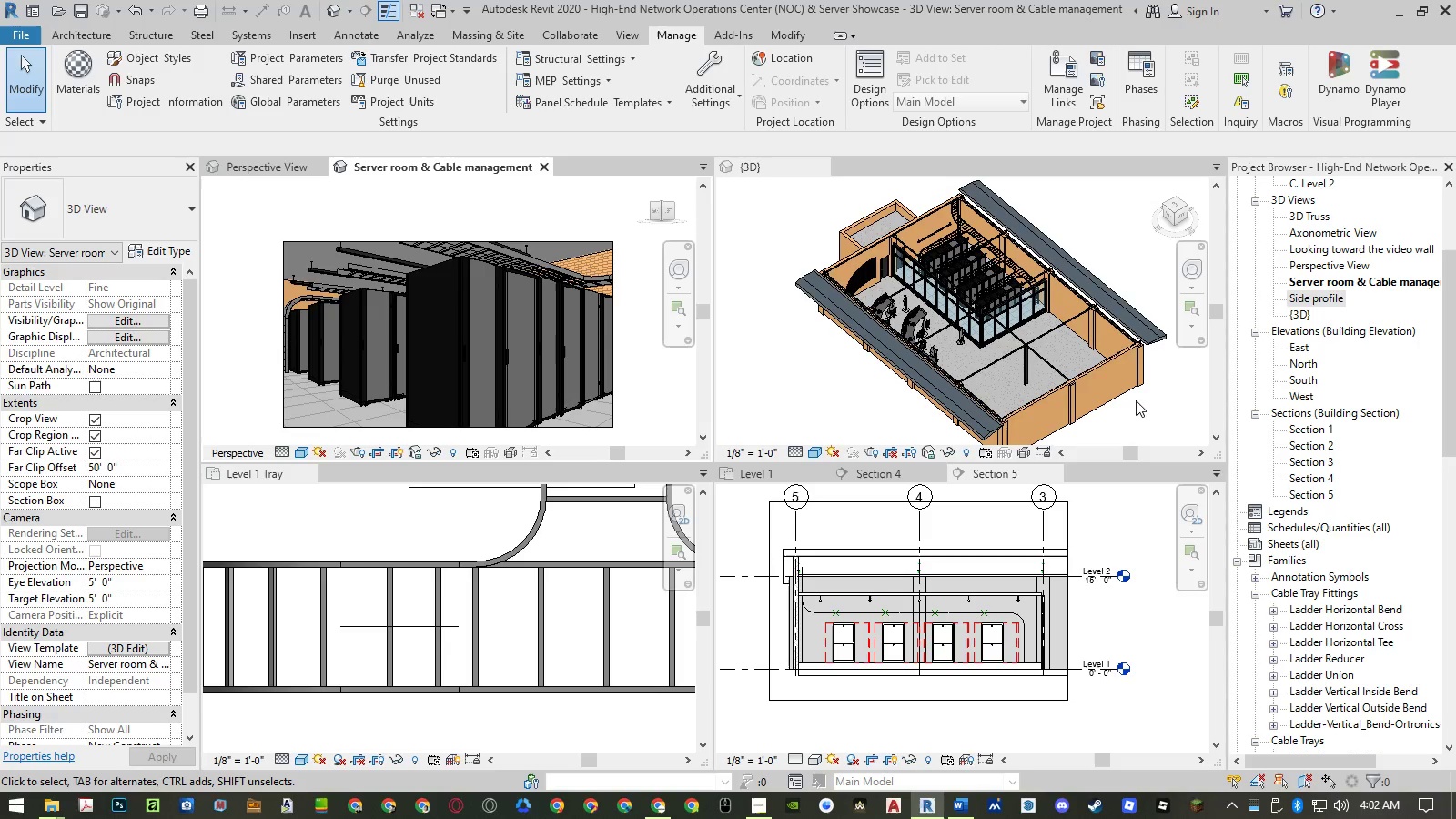 
left_click([1151, 406])
 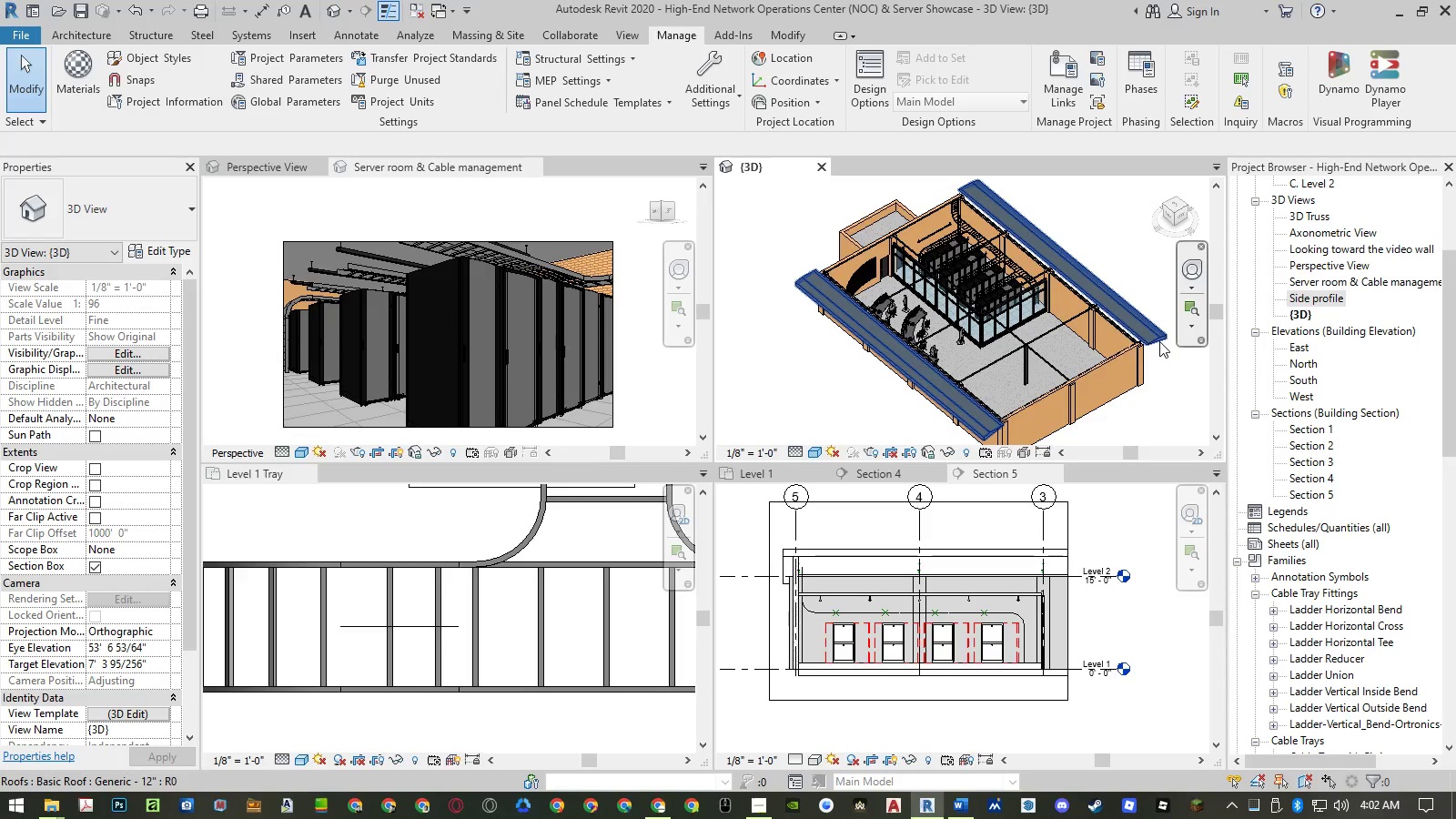 
left_click([1159, 340])
 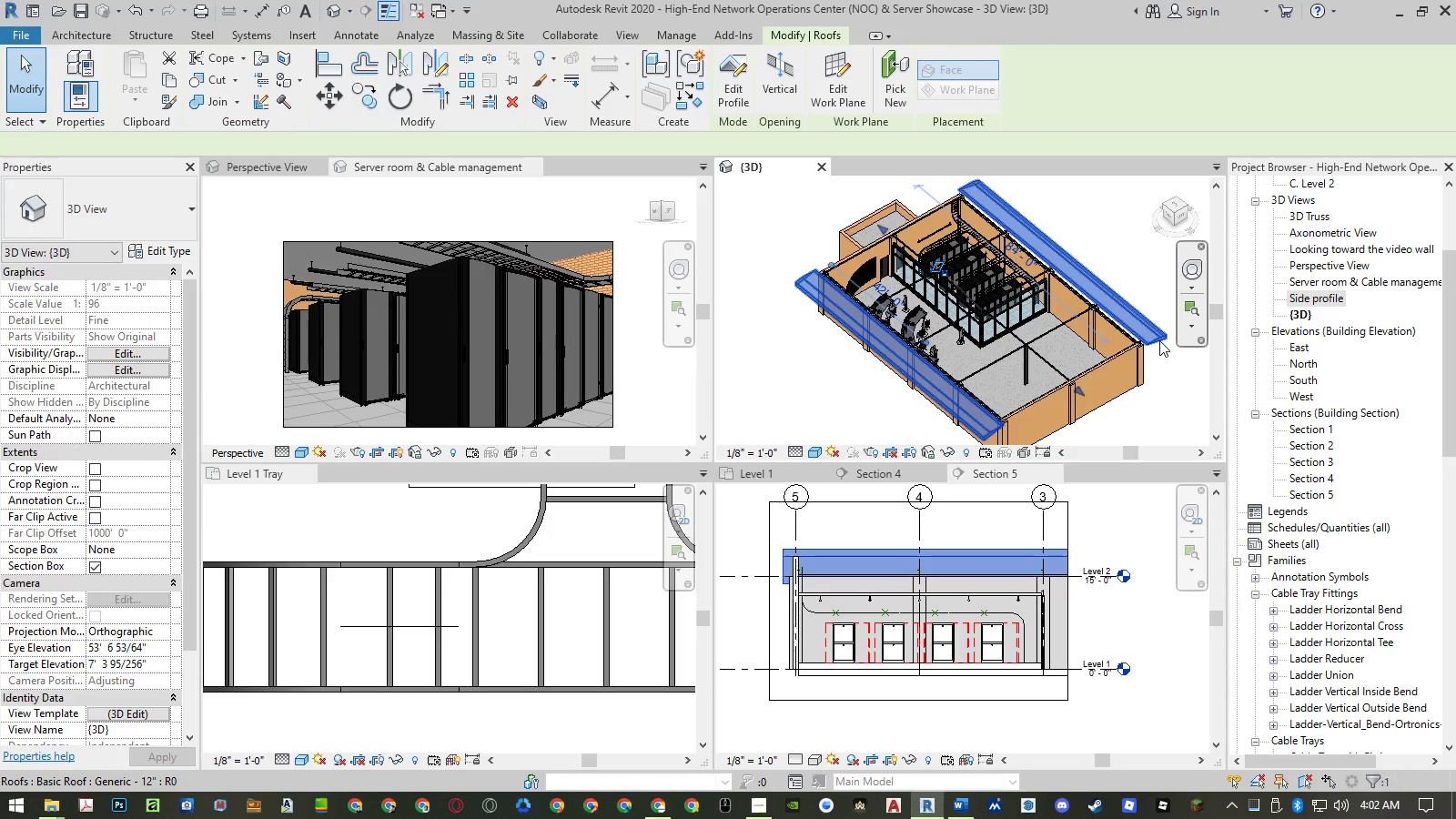 
right_click([1159, 340])
 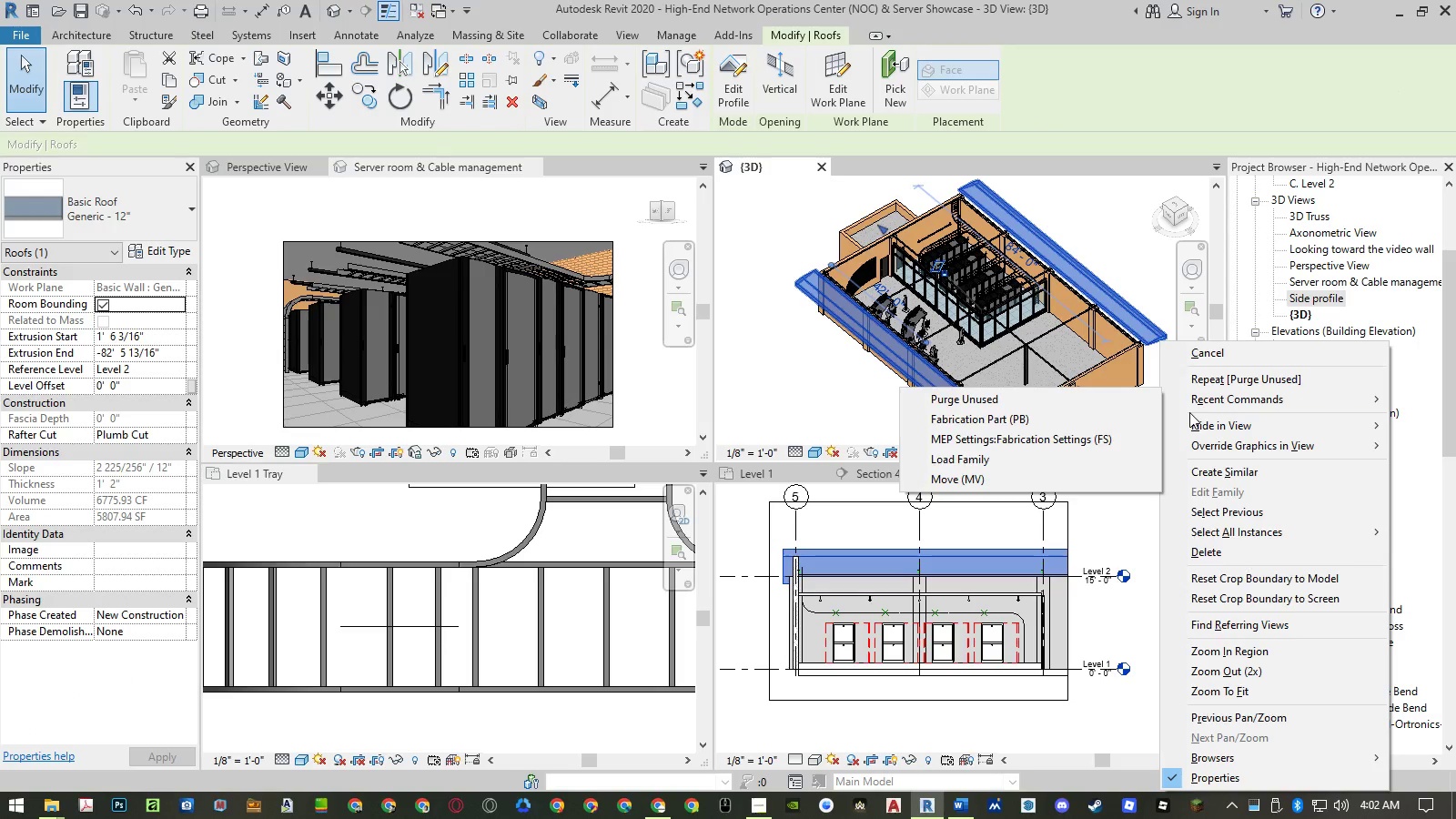 
left_click([777, 355])
 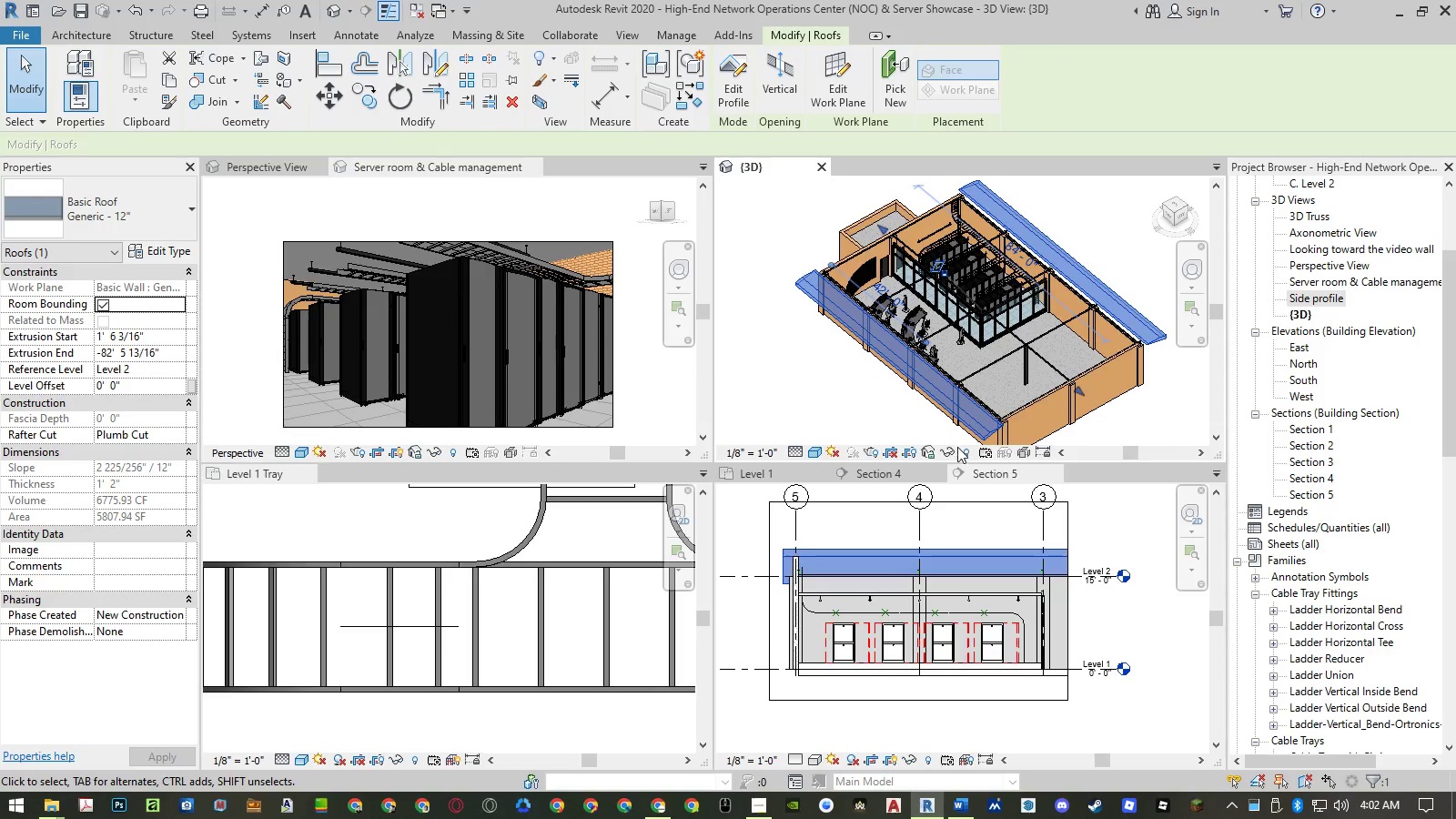 
left_click([962, 453])
 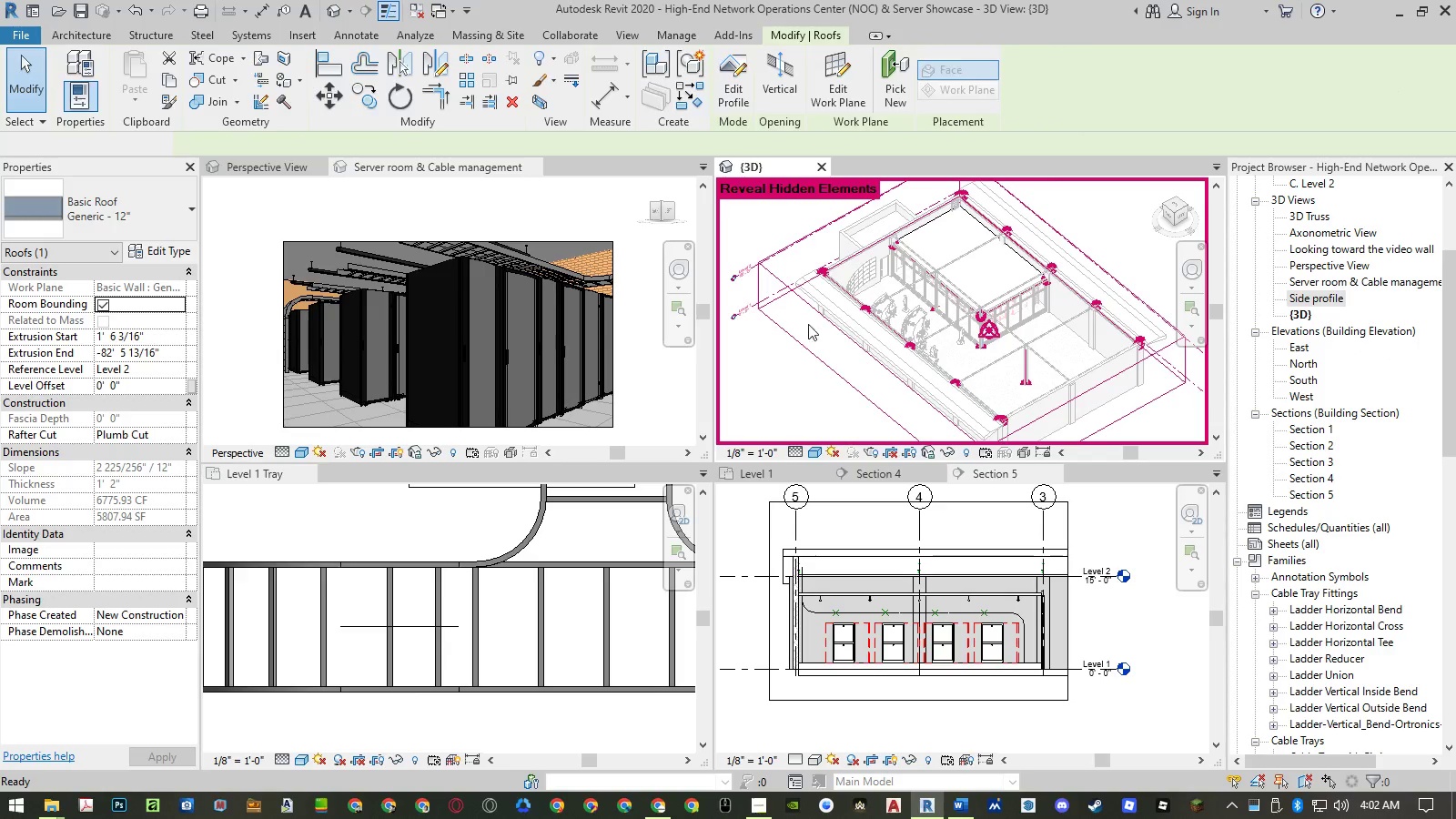 
left_click([769, 277])
 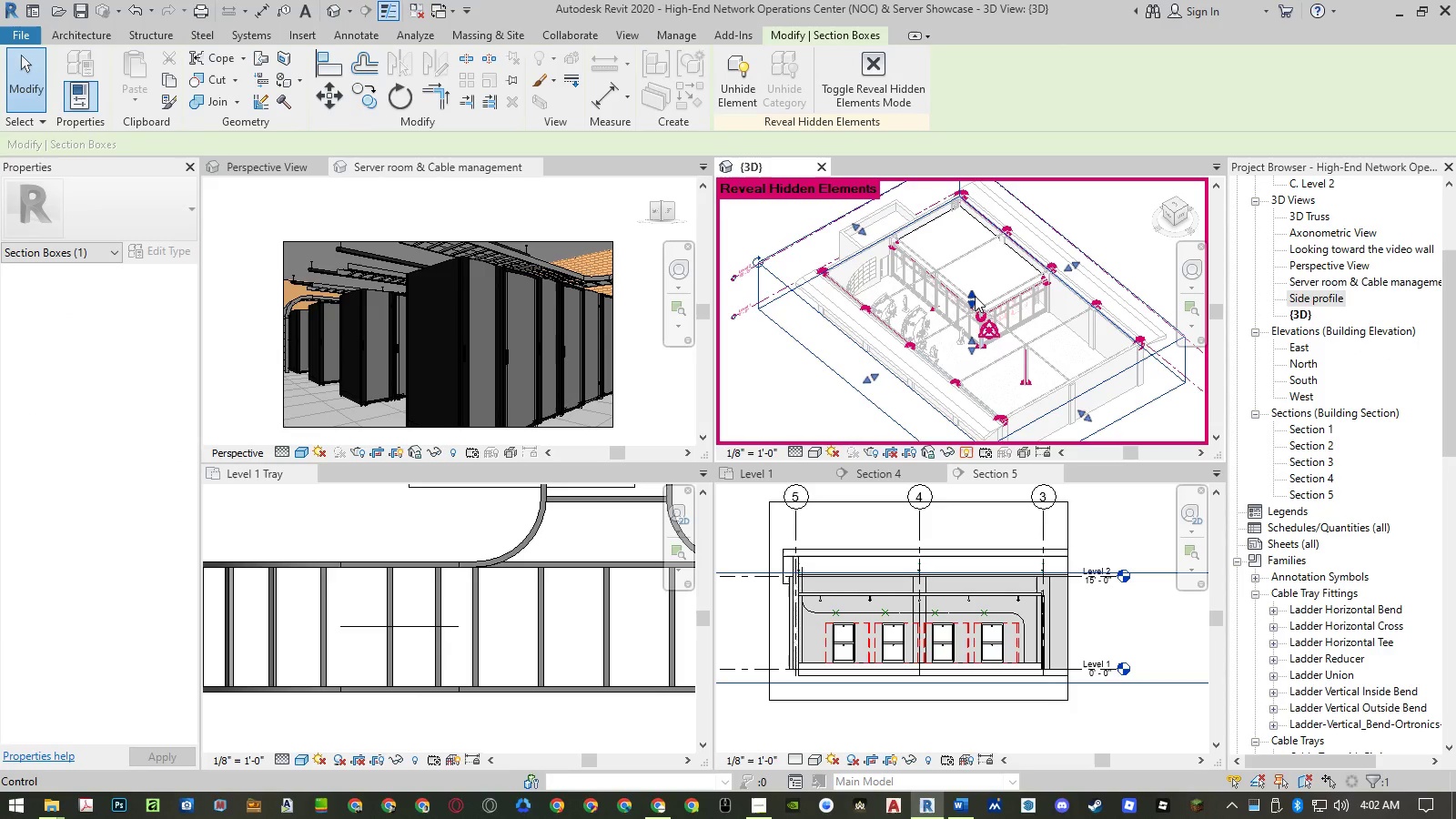 
left_click_drag(start_coordinate=[972, 296], to_coordinate=[972, 300])
 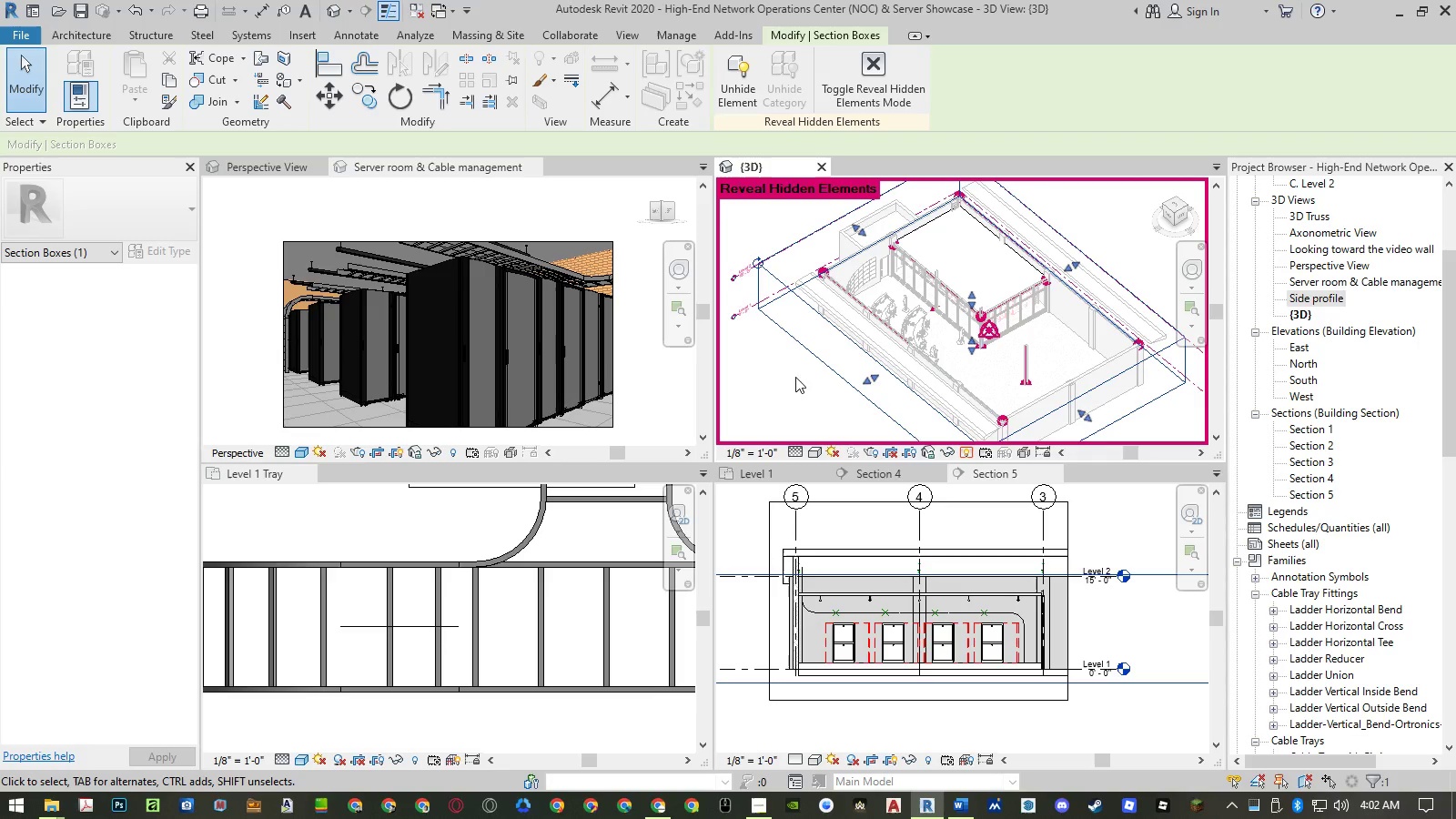 
left_click([960, 450])
 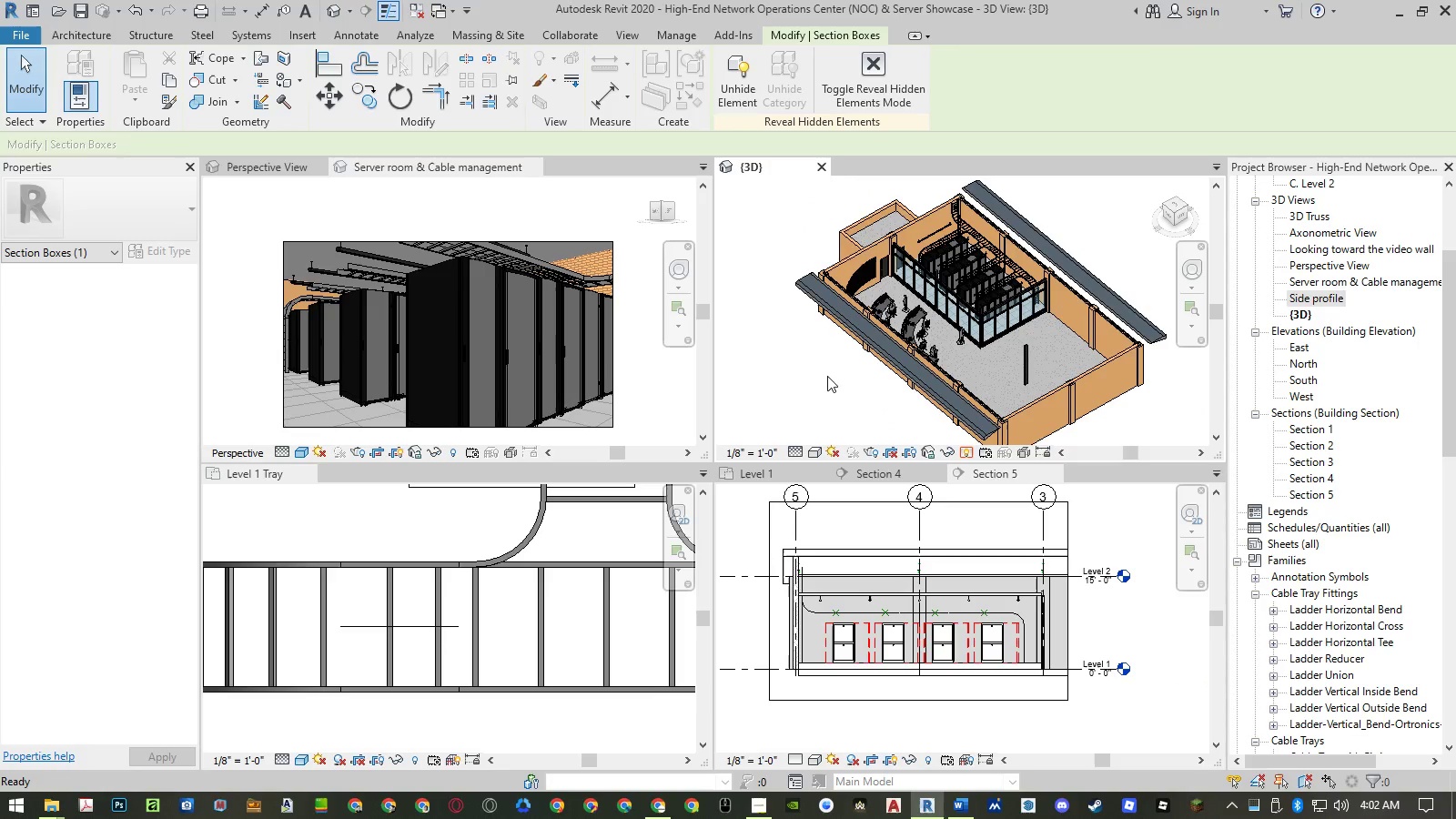 
left_click([820, 375])
 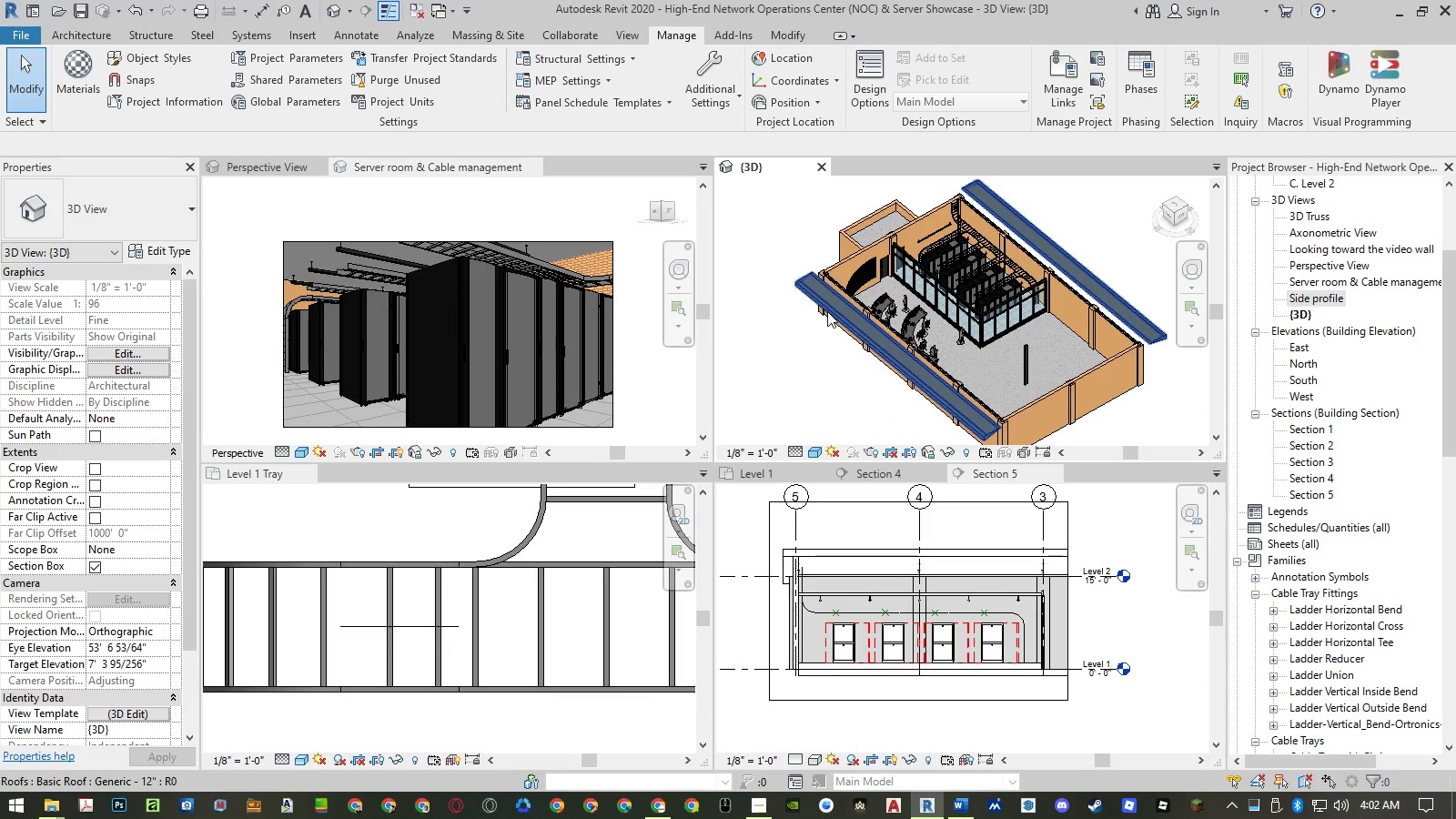 
left_click([827, 311])
 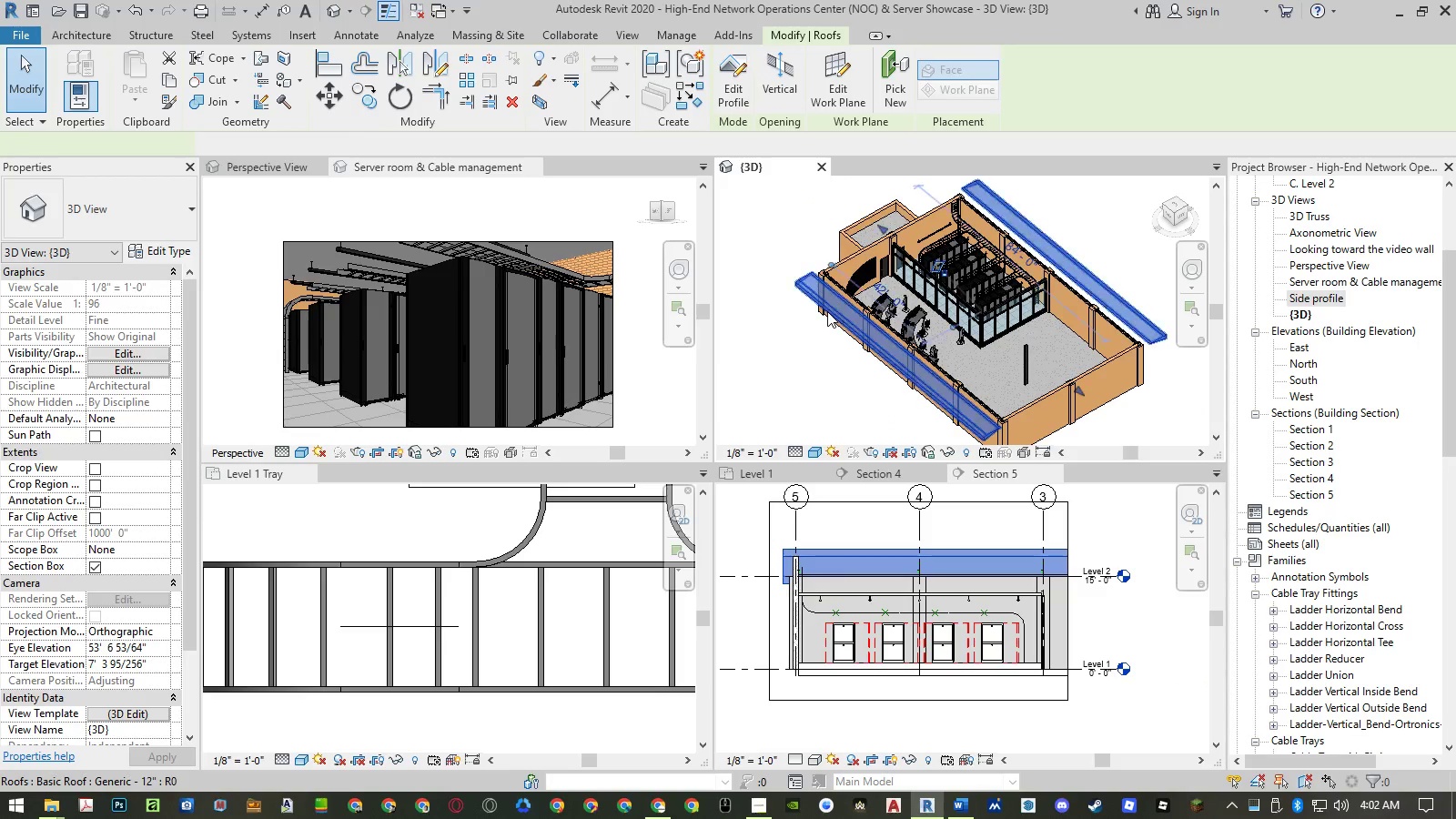 
right_click([827, 311])
 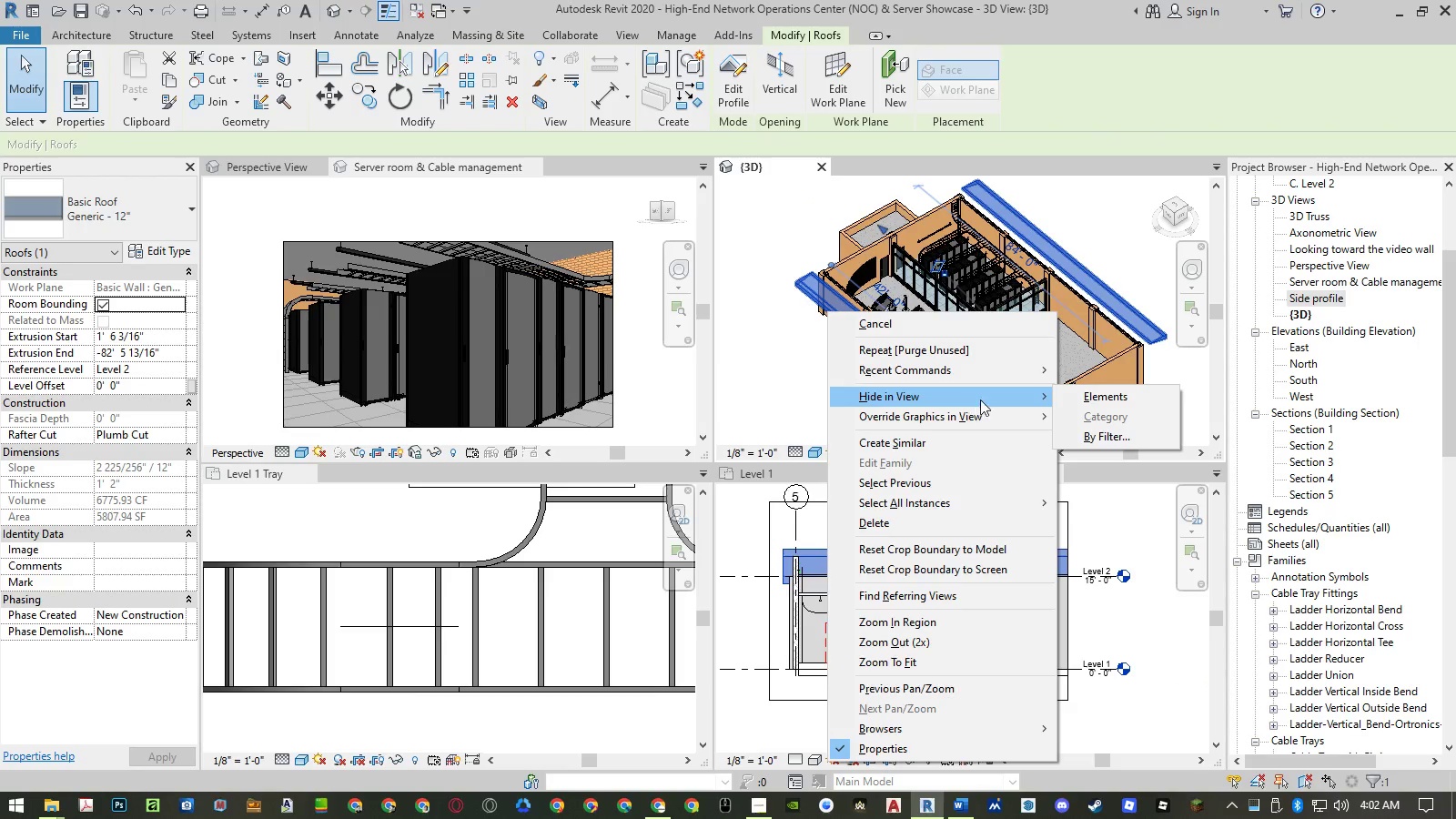 
double_click([1091, 392])
 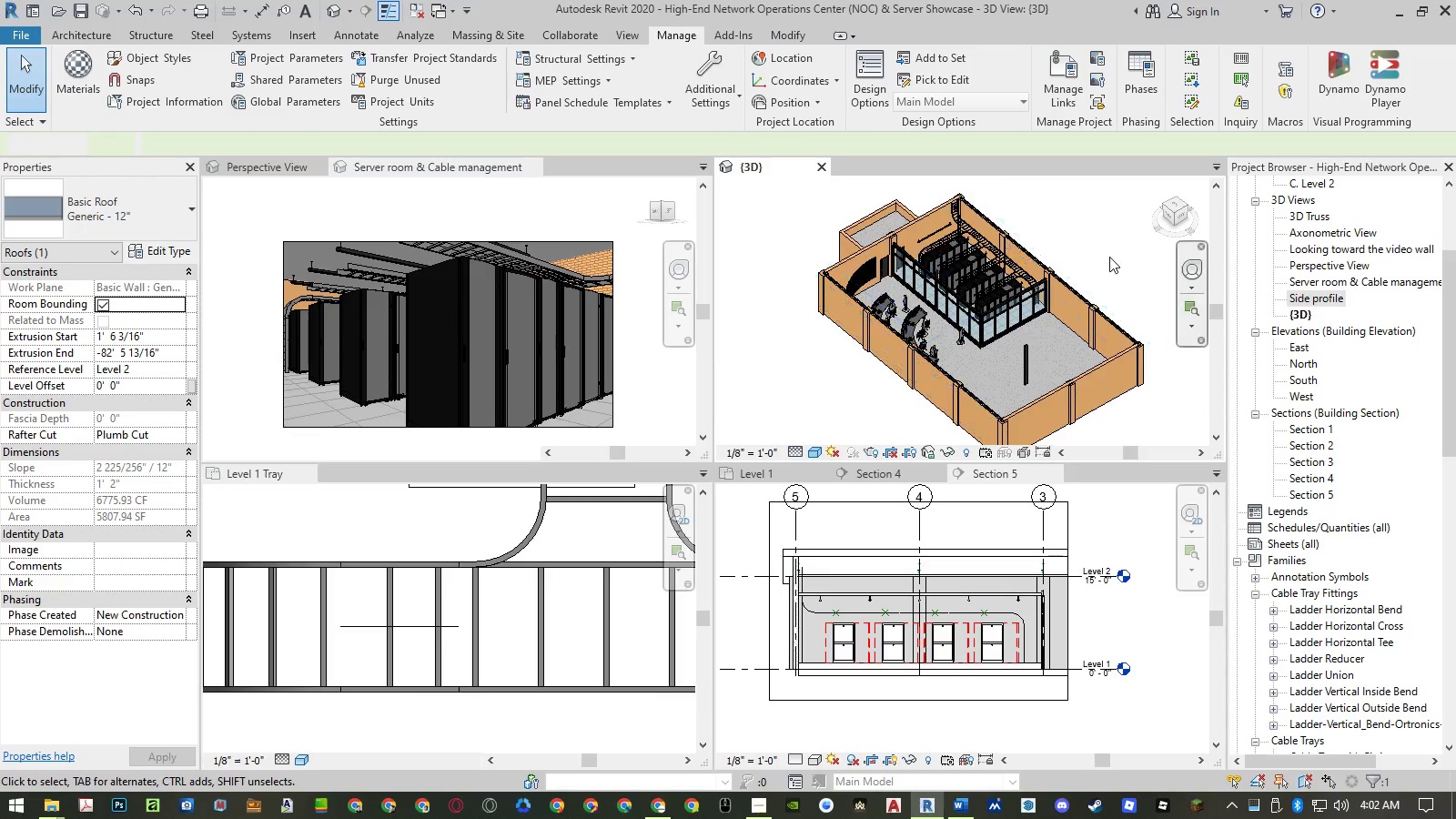 
left_click([1106, 244])
 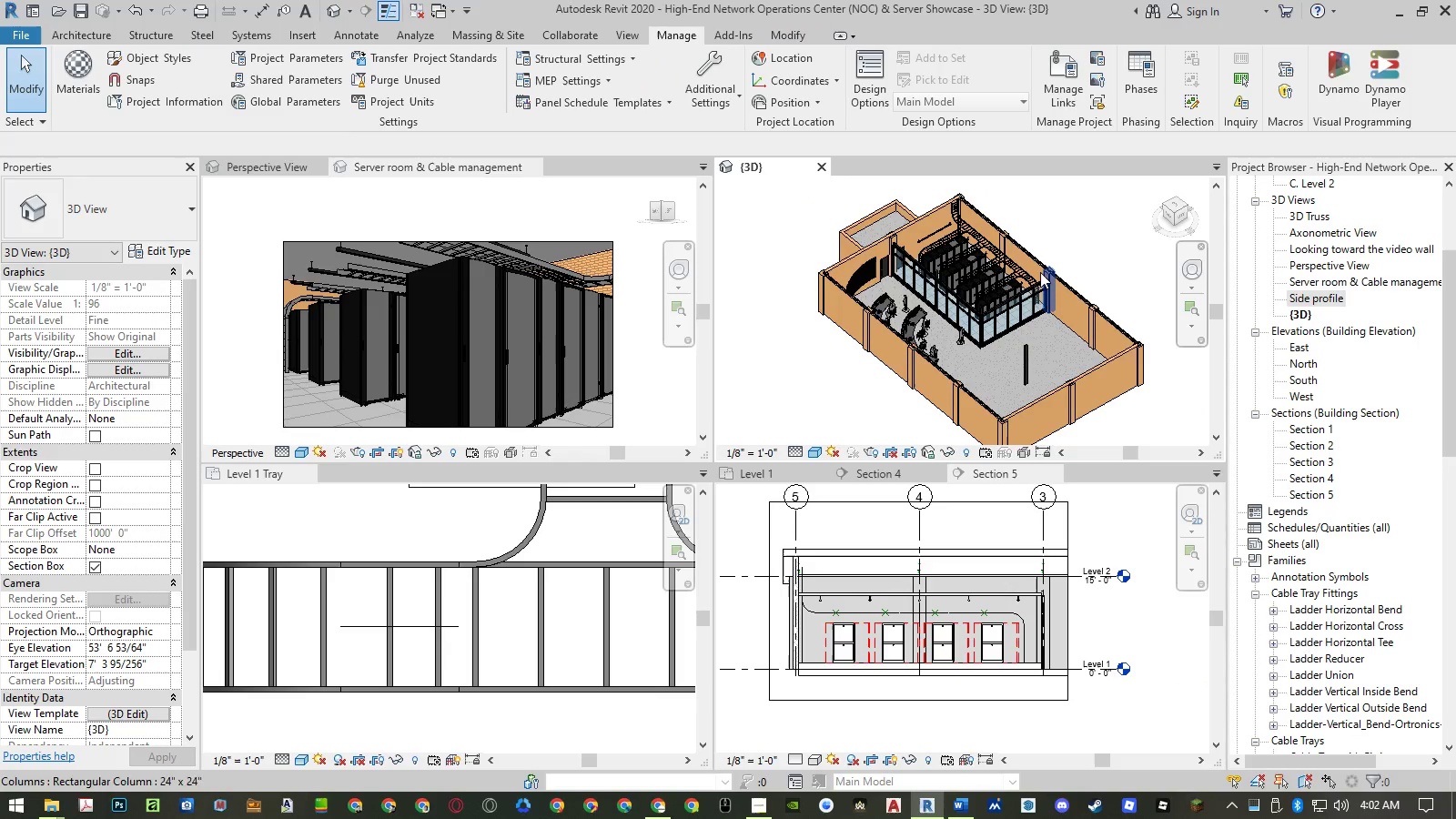 
scroll: coordinate [904, 179], scroll_direction: up, amount: 8.0
 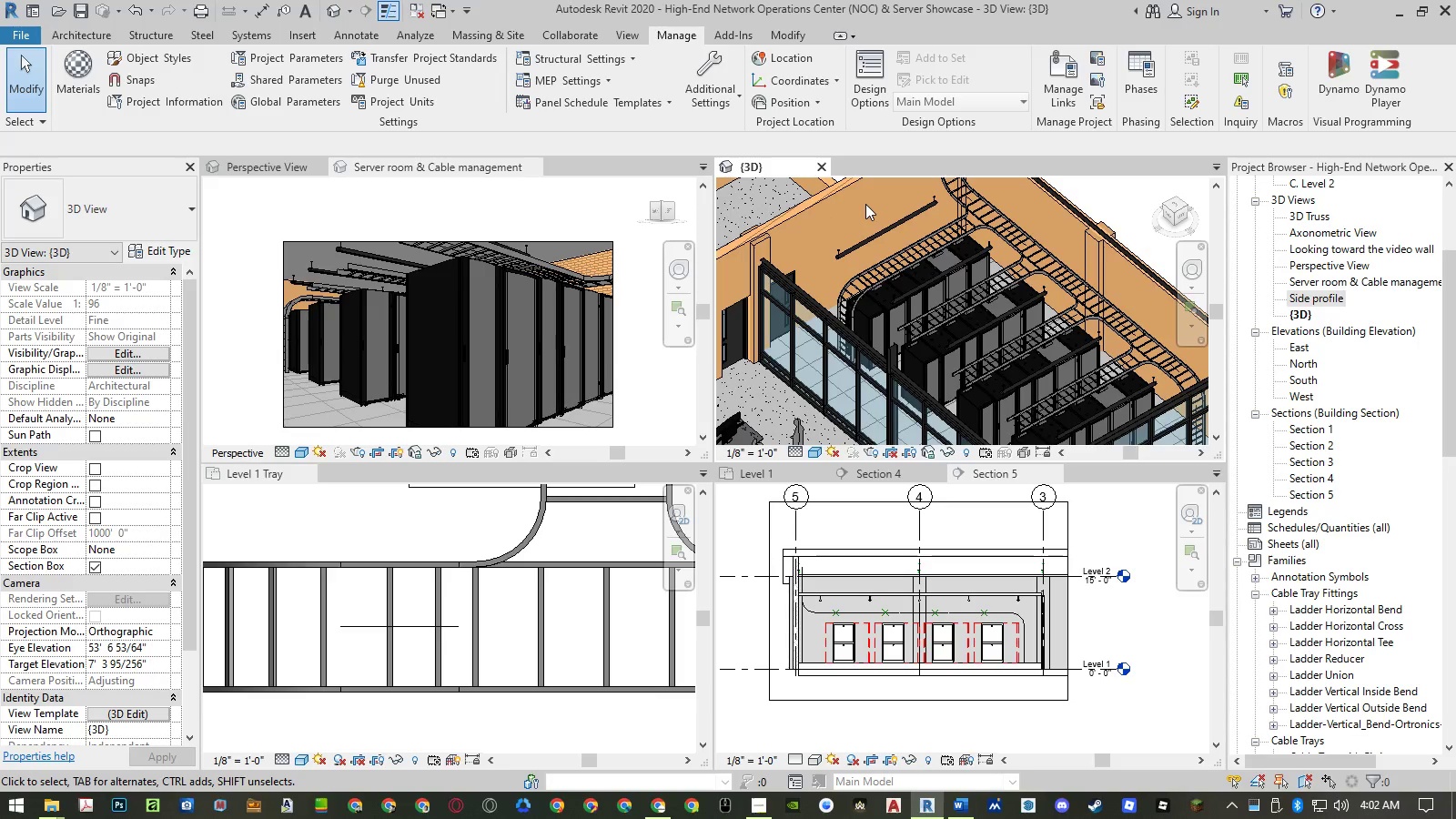 
scroll: coordinate [865, 204], scroll_direction: down, amount: 1.0
 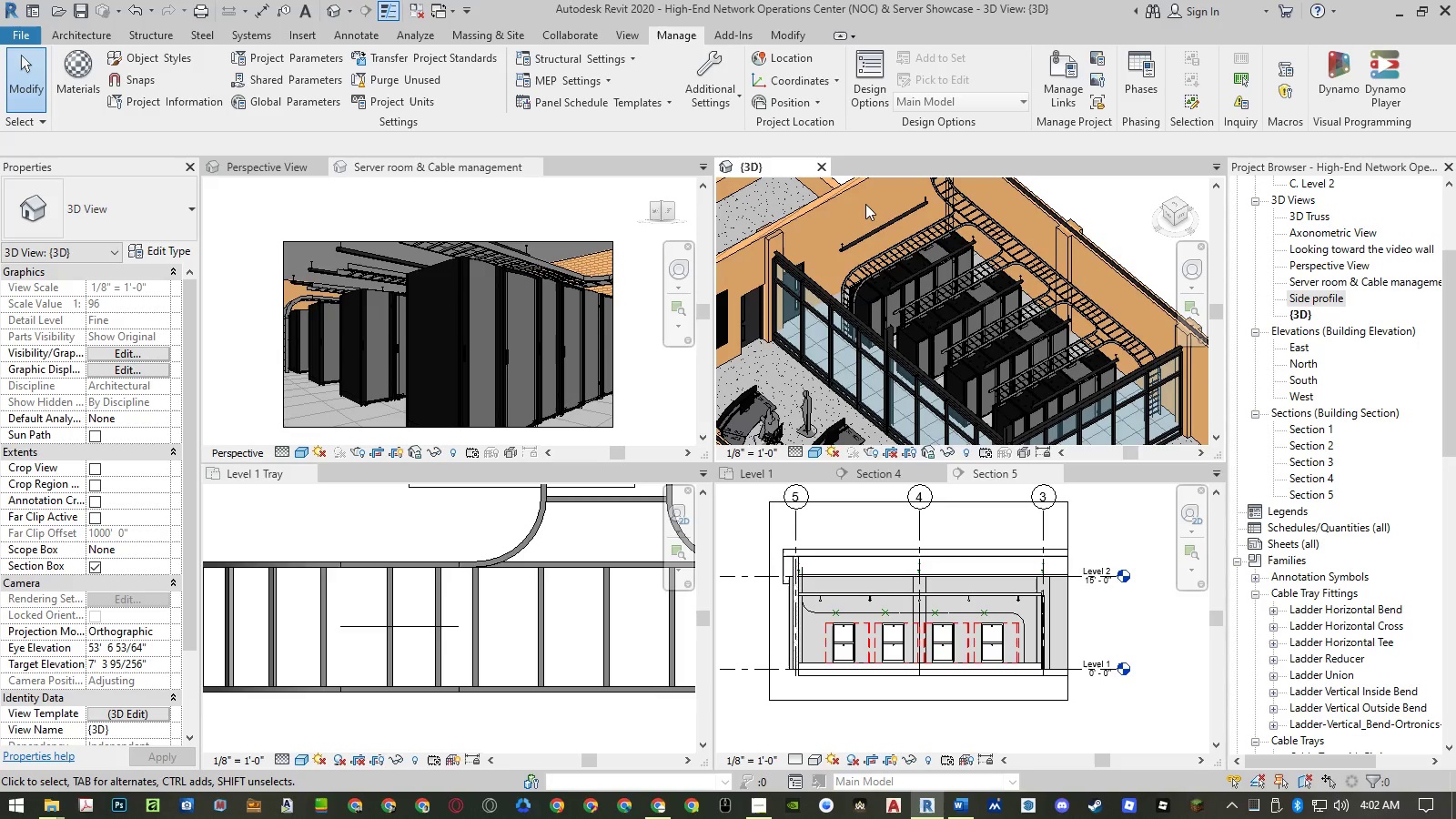 
wait(12.13)
 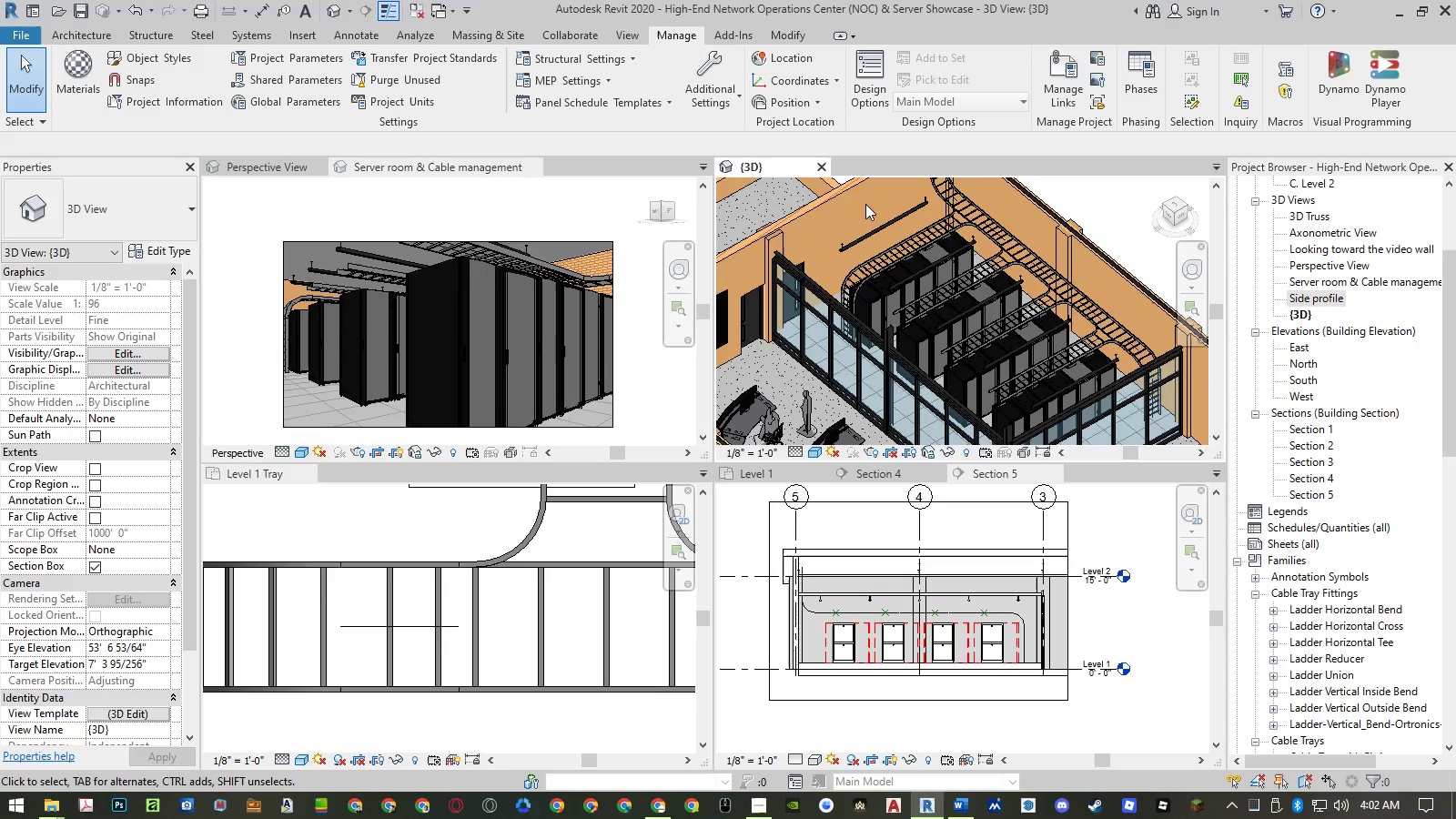 
mouse_move([989, 302])
 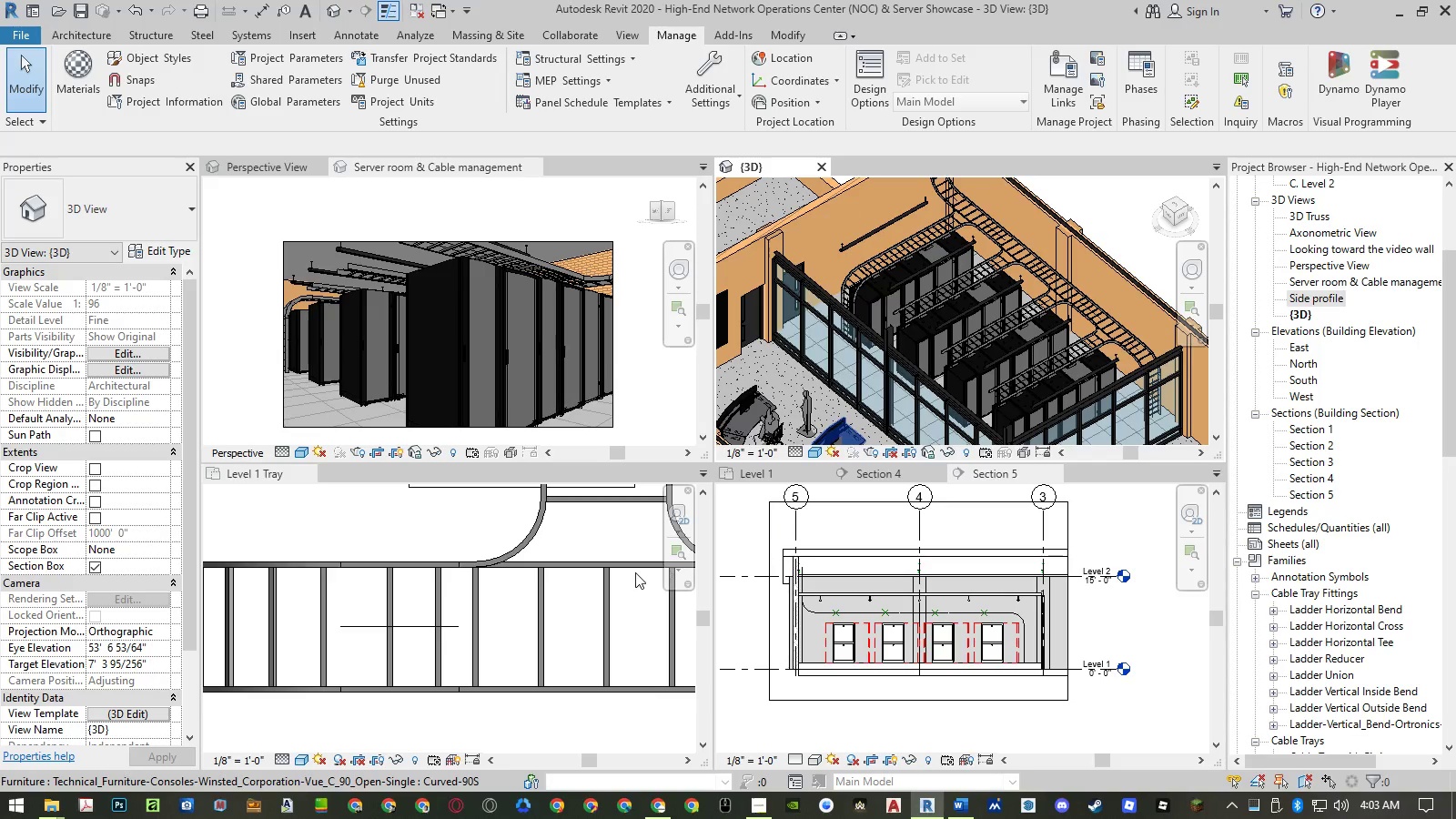 
scroll: coordinate [522, 619], scroll_direction: down, amount: 23.0
 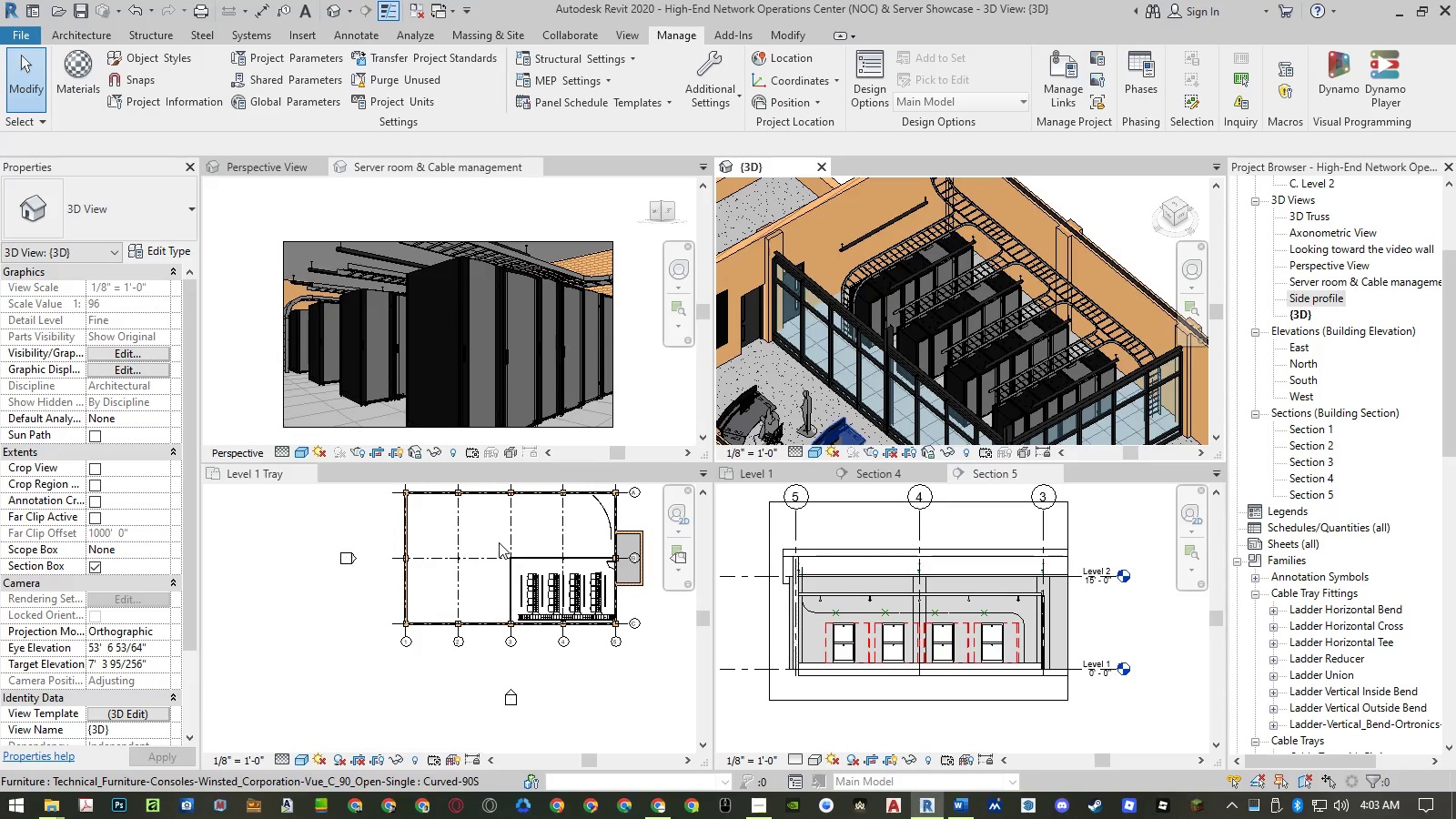 
left_click([494, 545])
 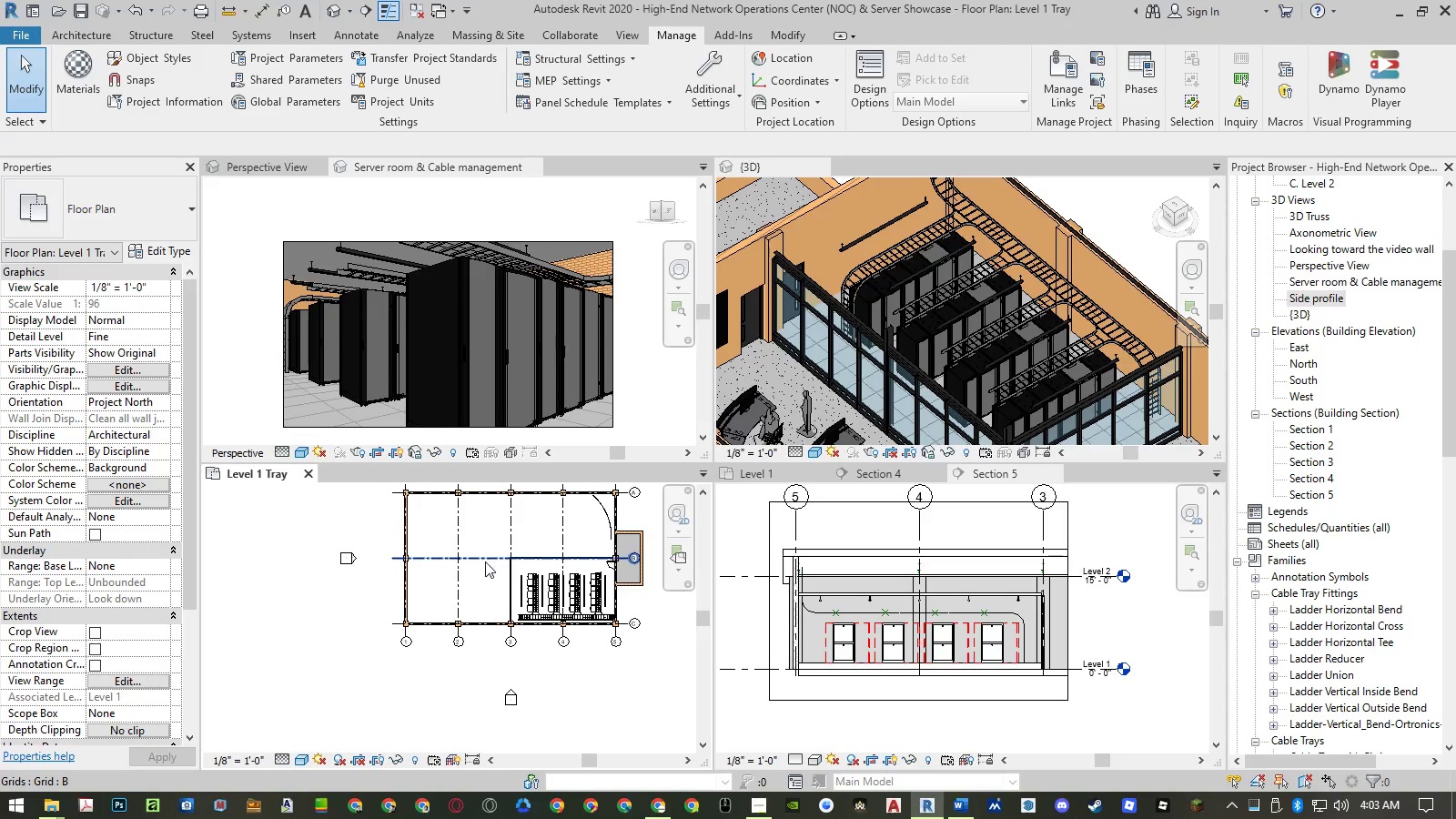 
left_click([485, 561])
 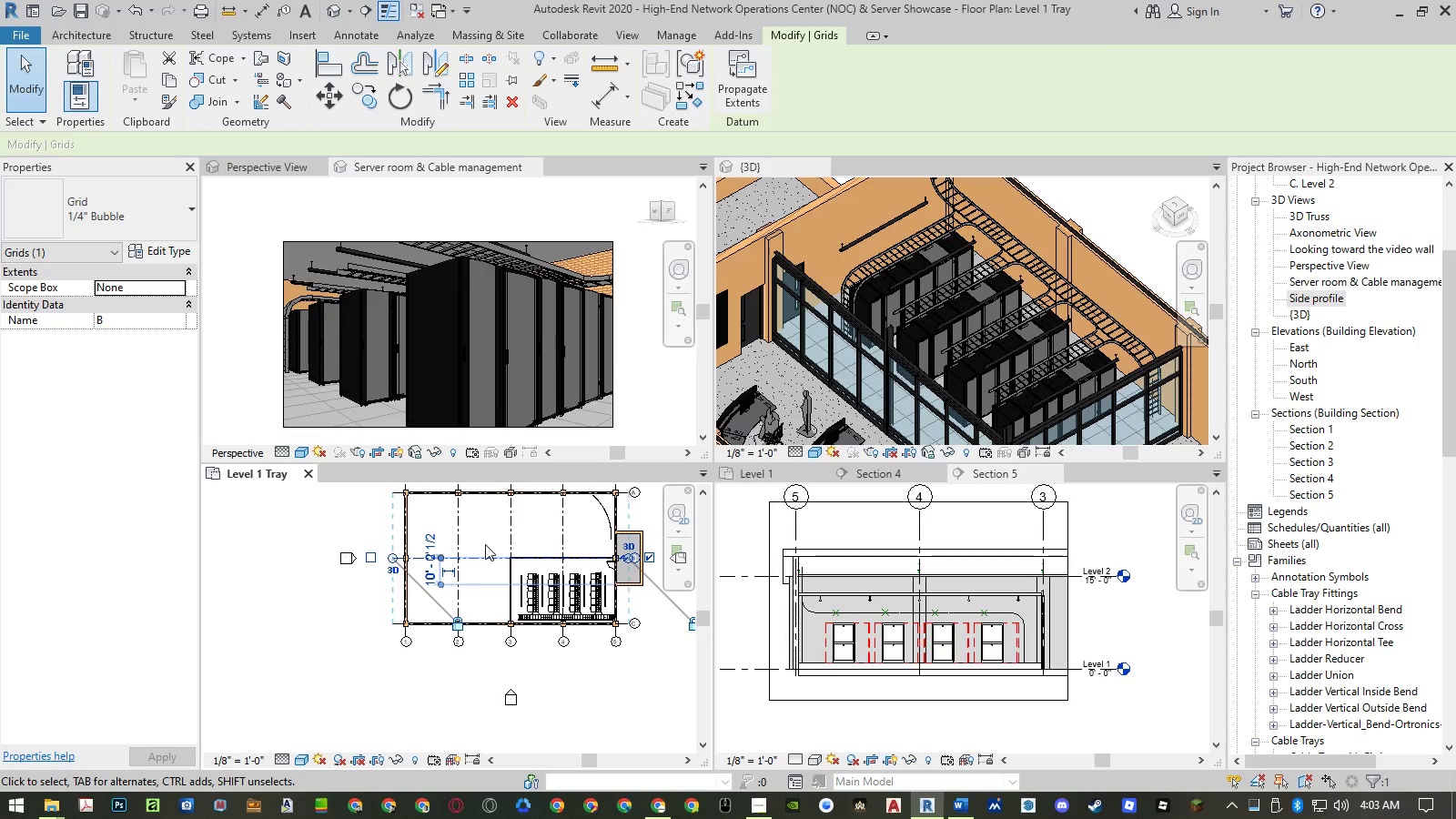 
type(co )
 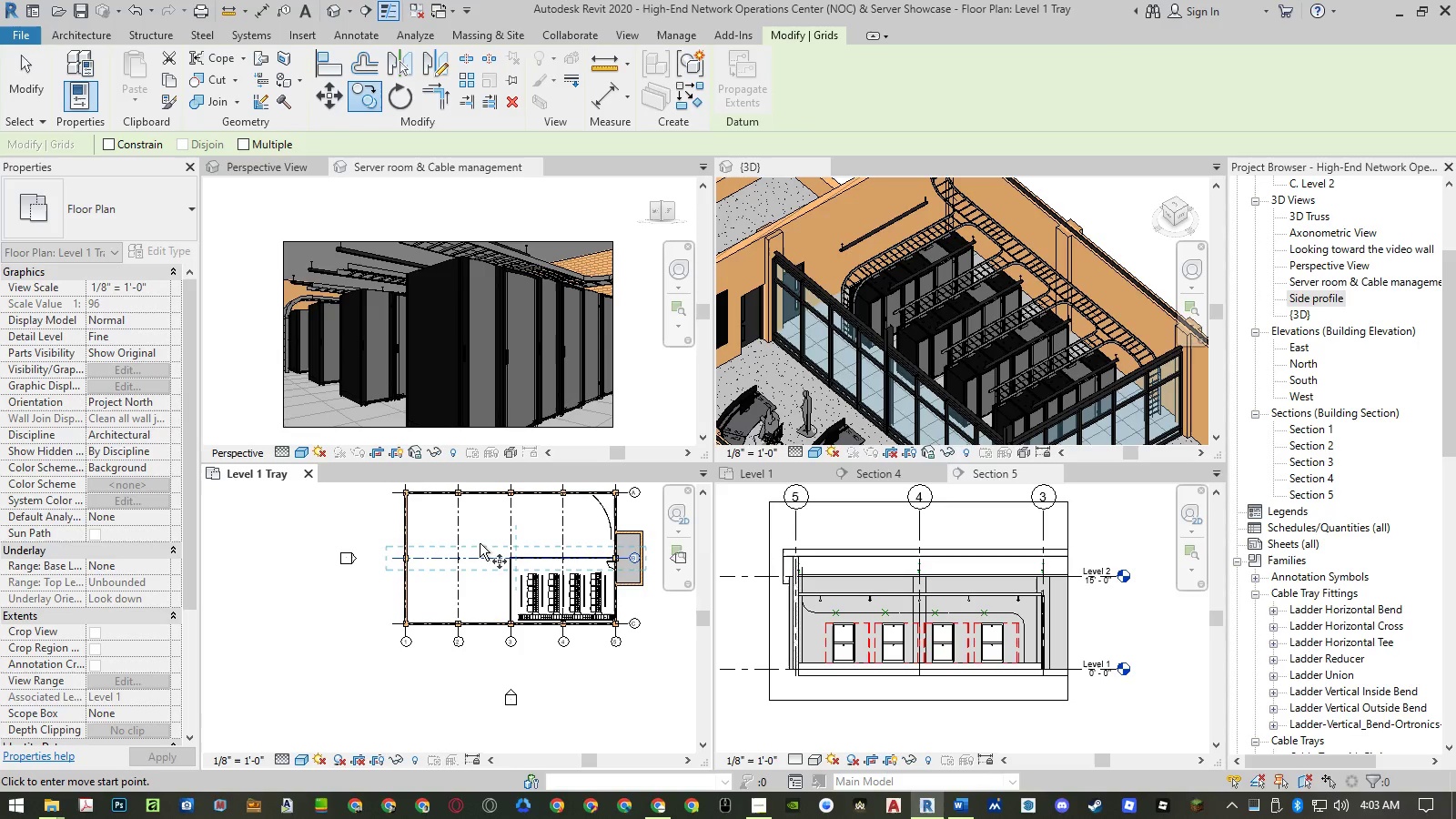 
scroll: coordinate [482, 543], scroll_direction: up, amount: 2.0
 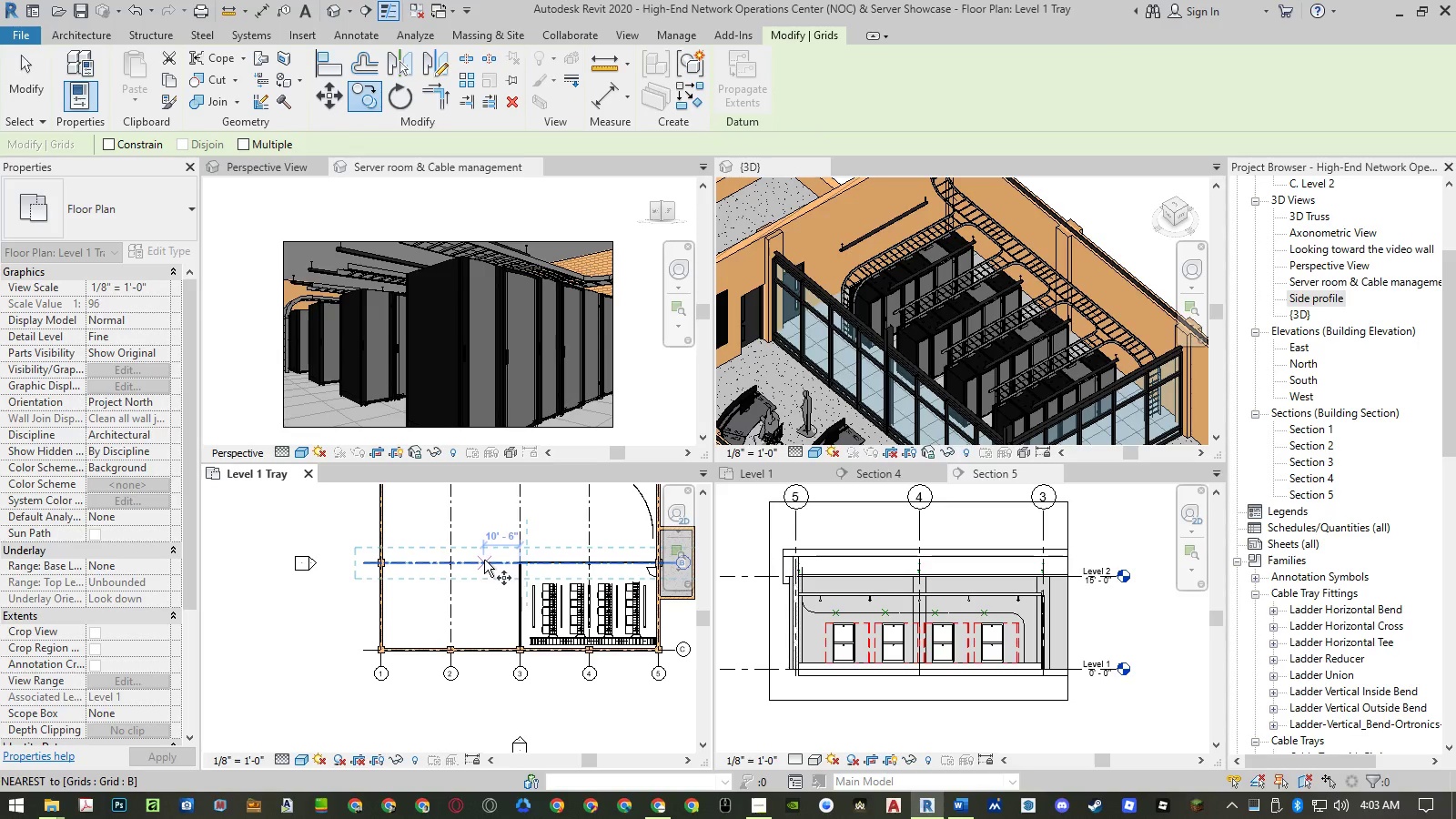 
left_click([484, 560])
 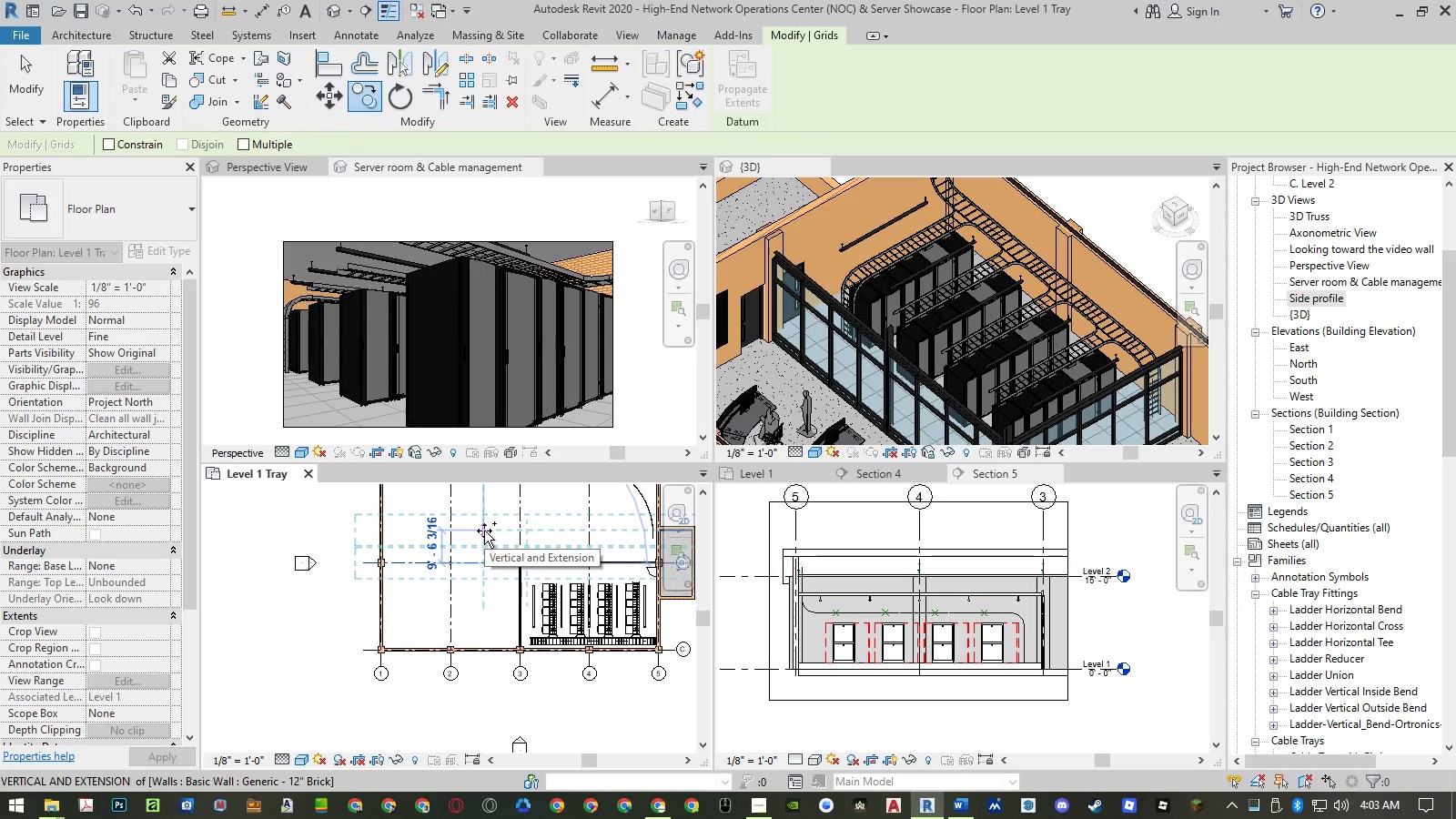 
key(Numpad2)
 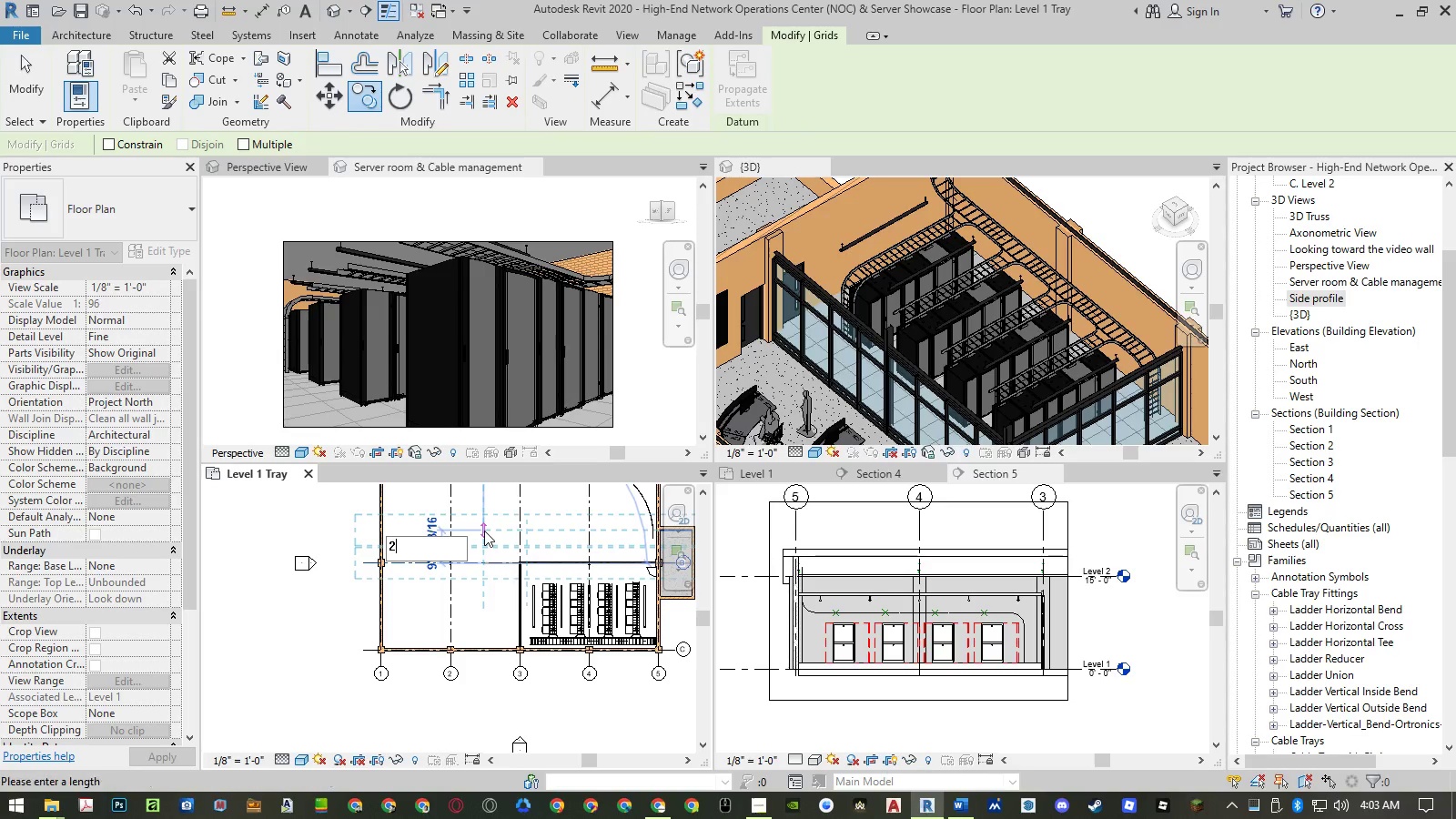 
key(NumpadEnter)
 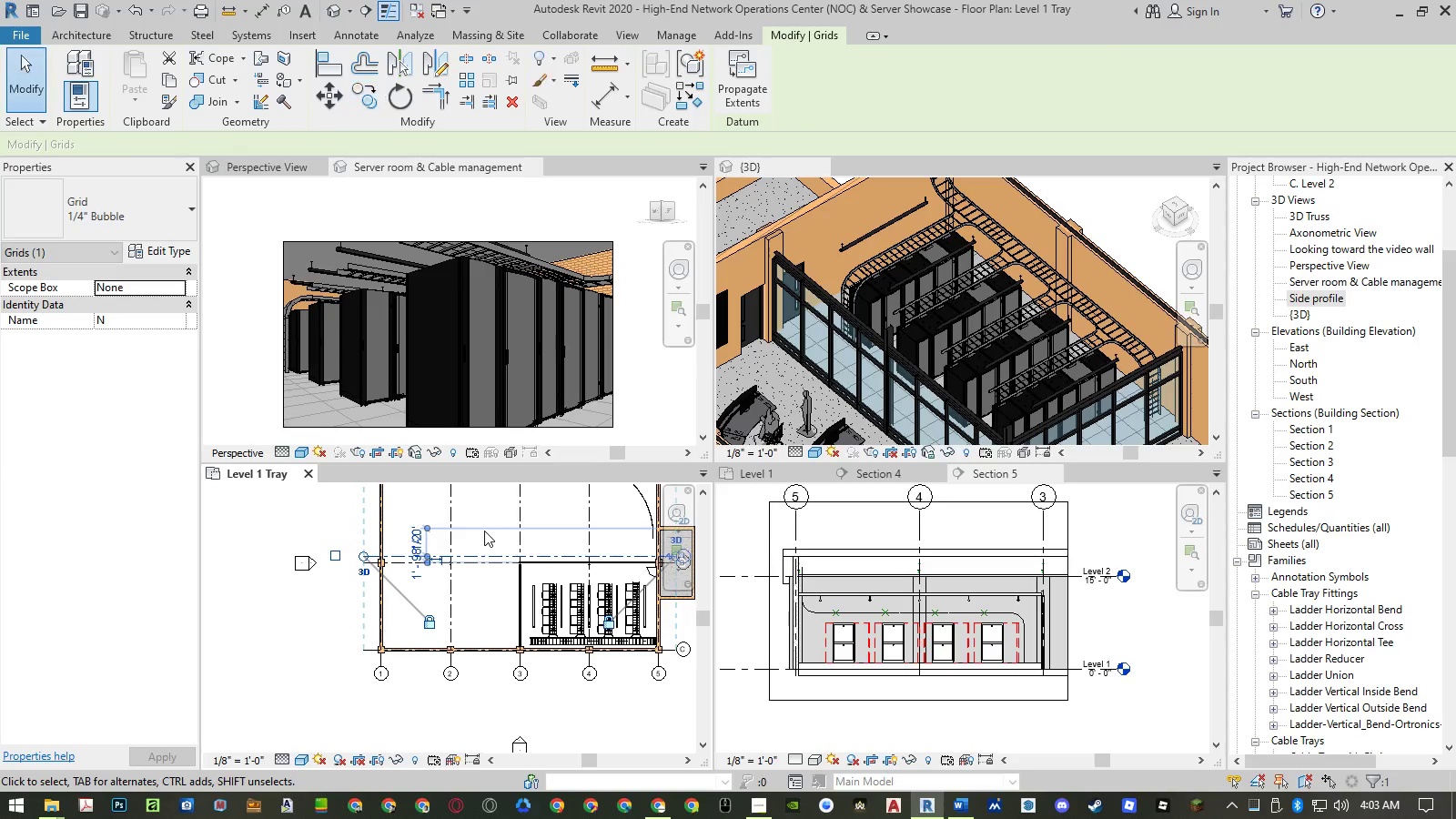 
key(Escape)
 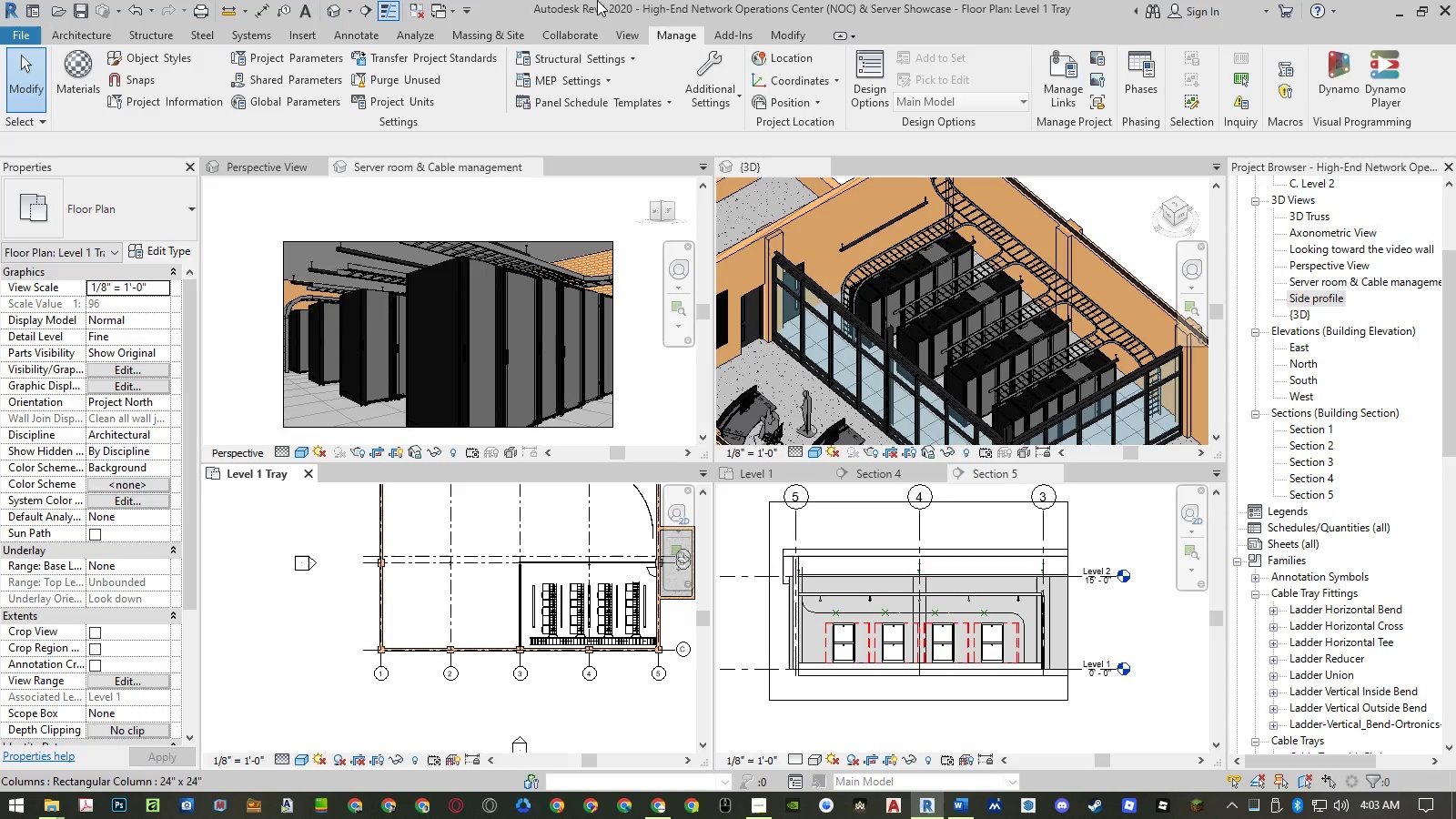 
wait(7.25)
 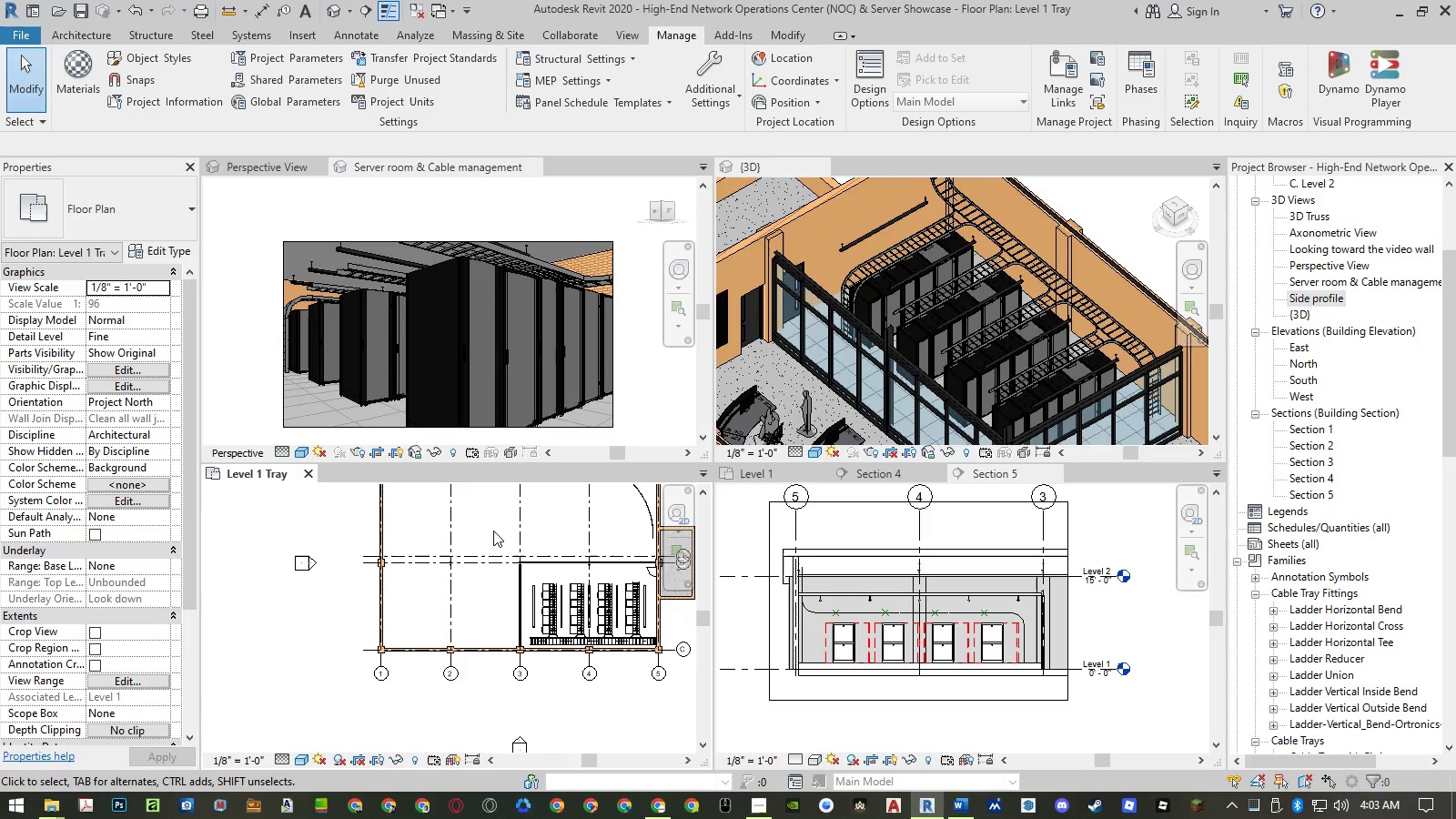 
left_click([275, 34])
 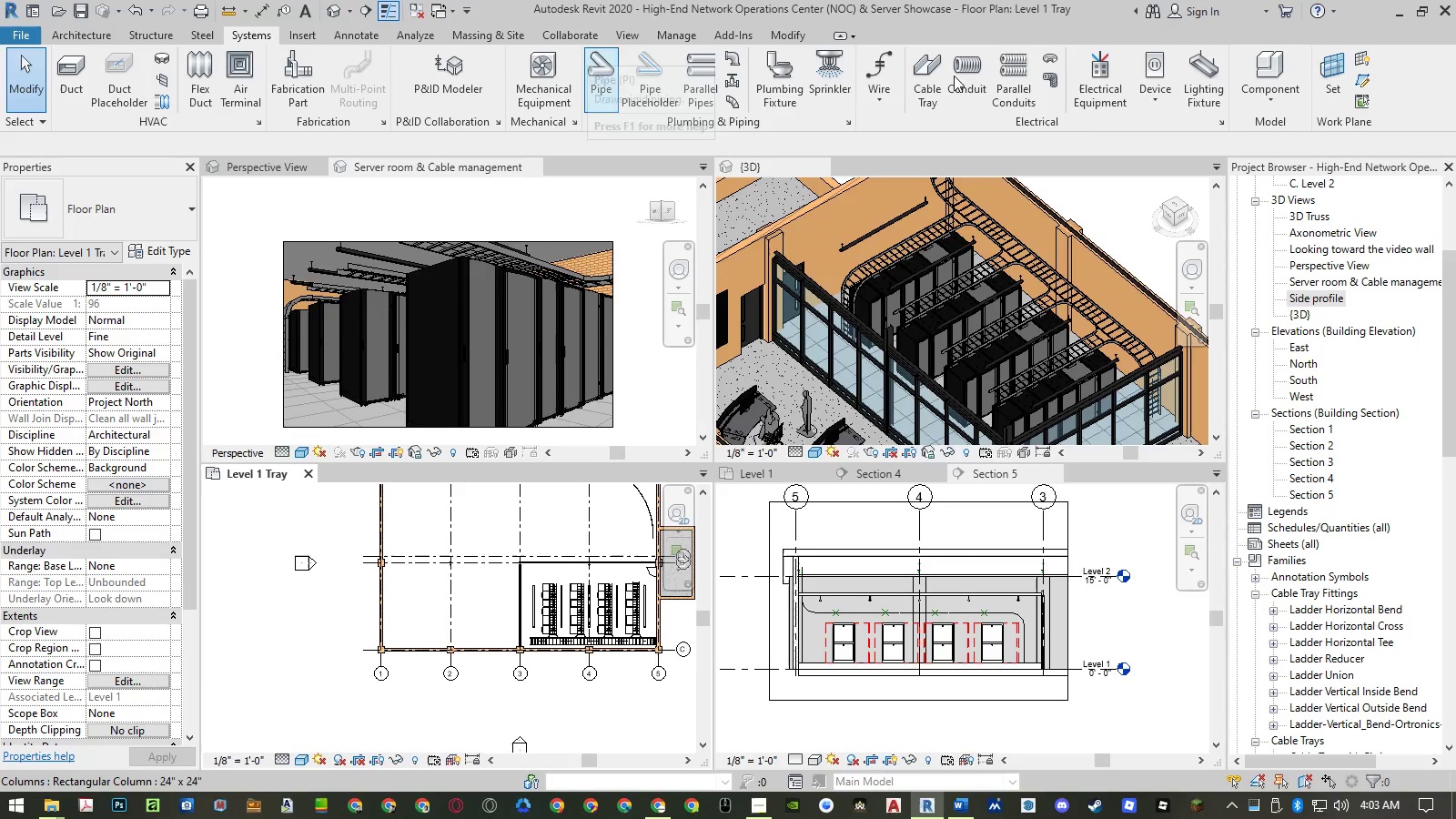 
left_click([939, 81])
 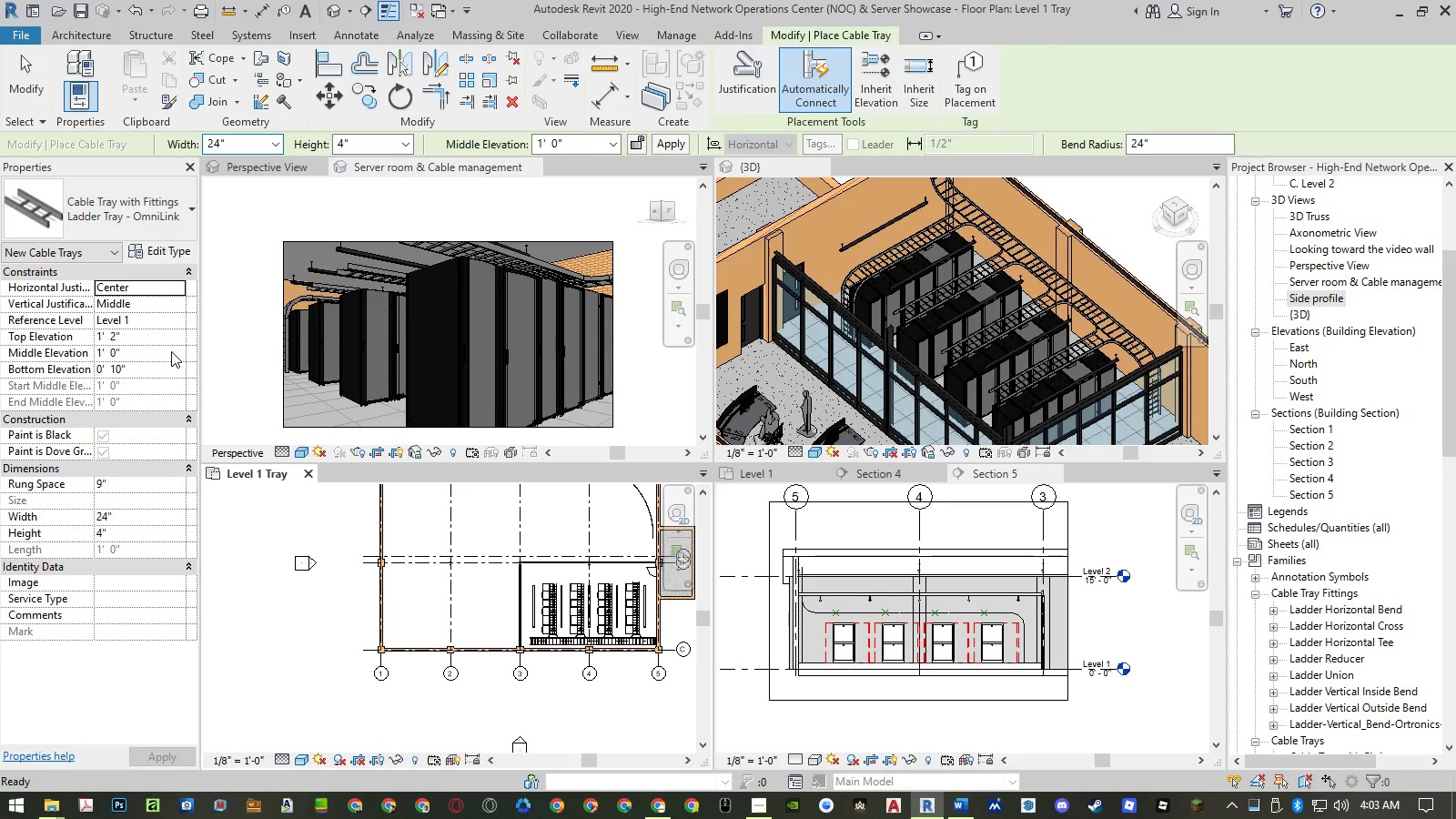 
wait(8.66)
 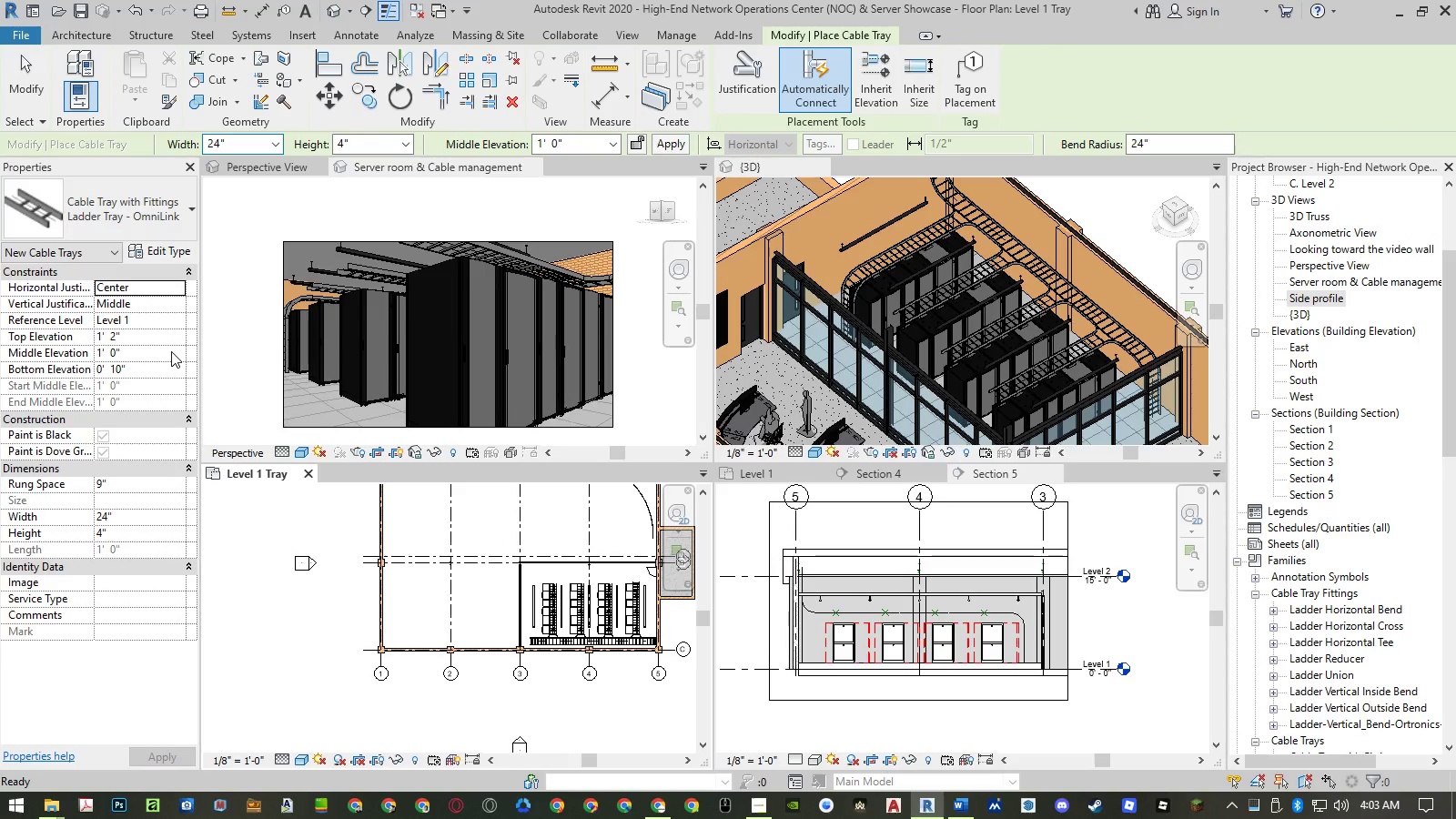 
left_click([173, 357])
 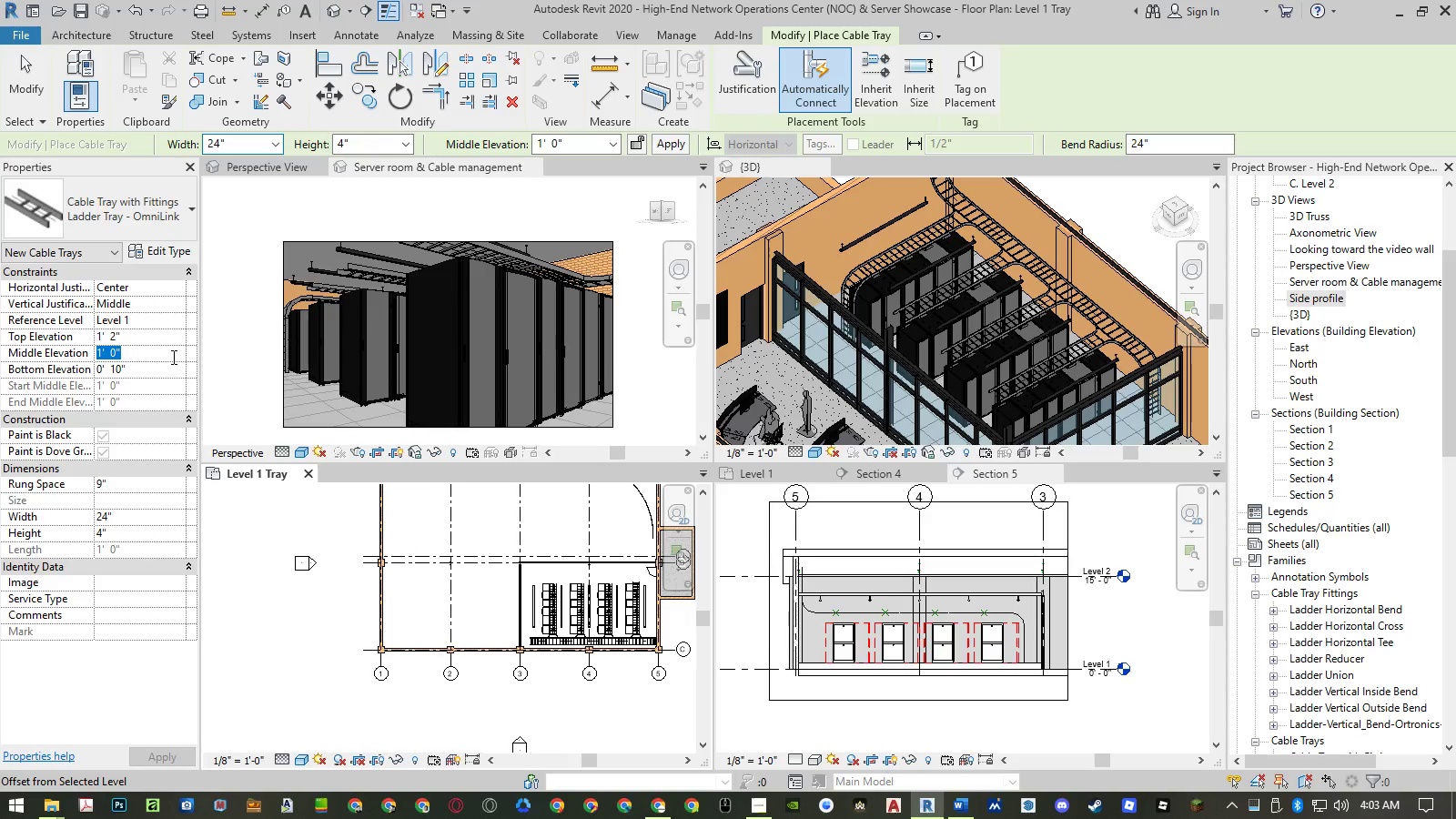 
key(Numpad1)
 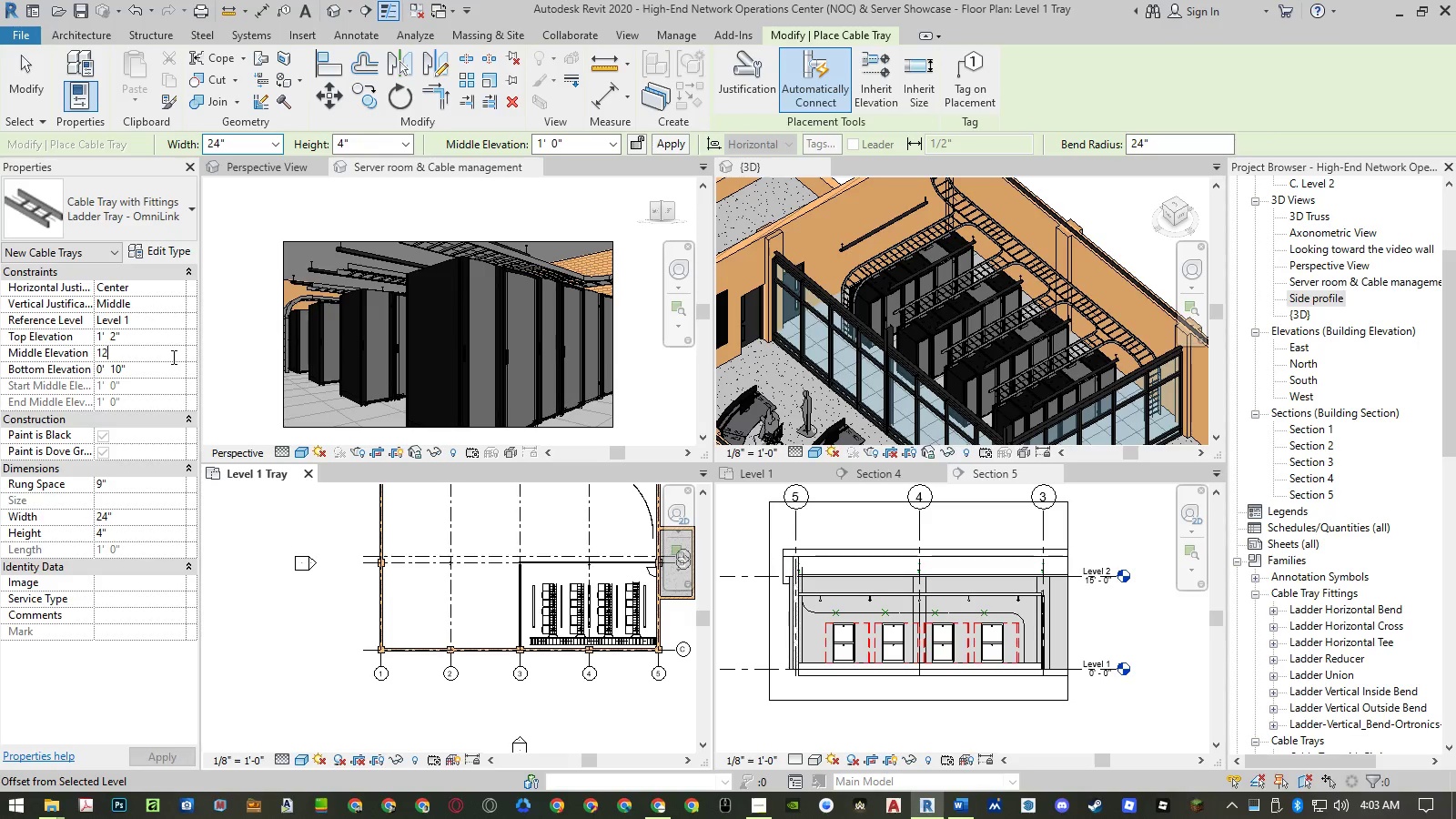 
key(Numpad2)
 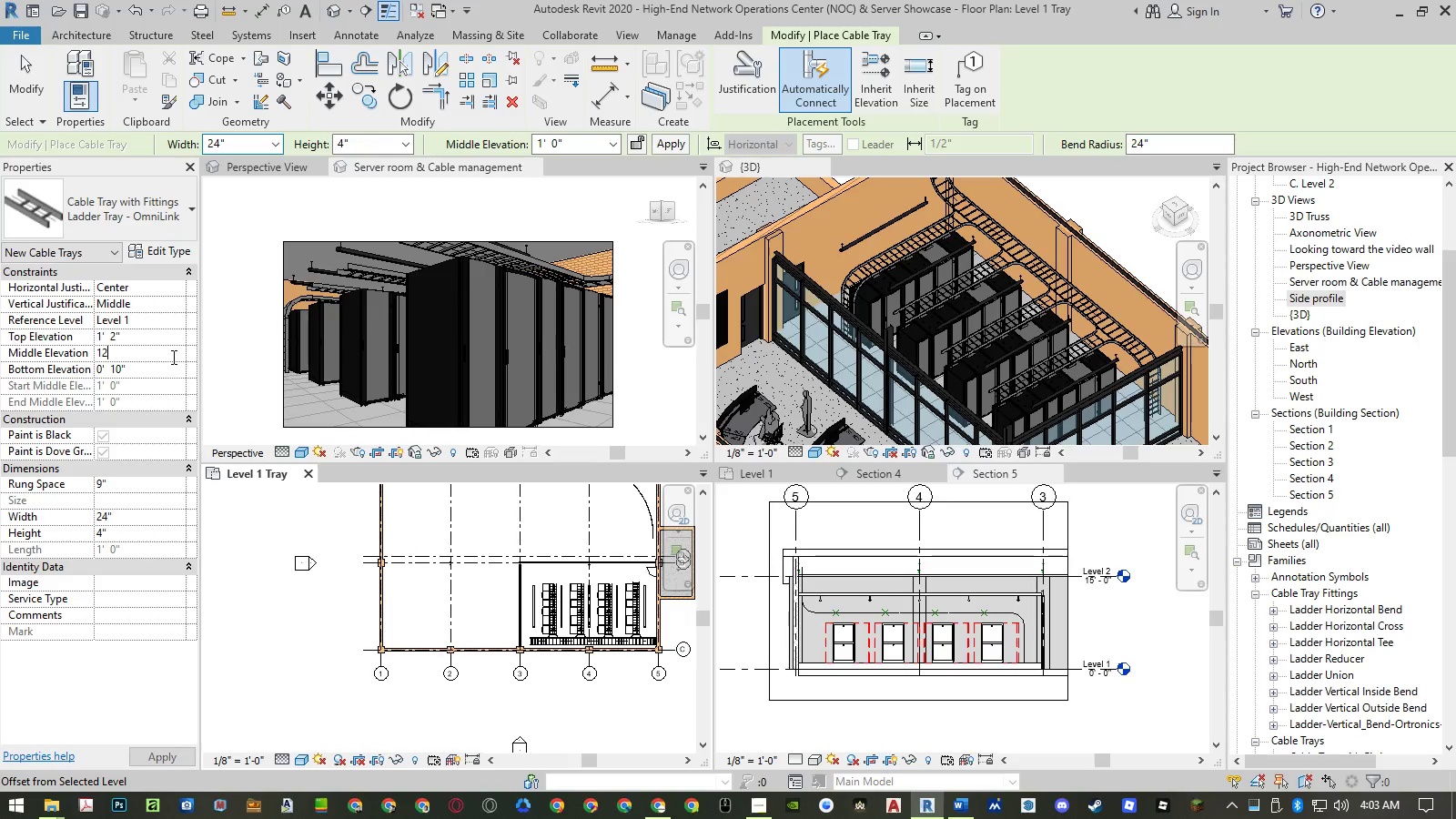 
key(NumpadEnter)
 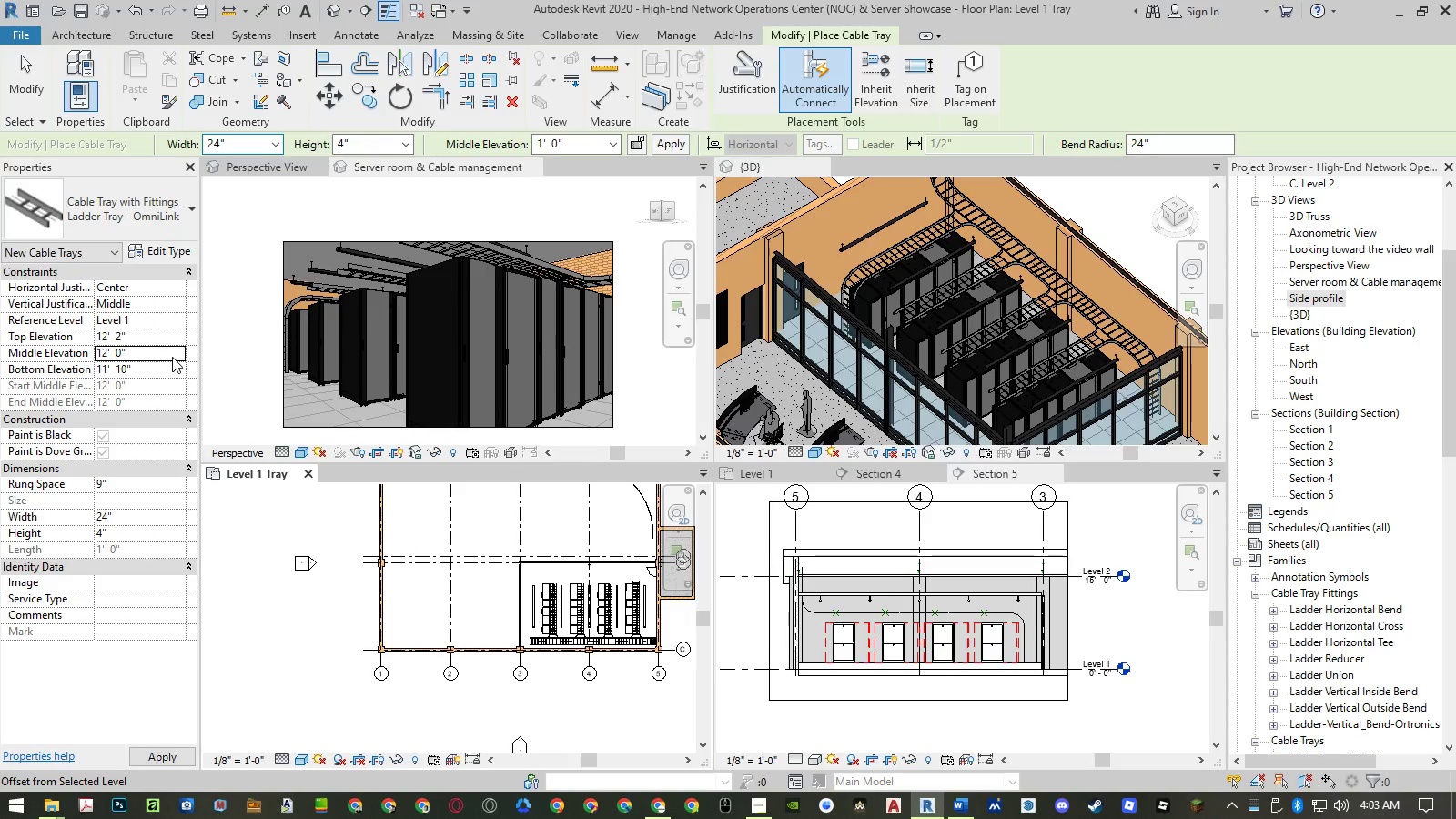 
key(NumpadEnter)
 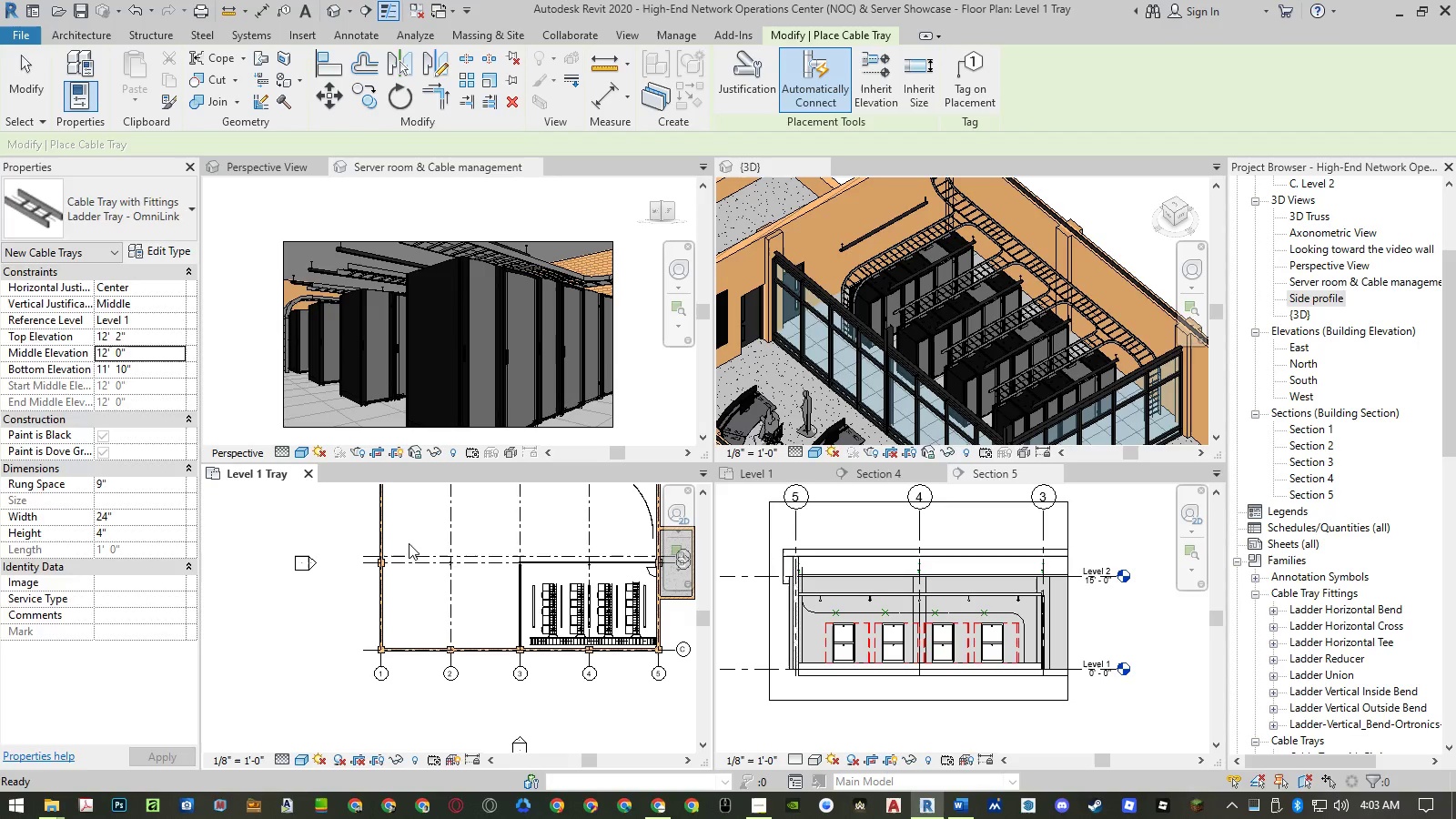 
scroll: coordinate [379, 556], scroll_direction: up, amount: 16.0
 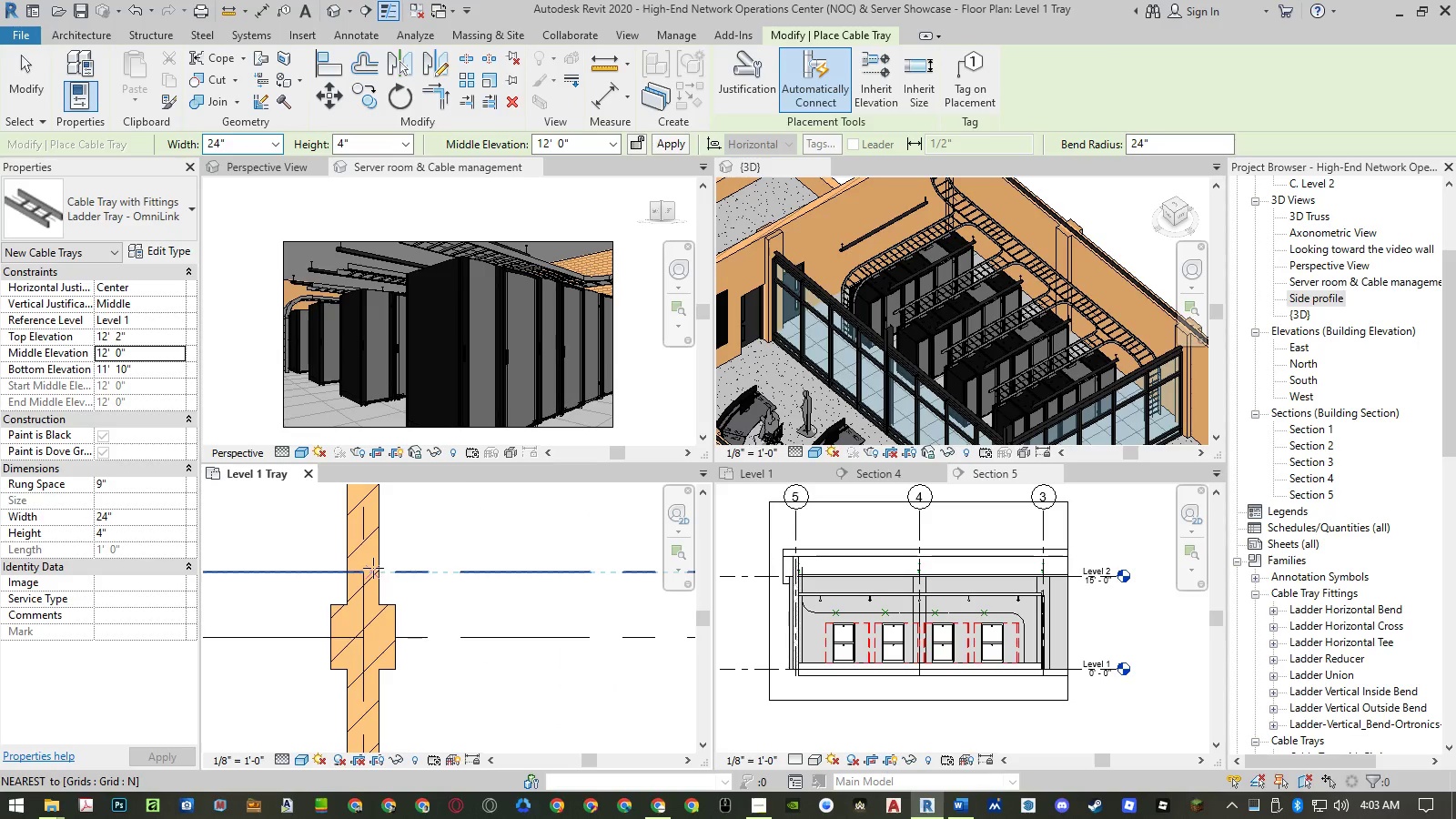 
scroll: coordinate [383, 571], scroll_direction: down, amount: 6.0
 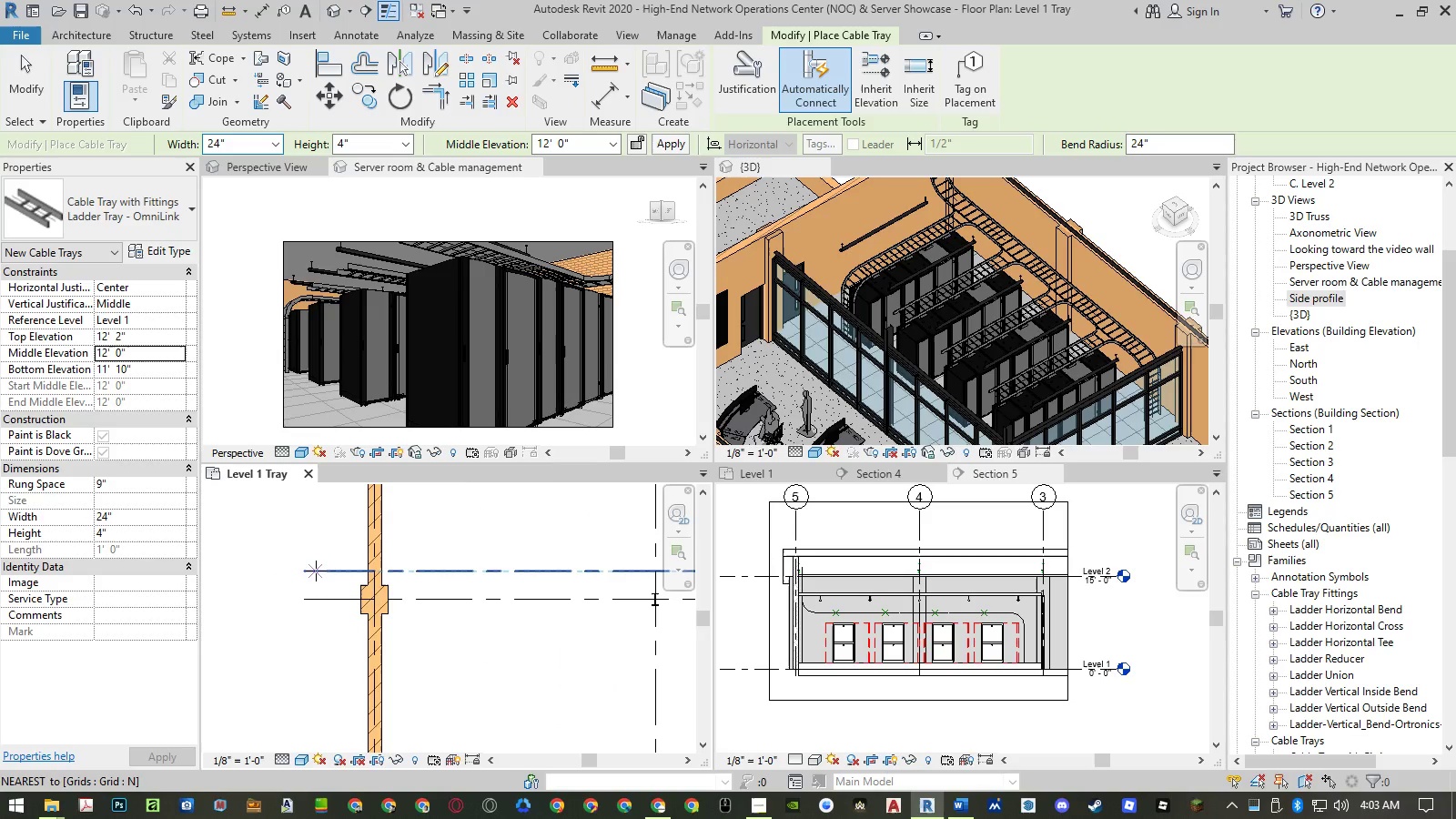 
left_click([308, 571])
 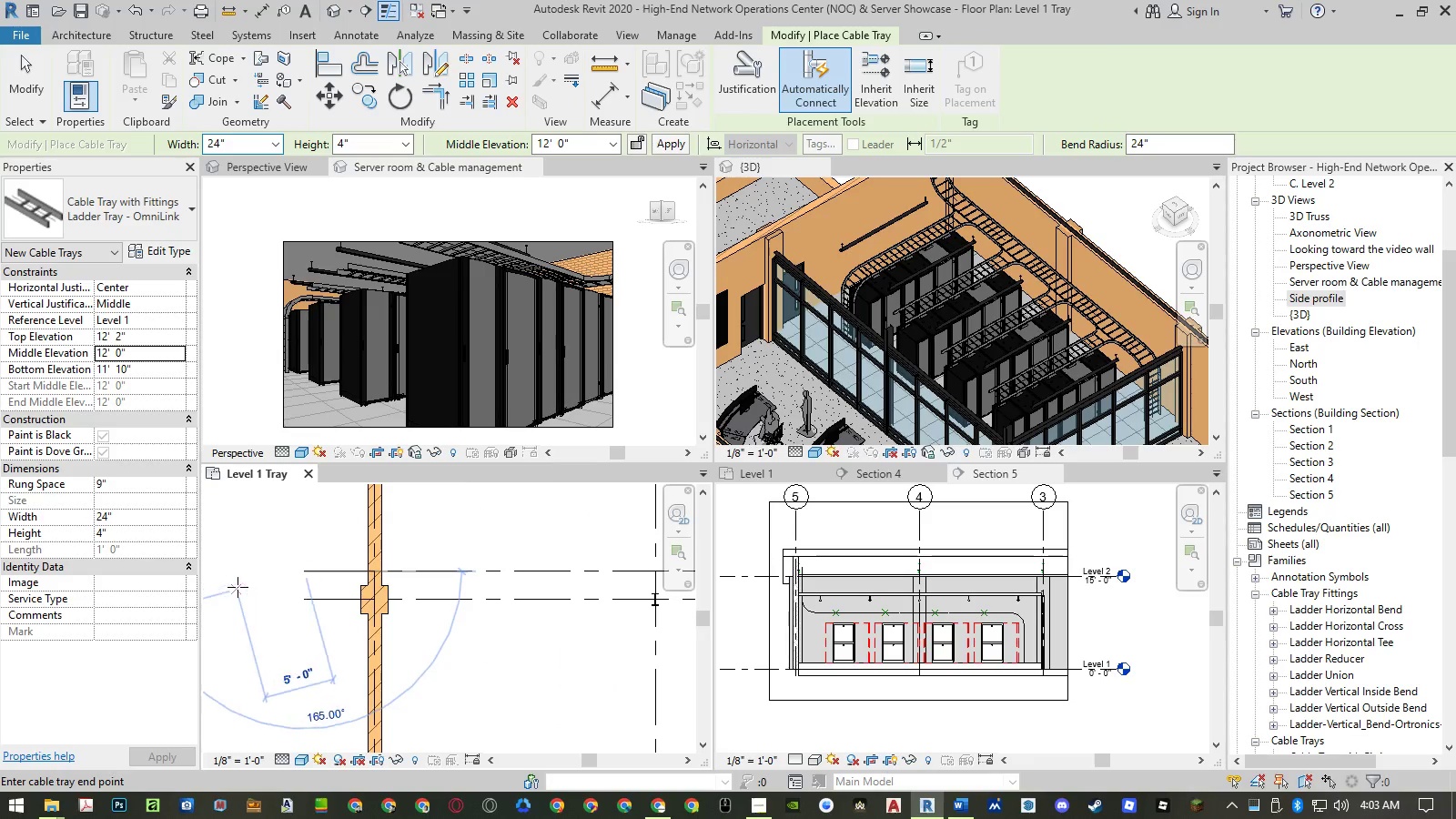 
scroll: coordinate [238, 587], scroll_direction: down, amount: 12.0
 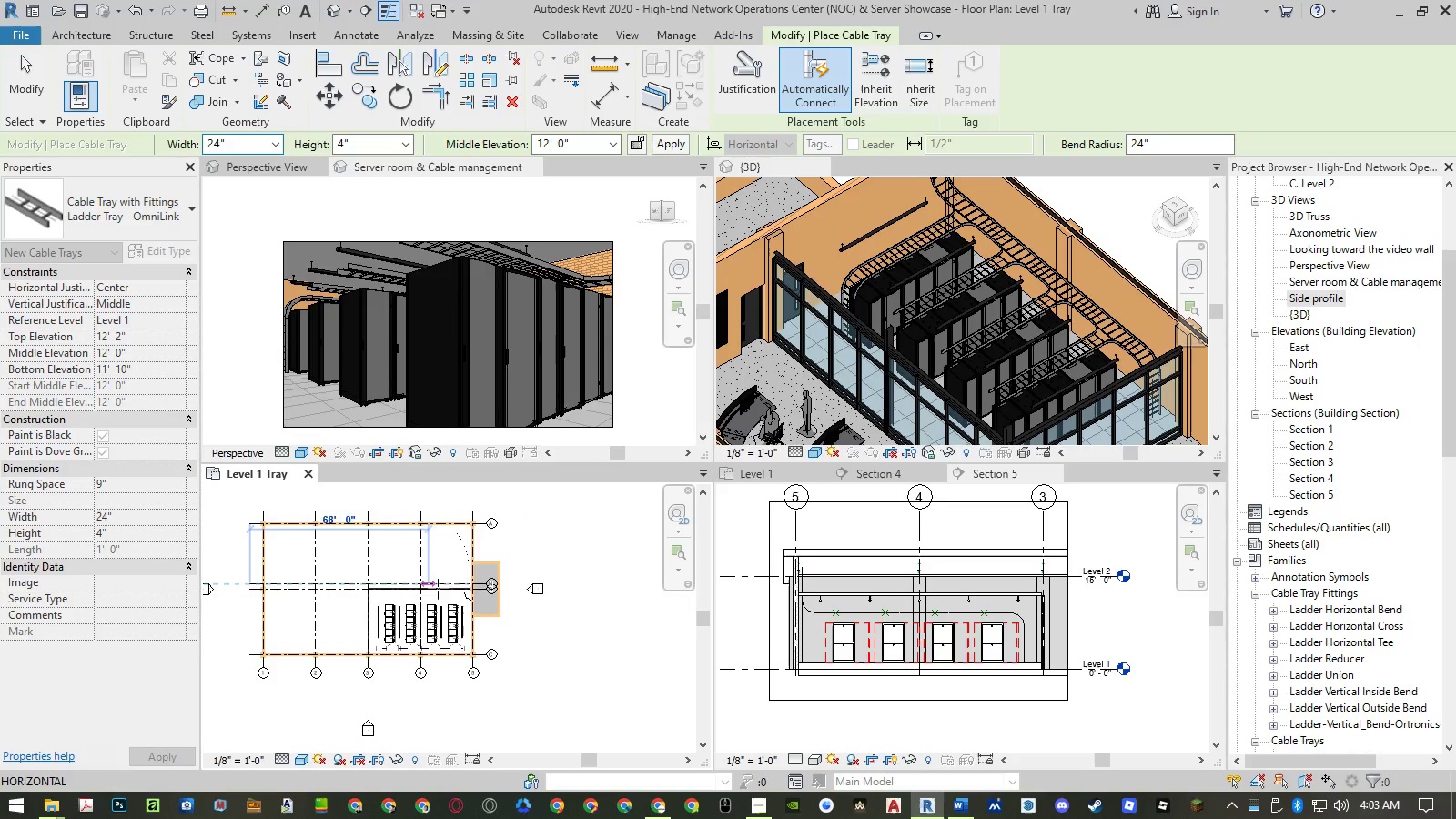 
scroll: coordinate [472, 579], scroll_direction: up, amount: 18.0
 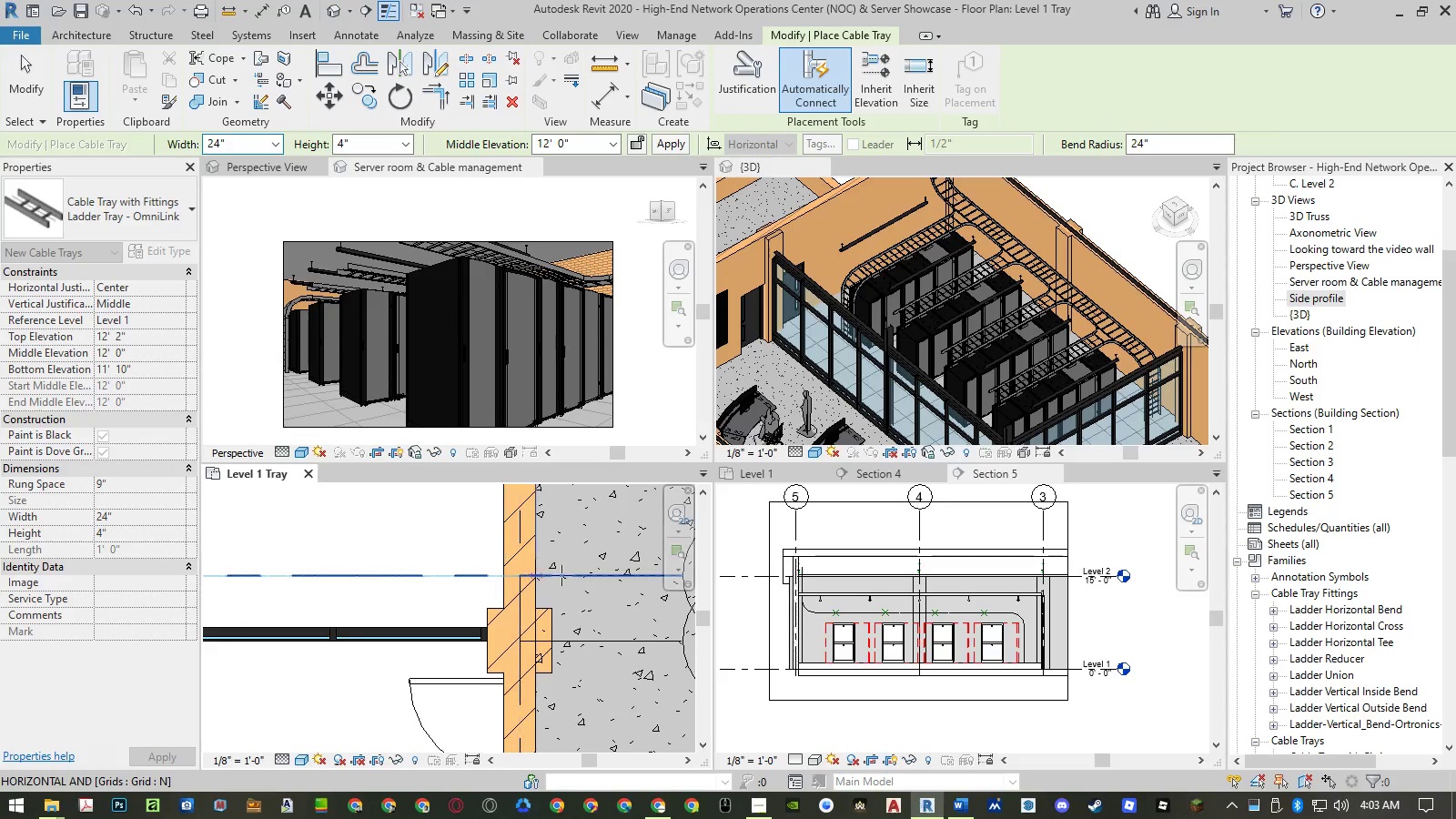 
left_click([591, 575])
 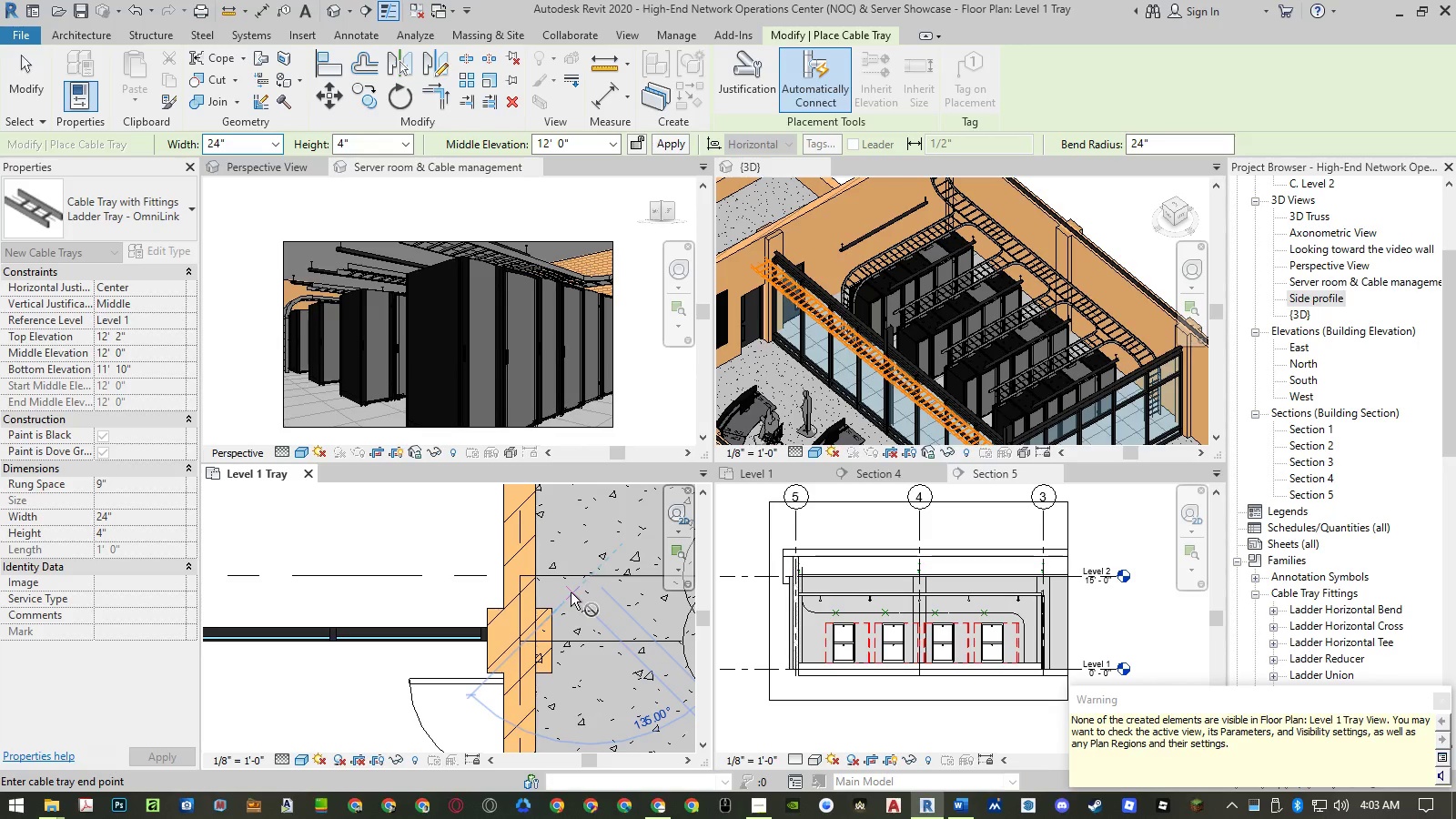 
key(Escape)
 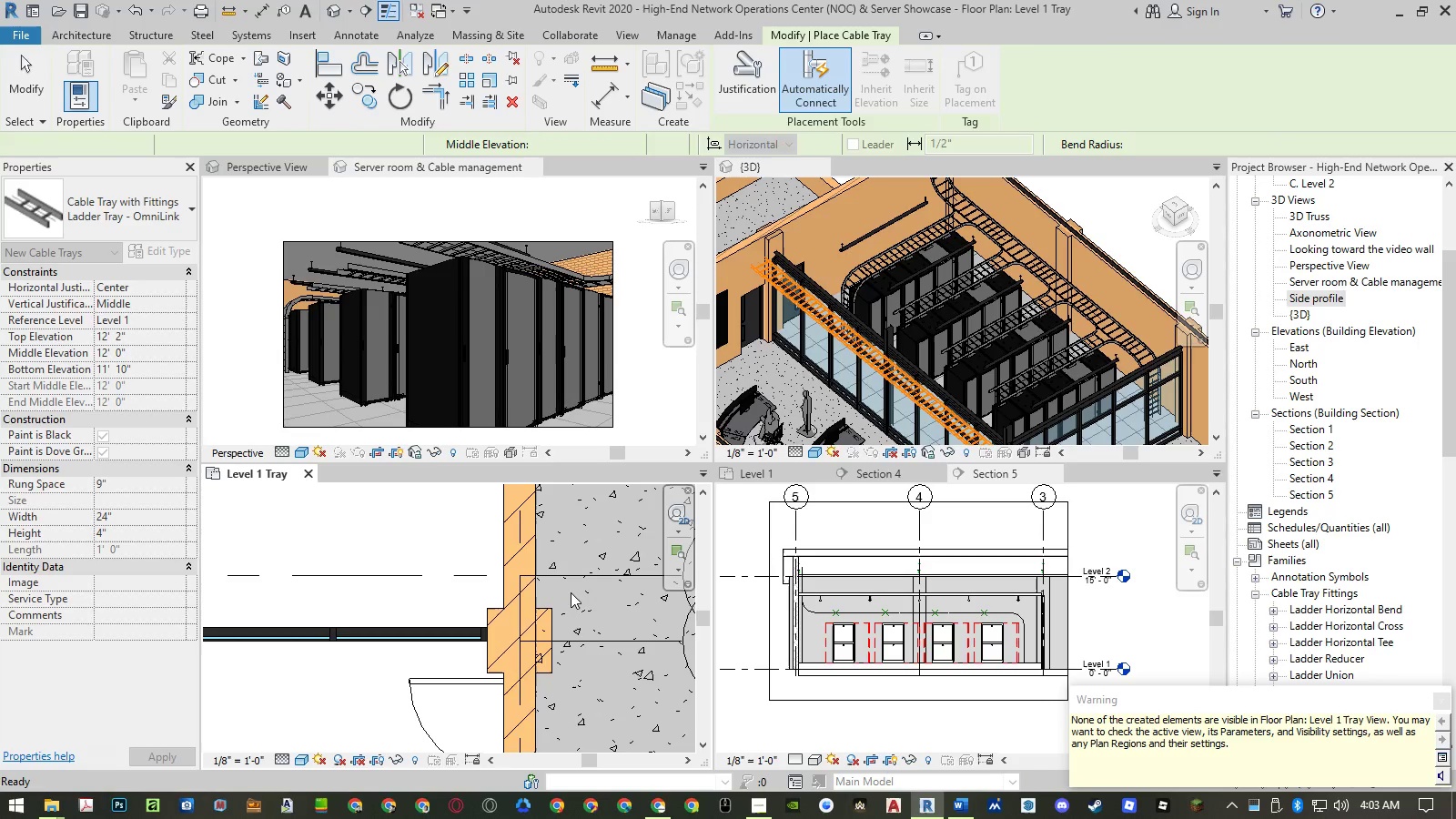 
key(Escape)
 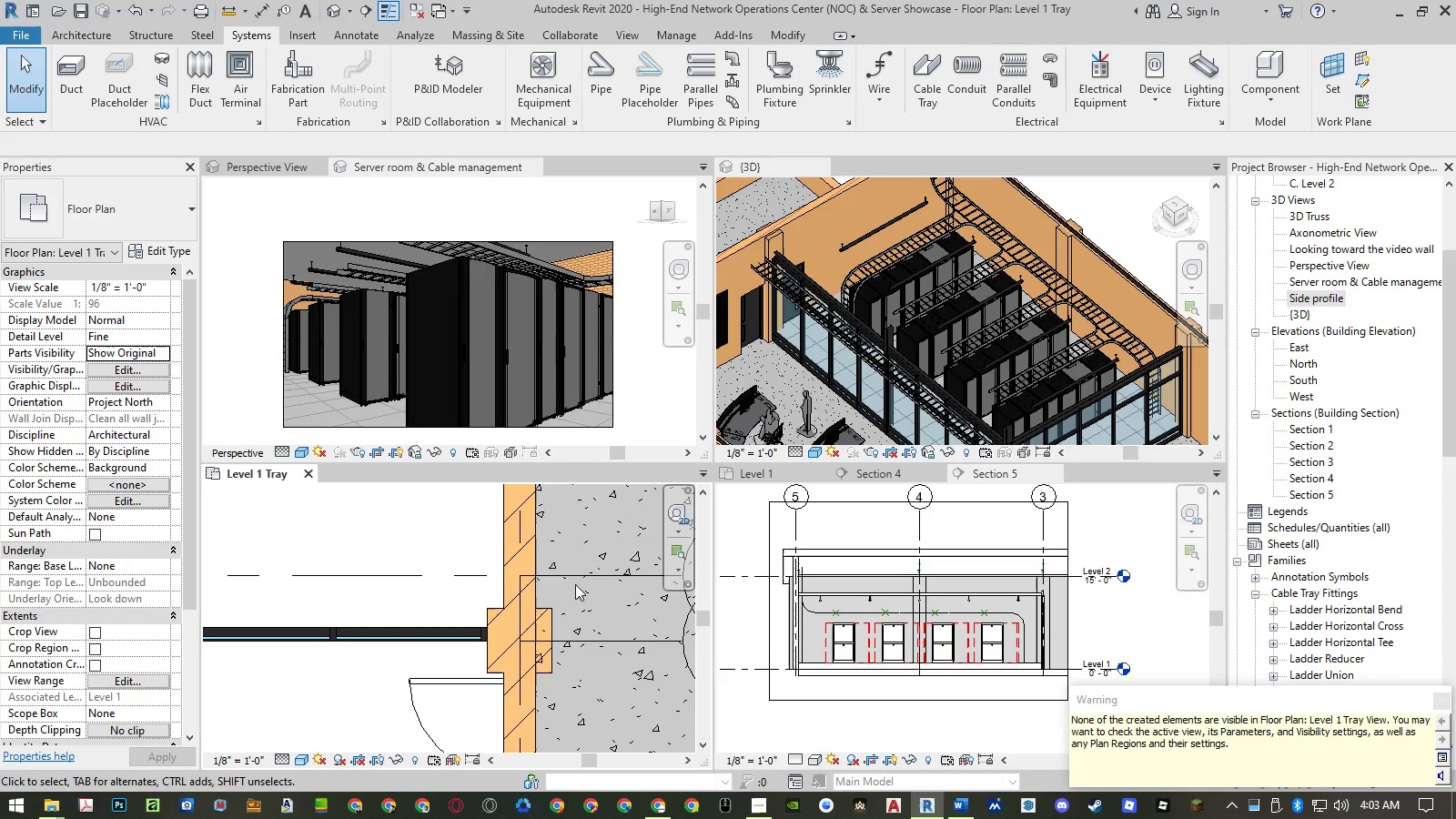 
scroll: coordinate [577, 579], scroll_direction: down, amount: 15.0
 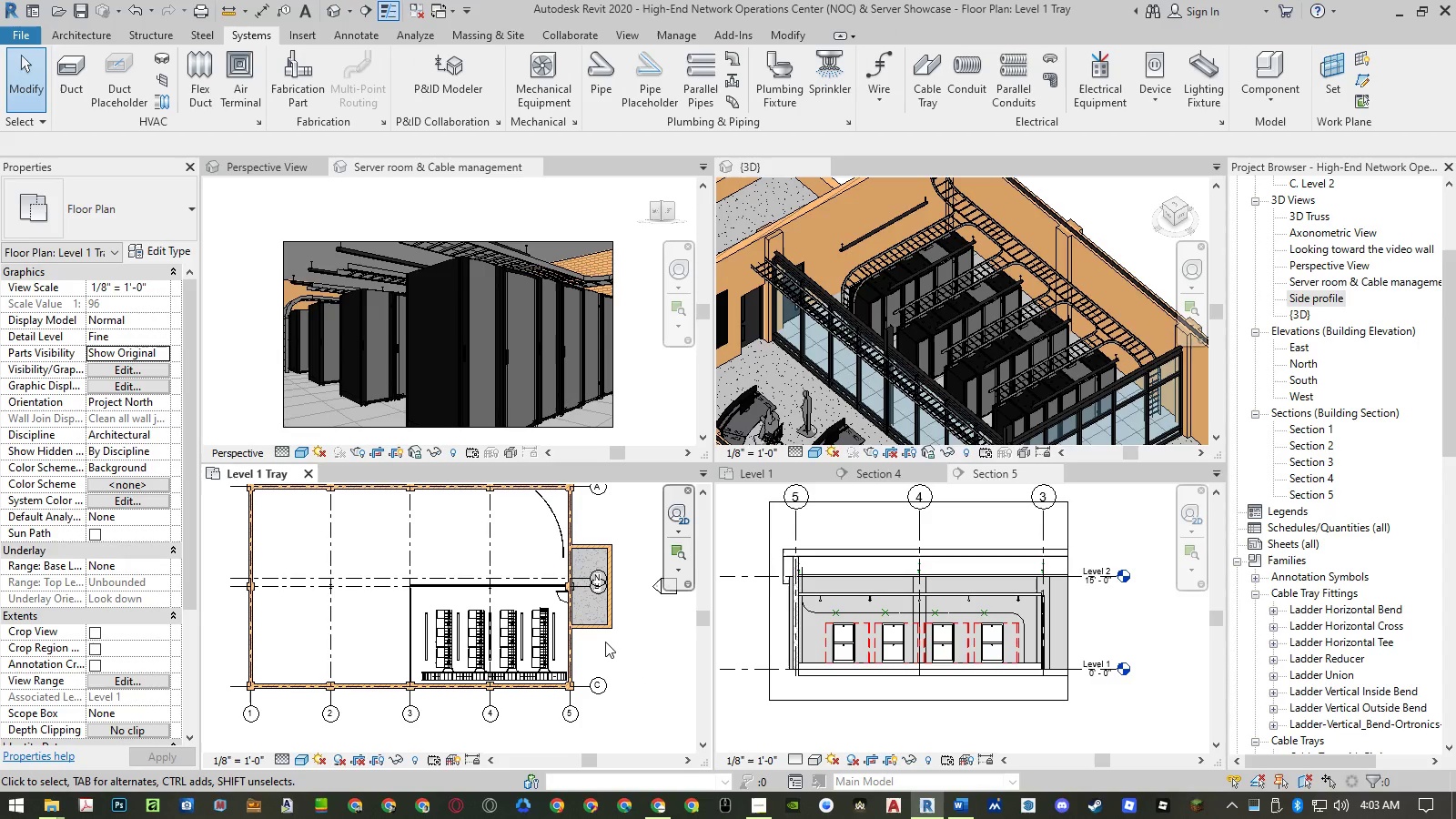 
left_click([118, 682])
 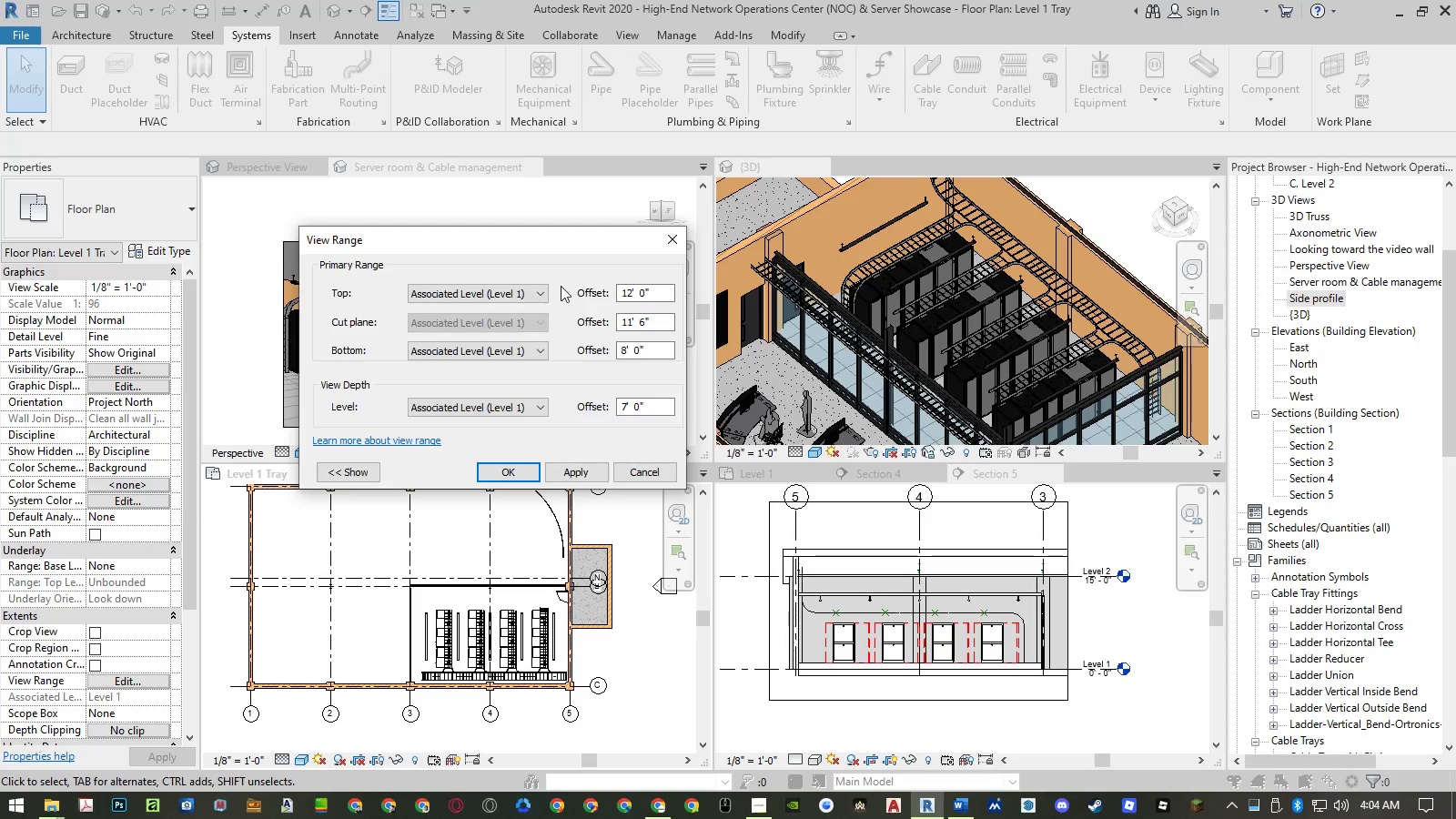 
left_click([643, 469])
 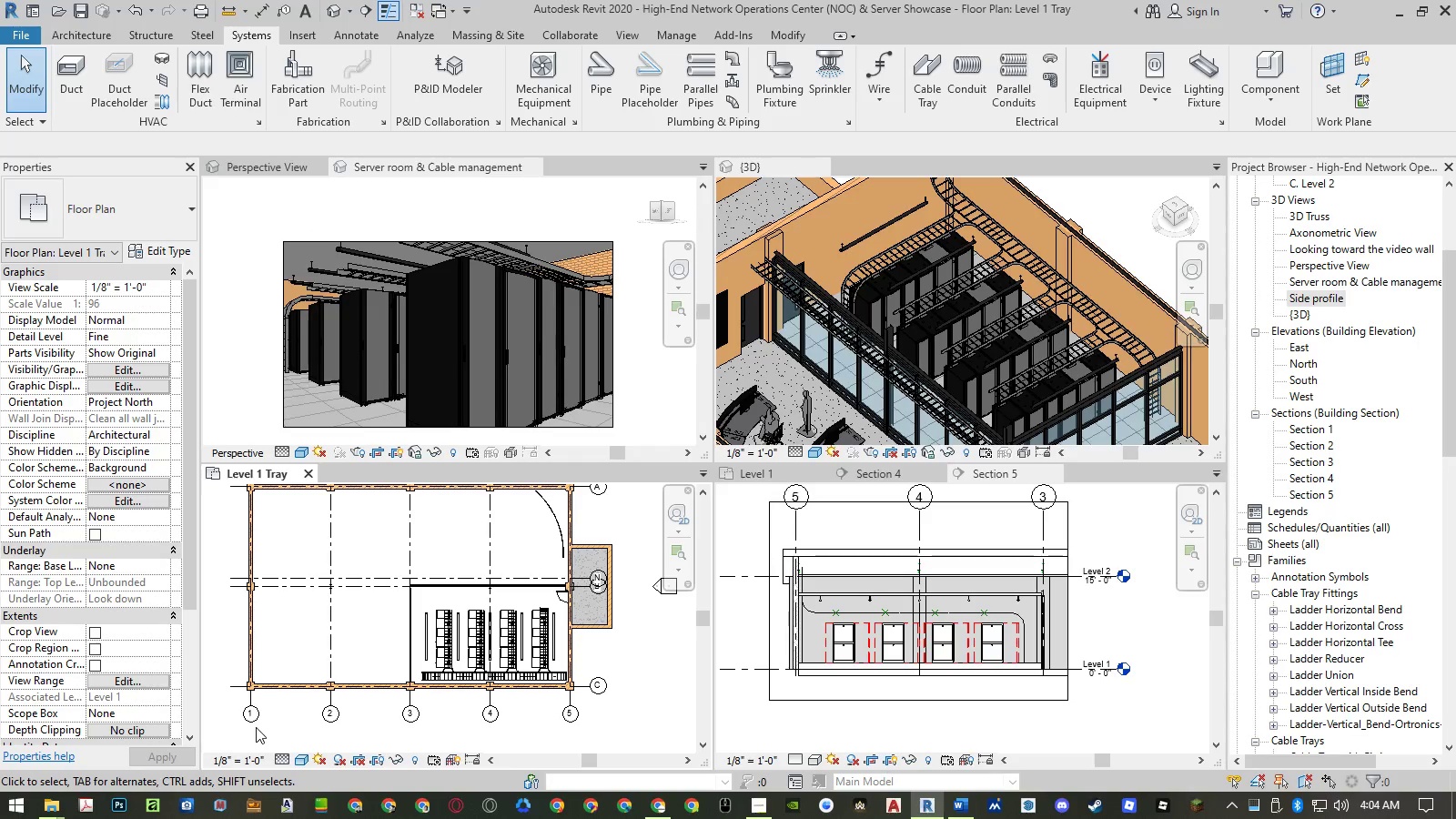 
left_click([143, 685])
 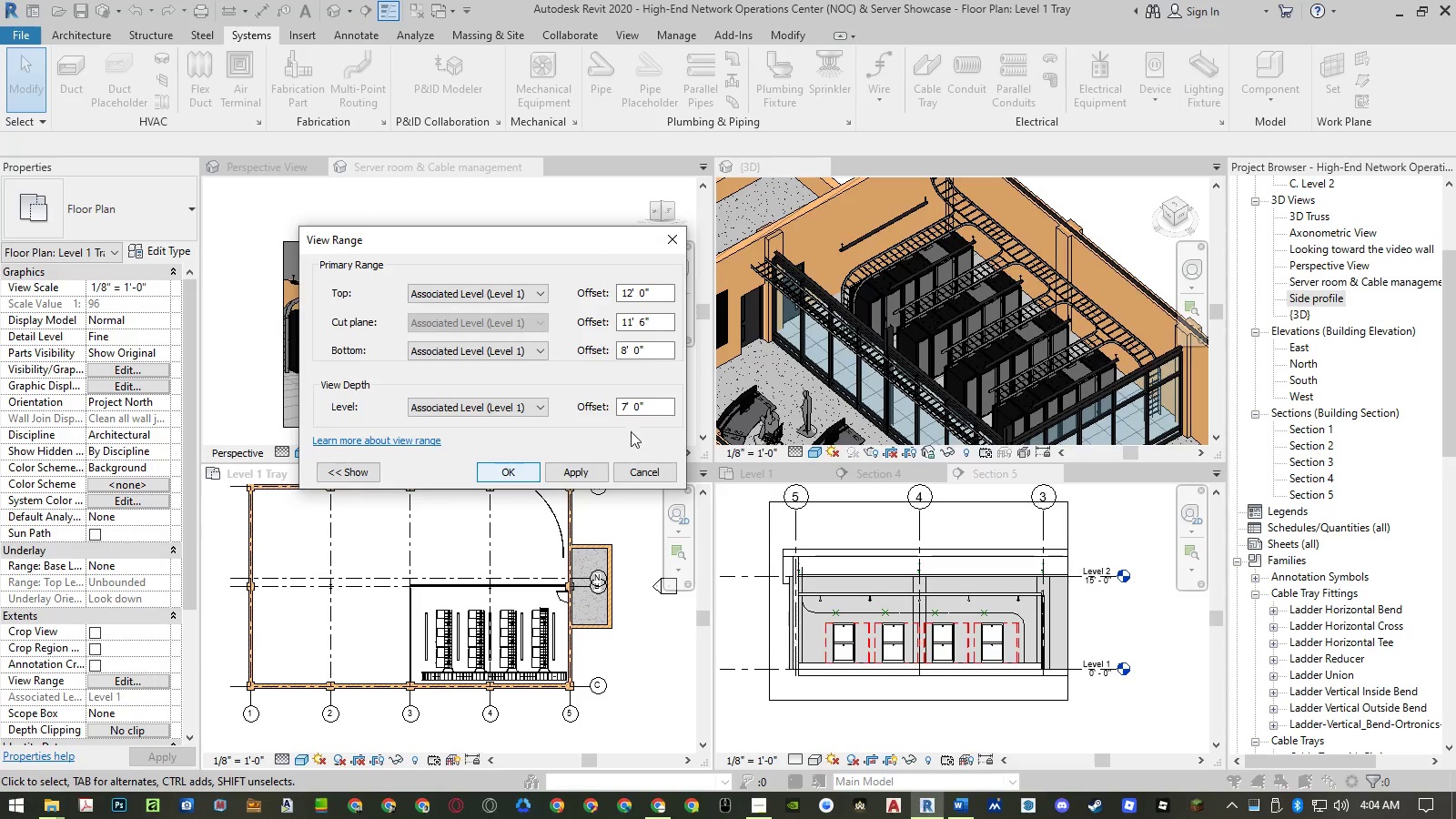 
left_click([642, 465])
 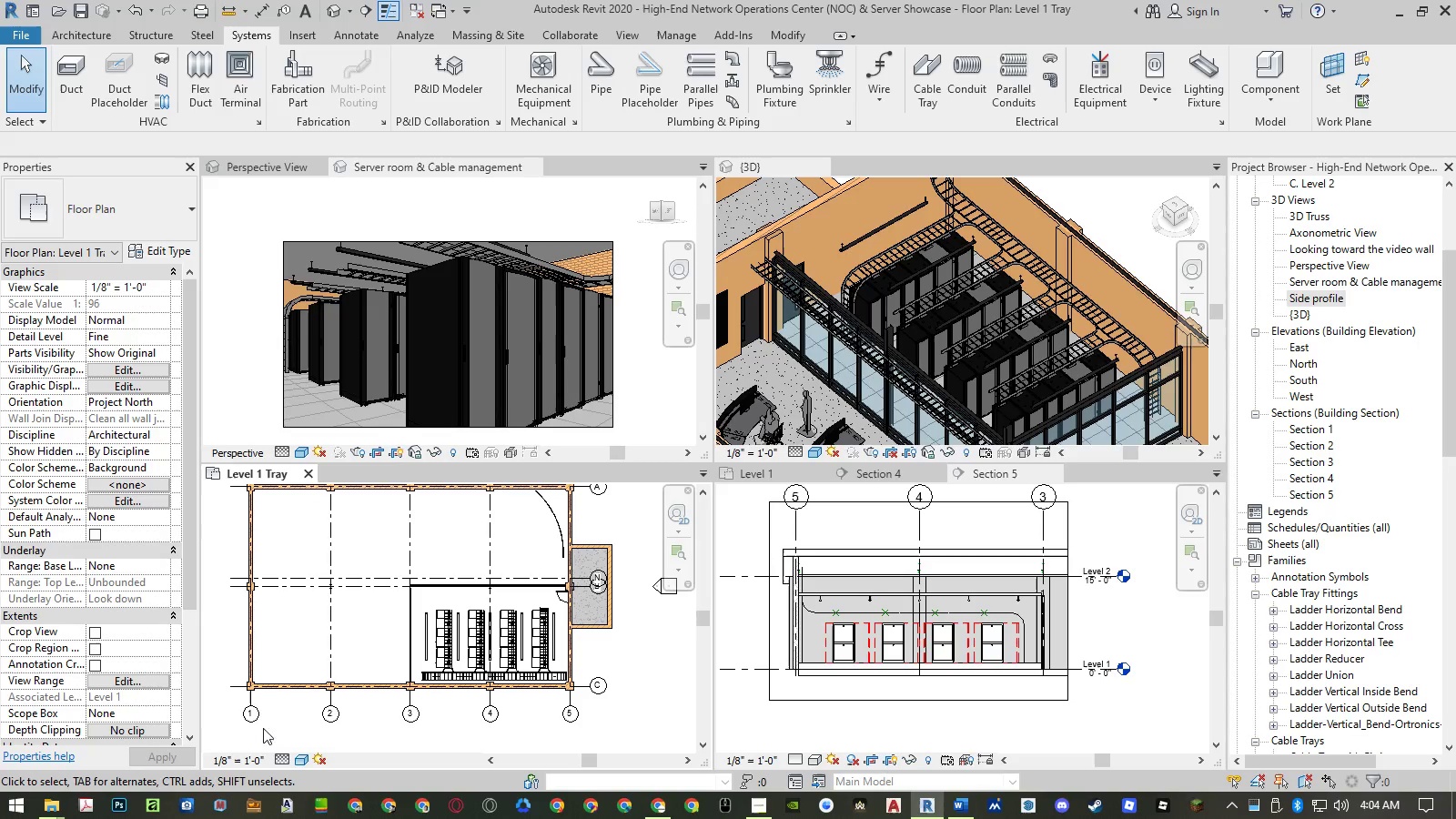 
mouse_move([138, 700])
 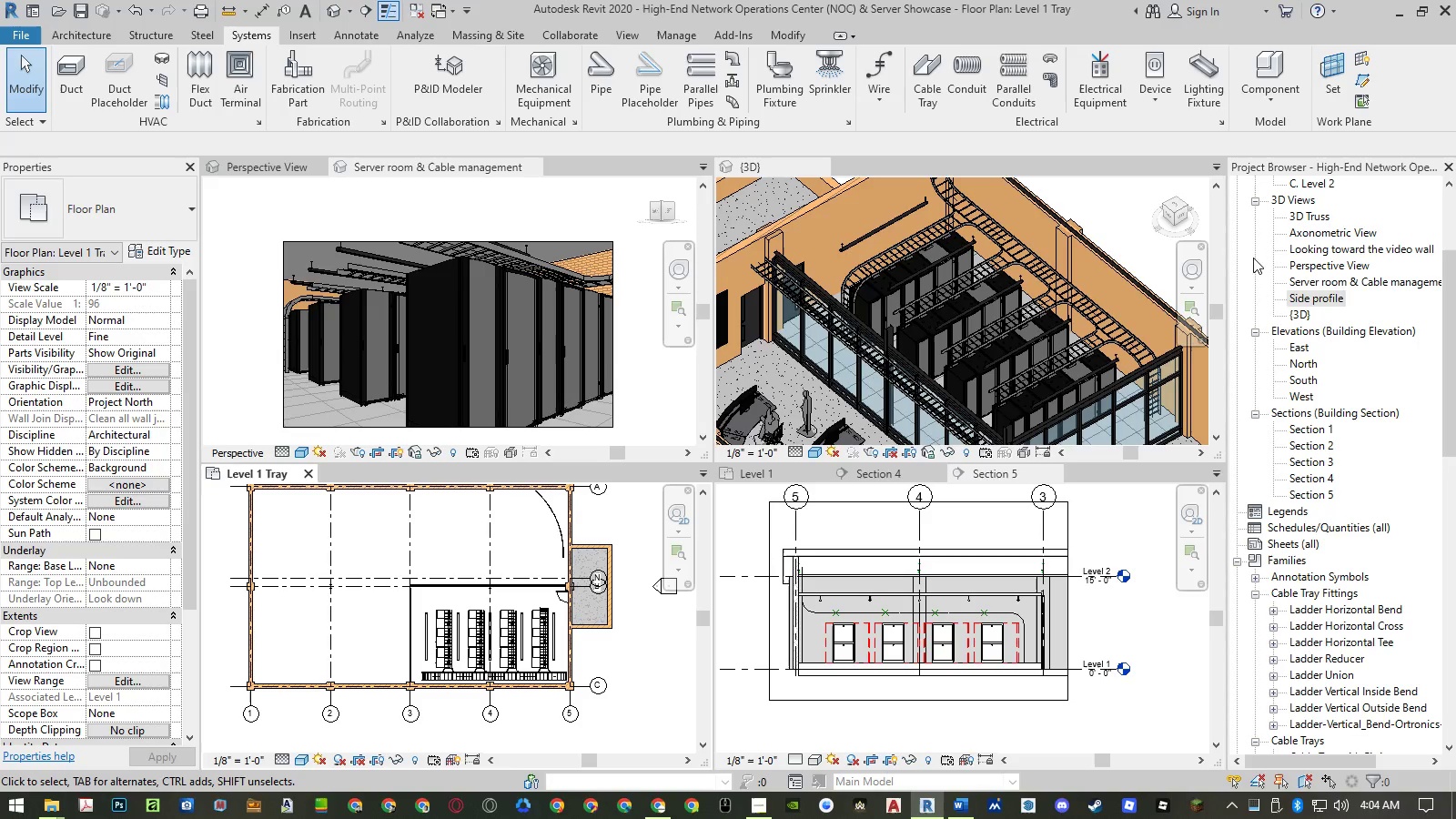 
left_click([349, 537])
 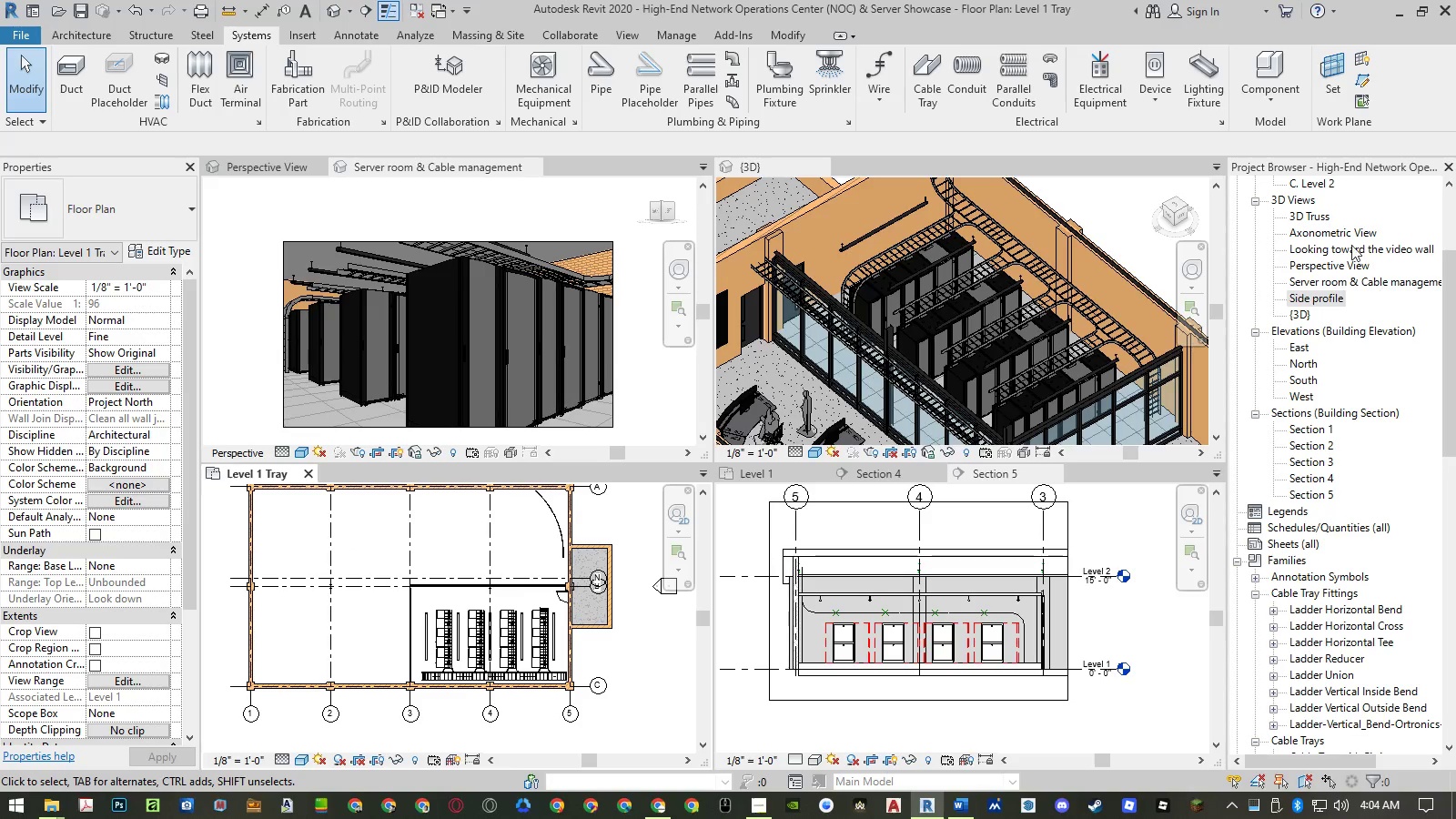 
scroll: coordinate [1328, 242], scroll_direction: up, amount: 11.0
 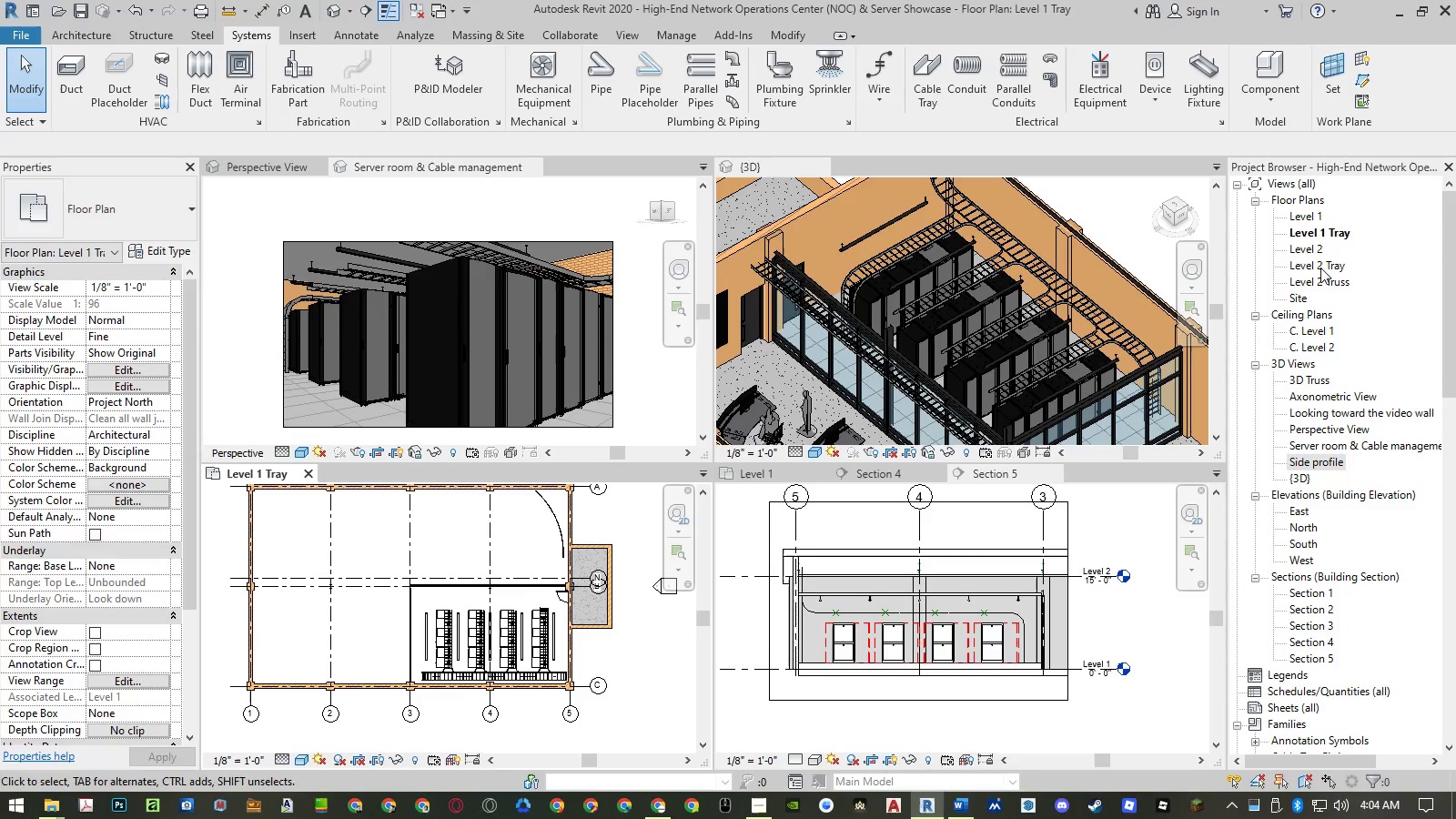 
double_click([1320, 268])
 